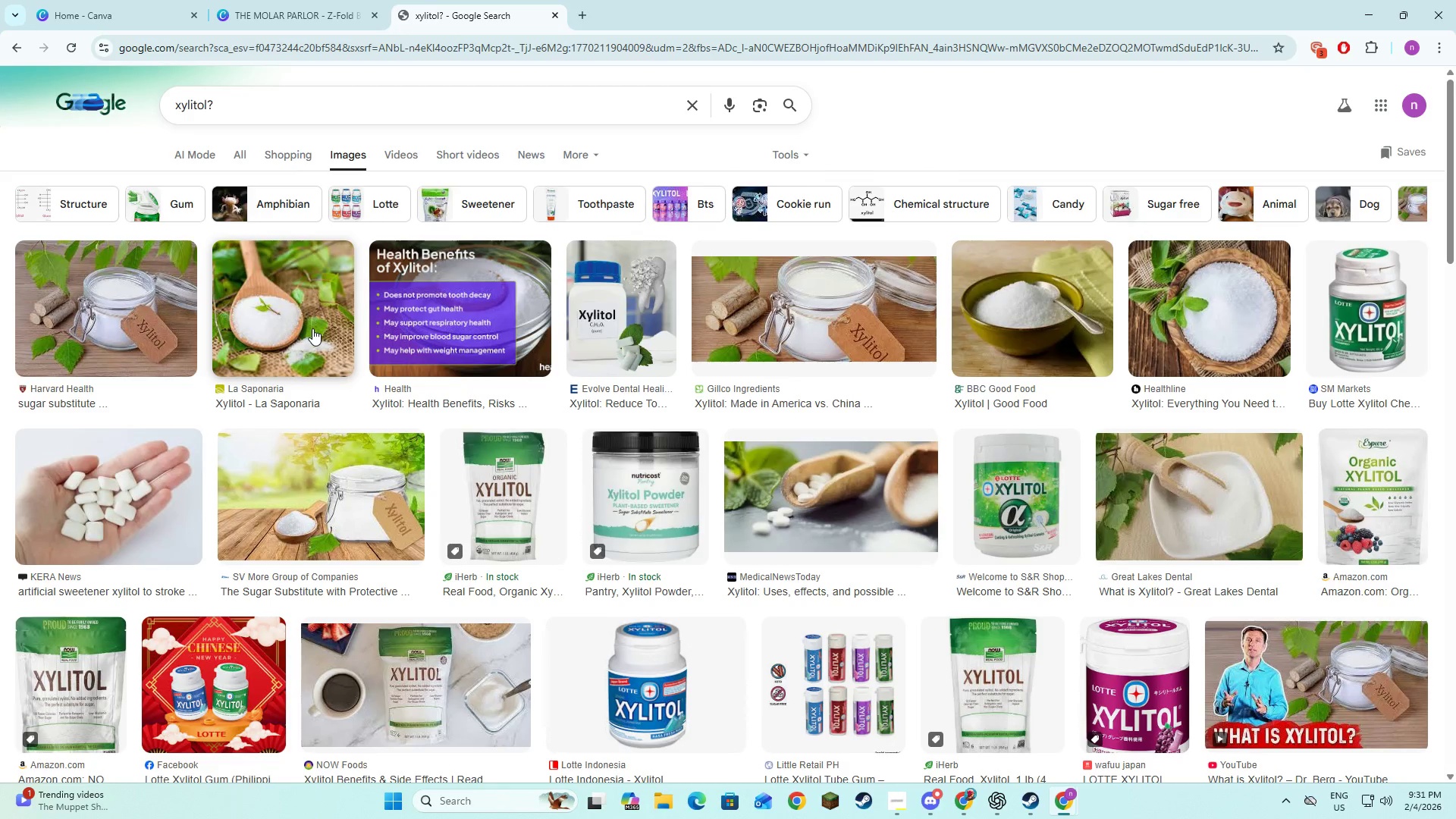 
left_click([300, 0])
 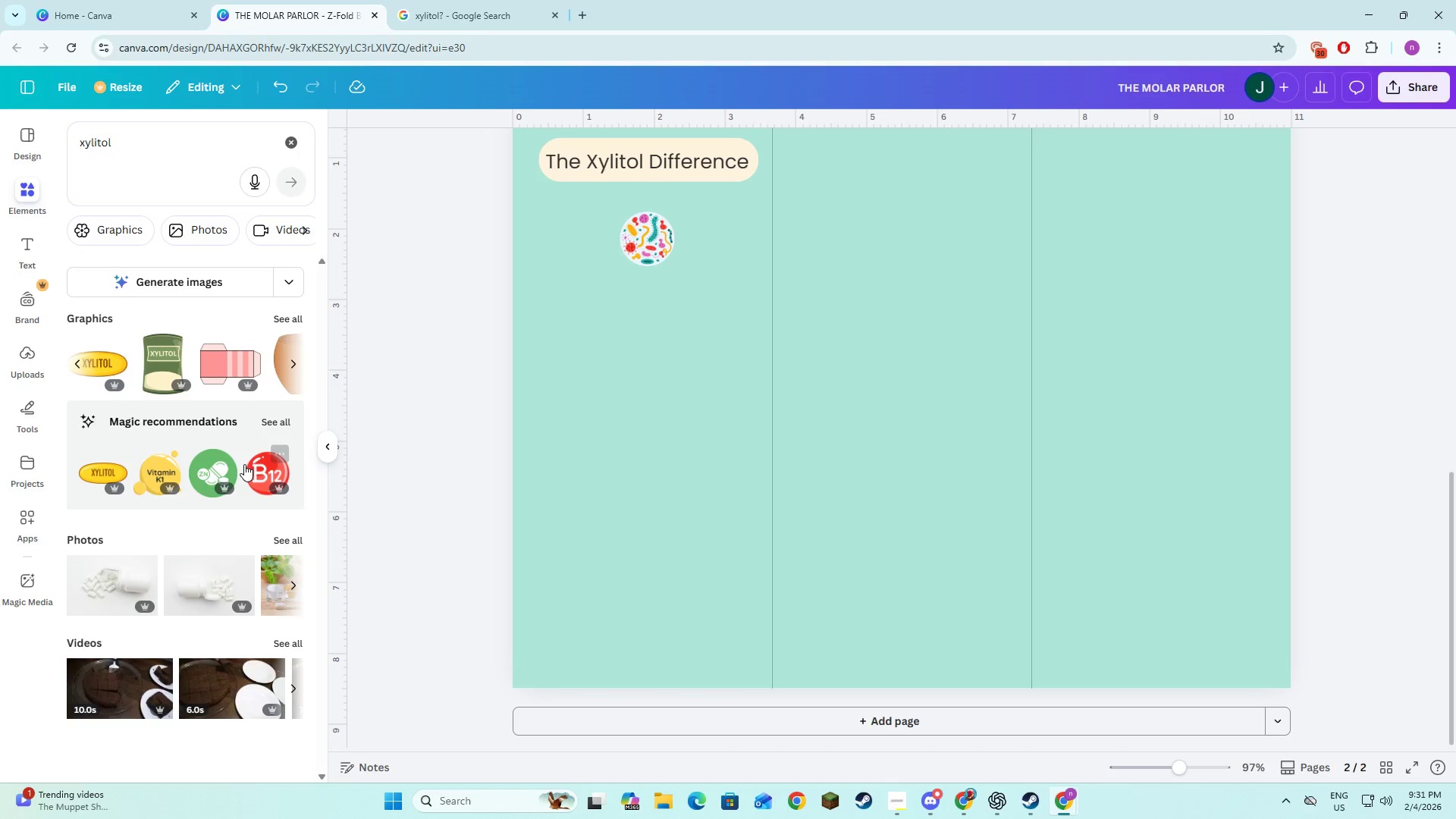 
scroll: coordinate [231, 476], scroll_direction: down, amount: 2.0
 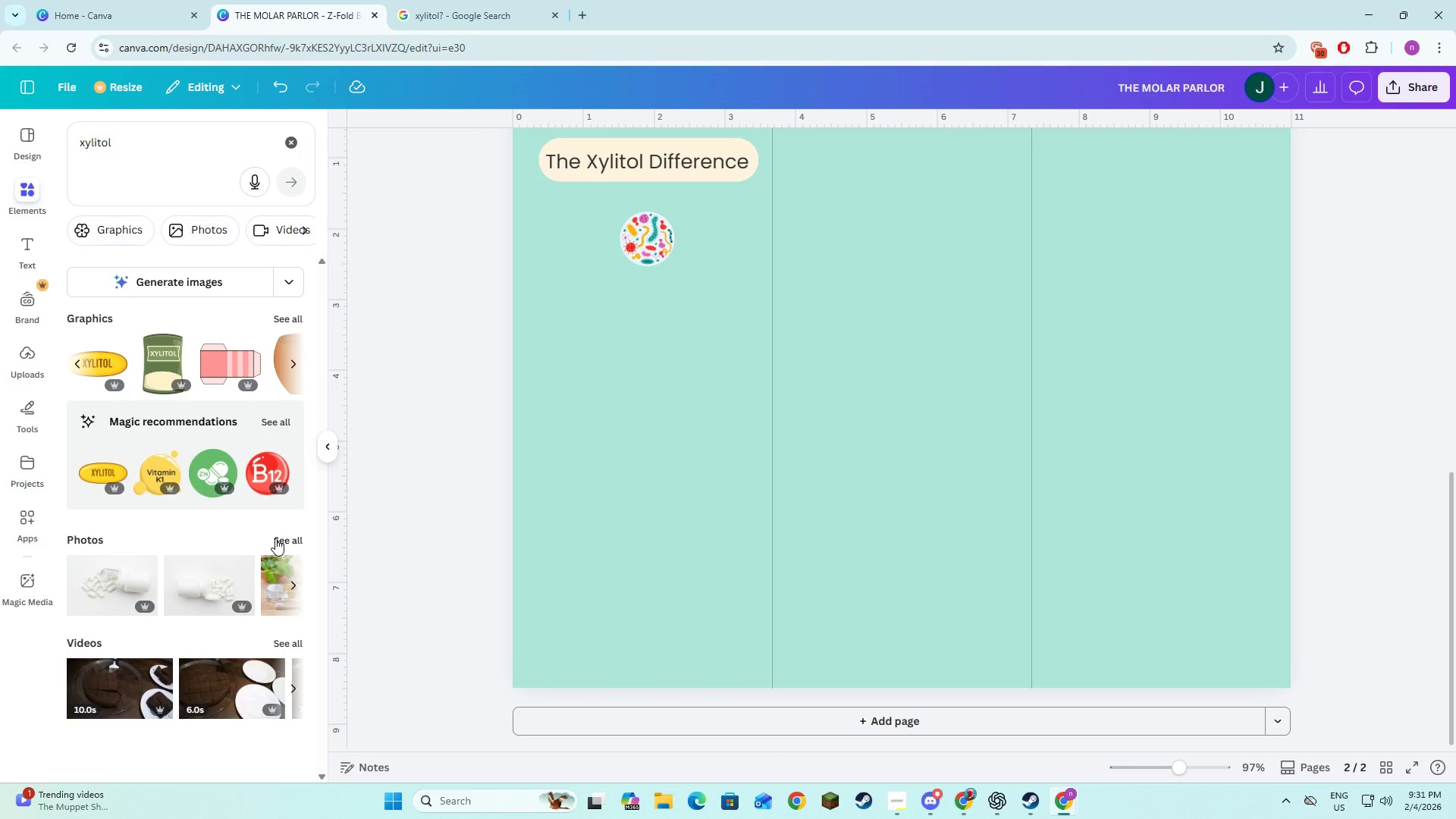 
left_click([276, 539])
 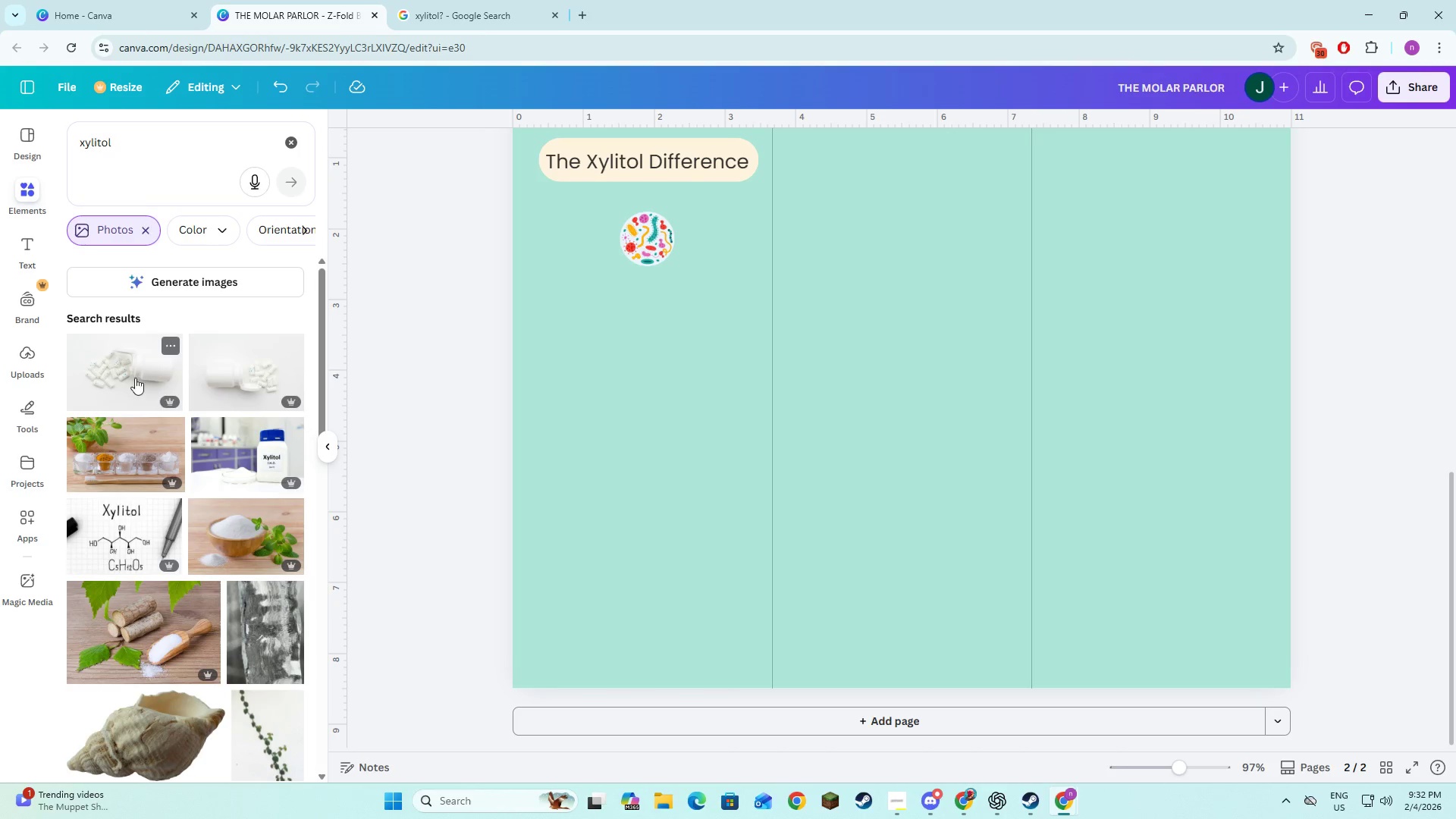 
left_click([132, 375])
 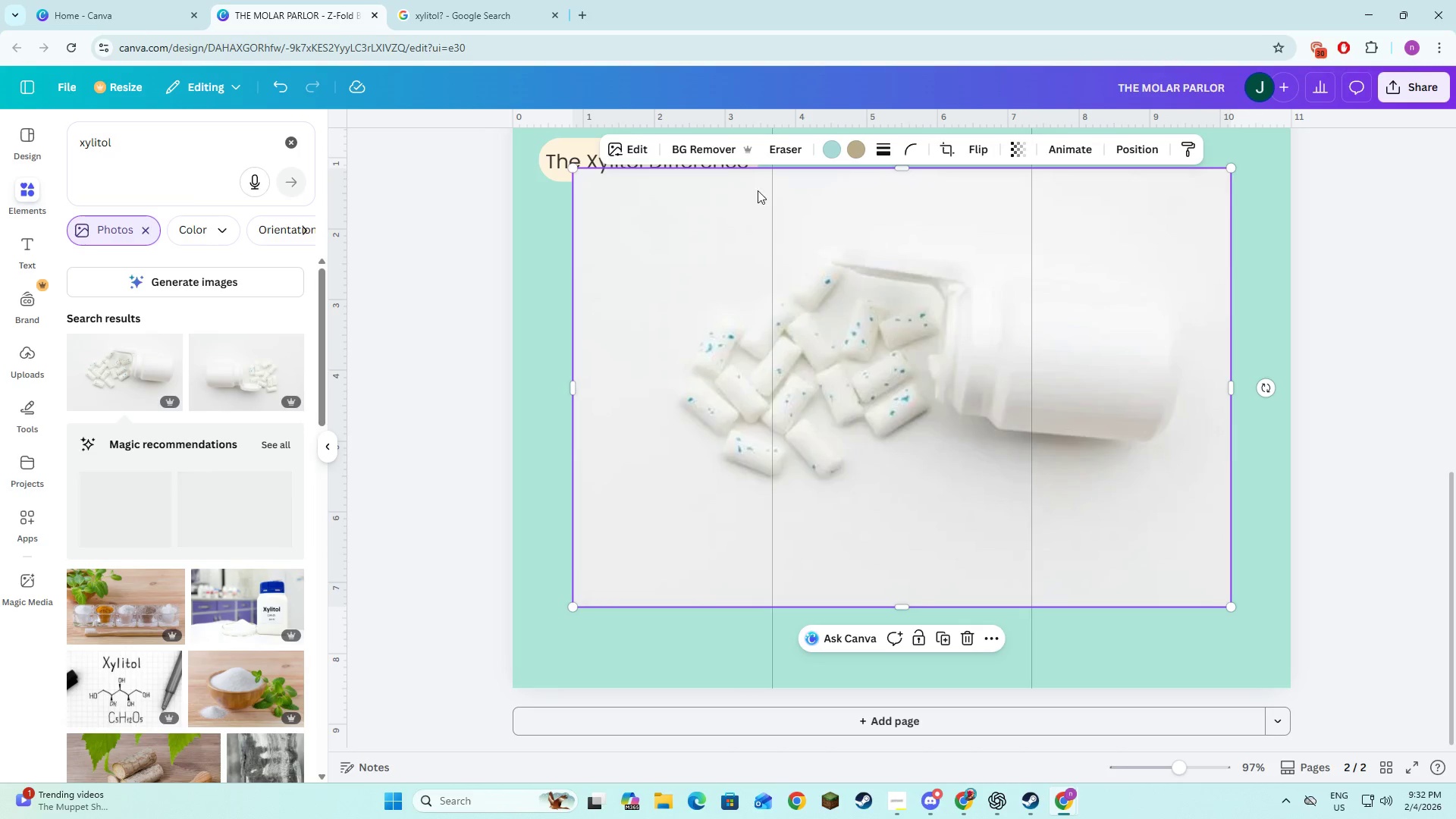 
left_click([736, 155])
 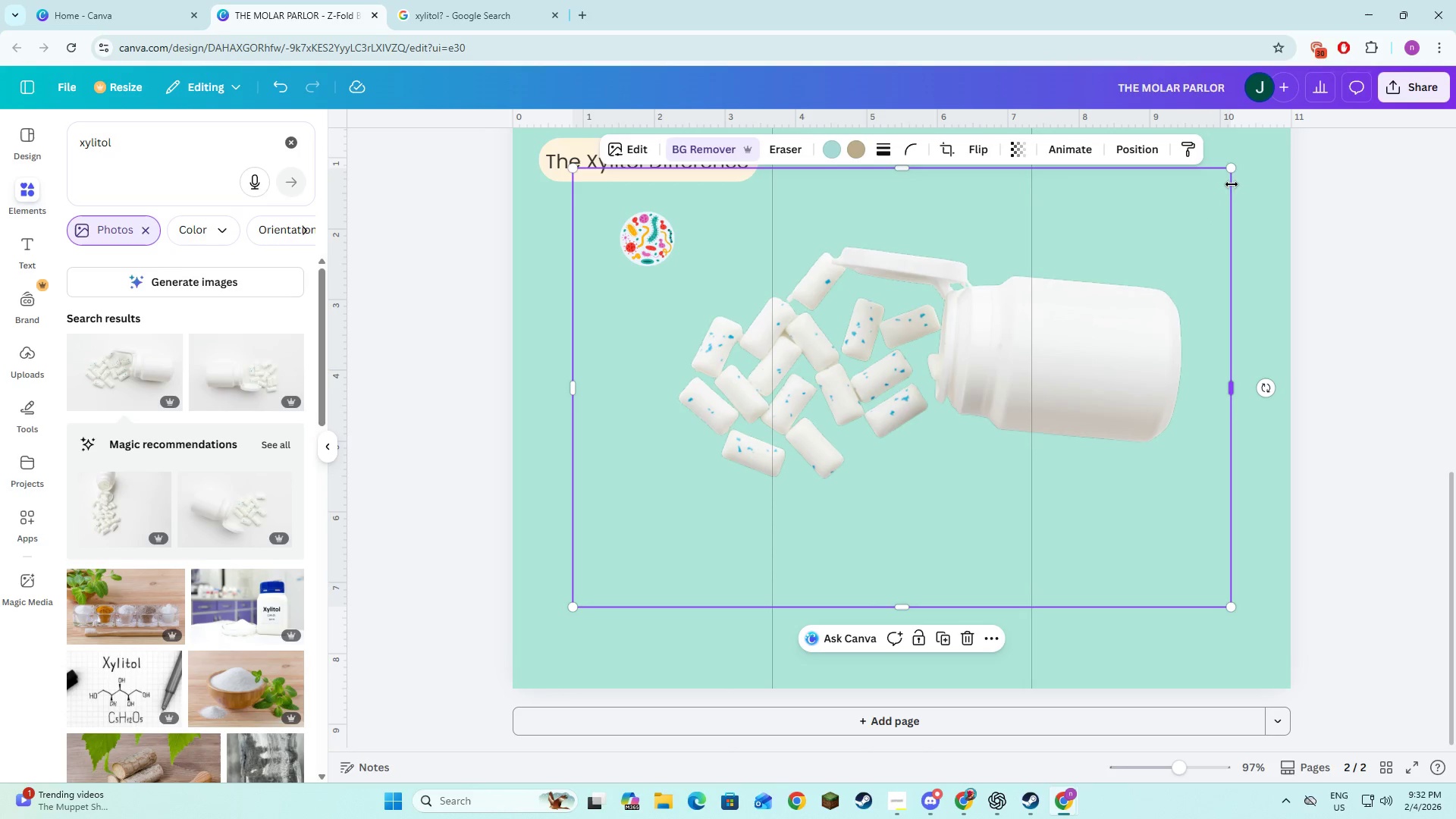 
left_click_drag(start_coordinate=[1230, 168], to_coordinate=[663, 500])
 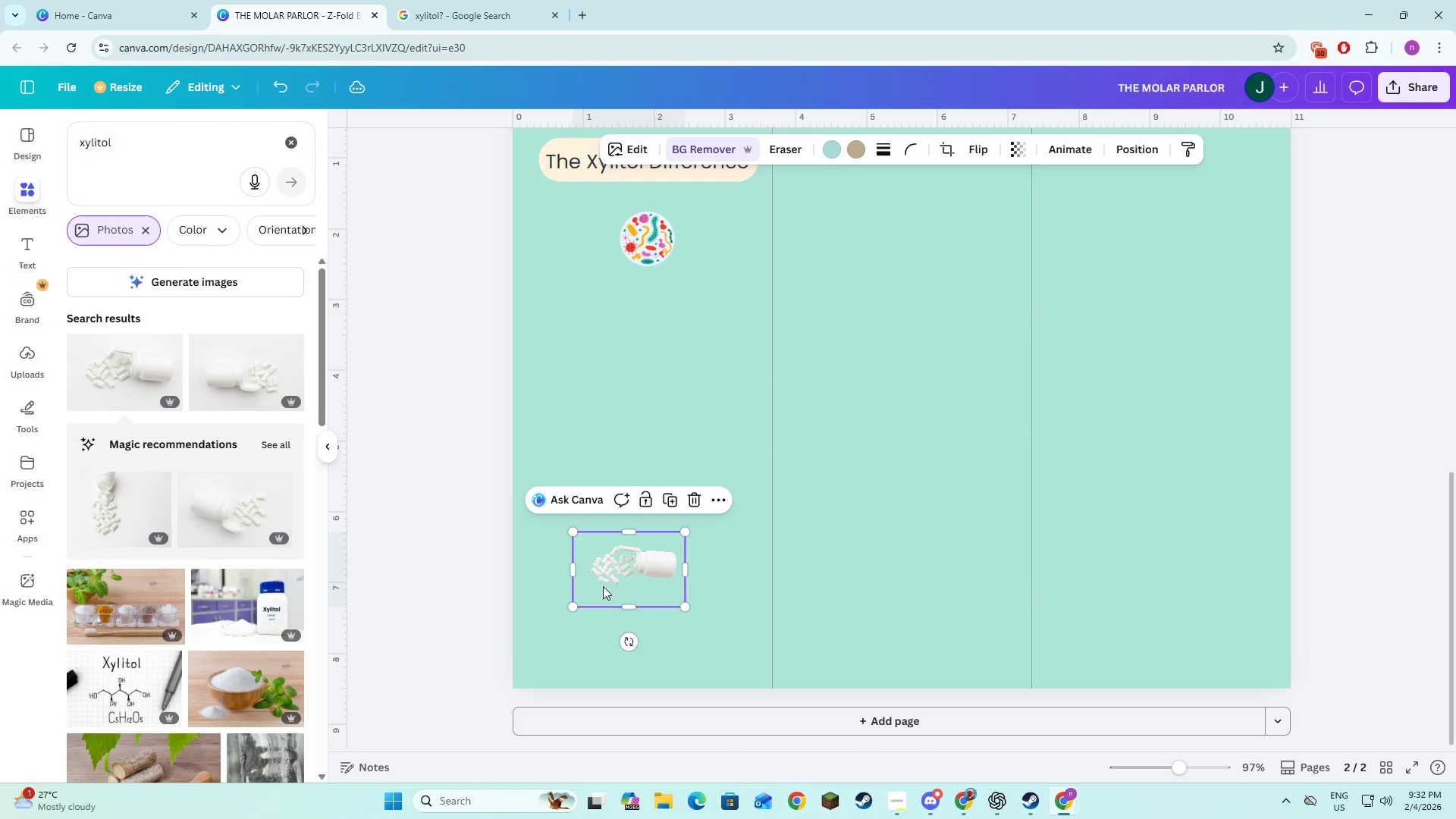 
left_click_drag(start_coordinate=[607, 579], to_coordinate=[748, 262])
 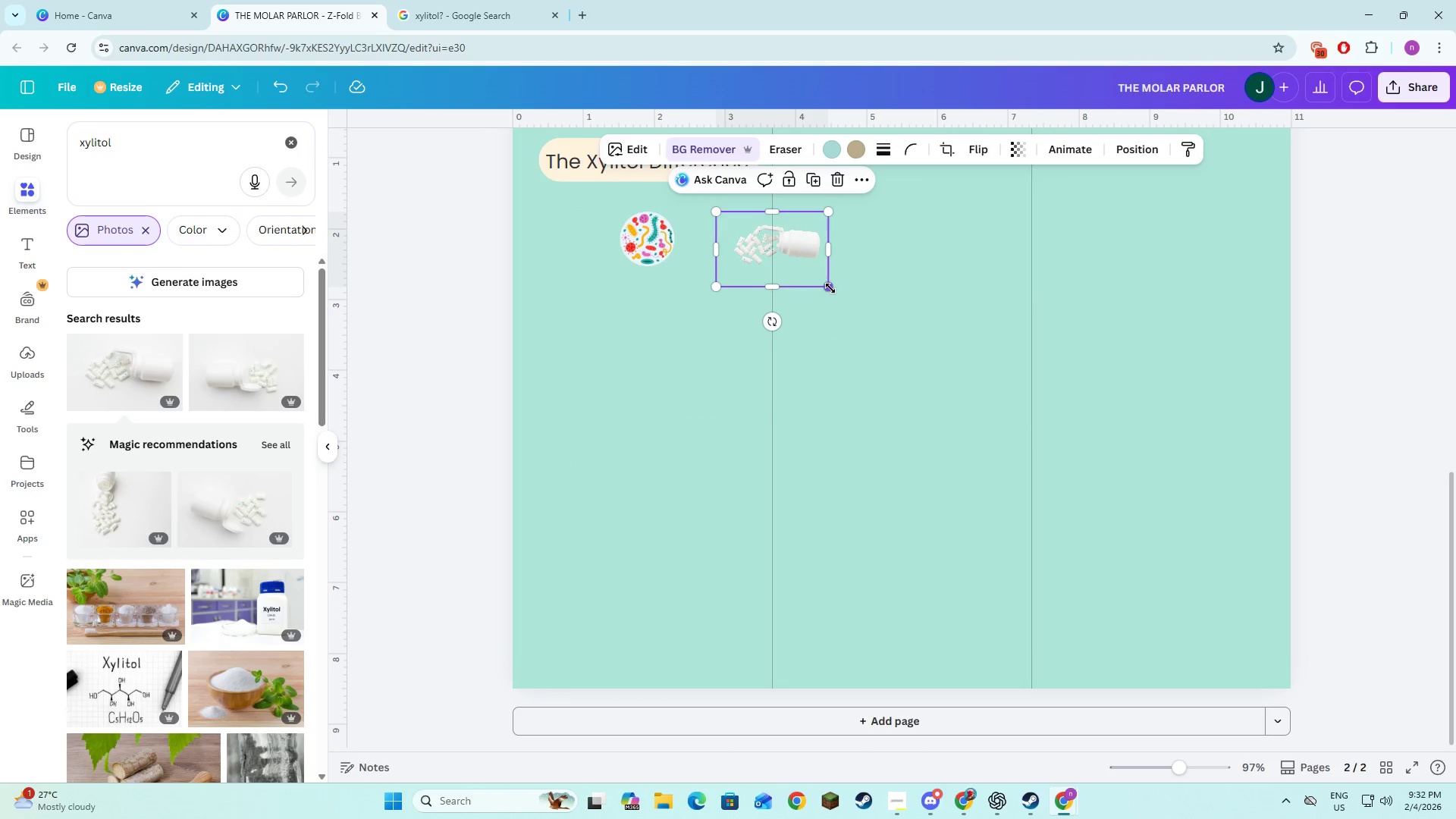 
left_click_drag(start_coordinate=[830, 288], to_coordinate=[808, 257])
 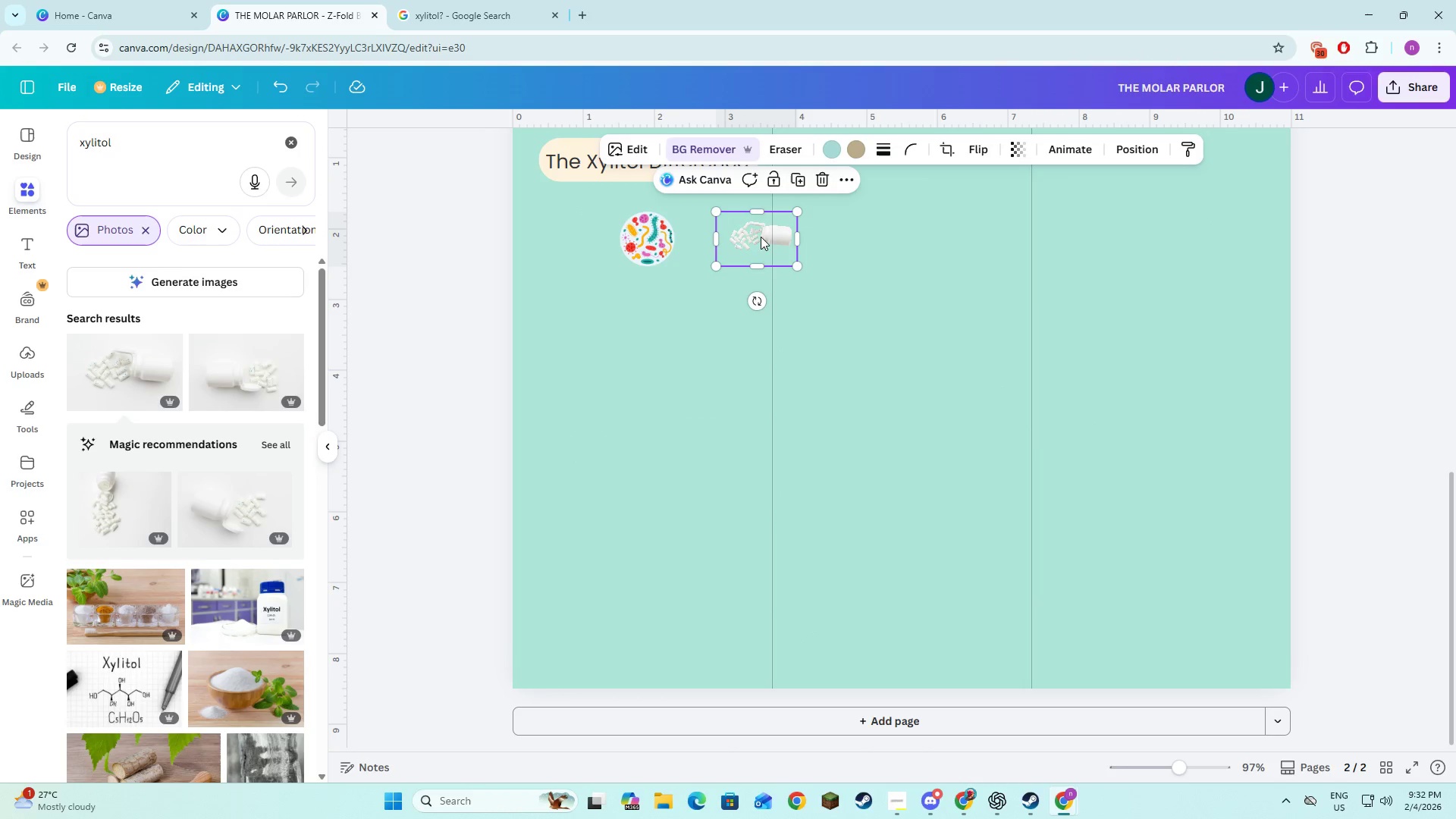 
left_click_drag(start_coordinate=[761, 237], to_coordinate=[650, 340])
 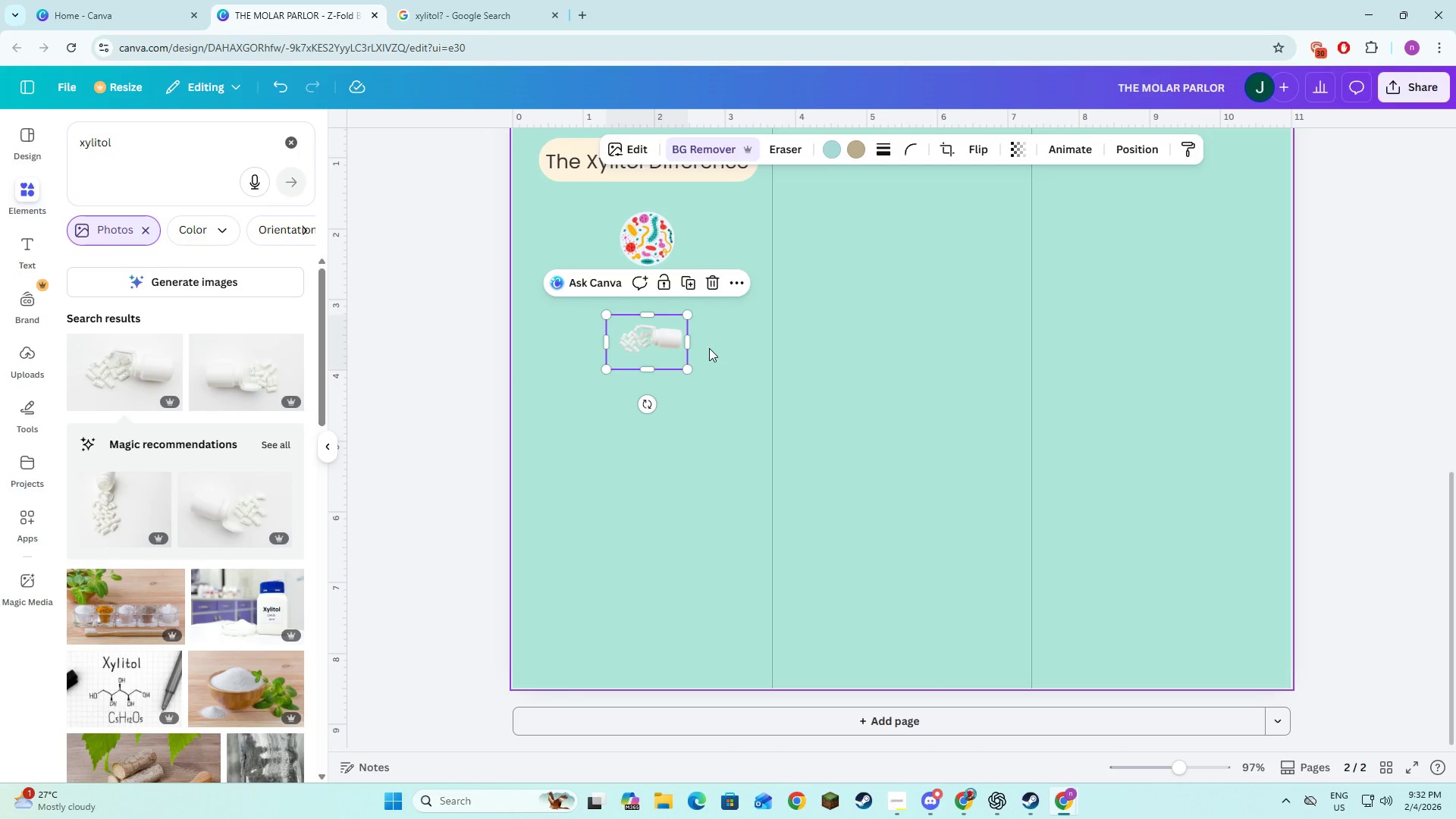 
left_click([709, 348])
 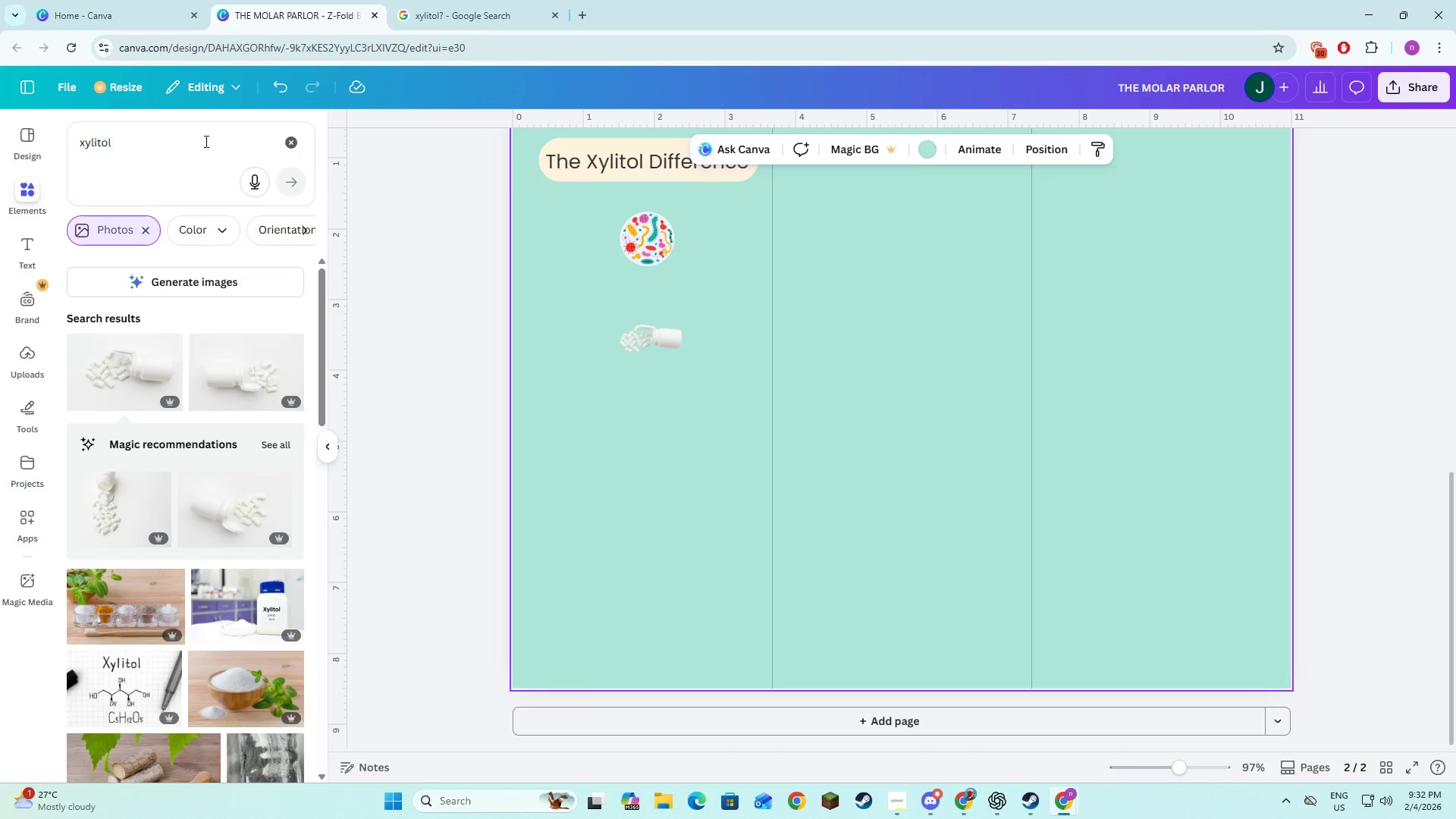 
left_click([293, 146])
 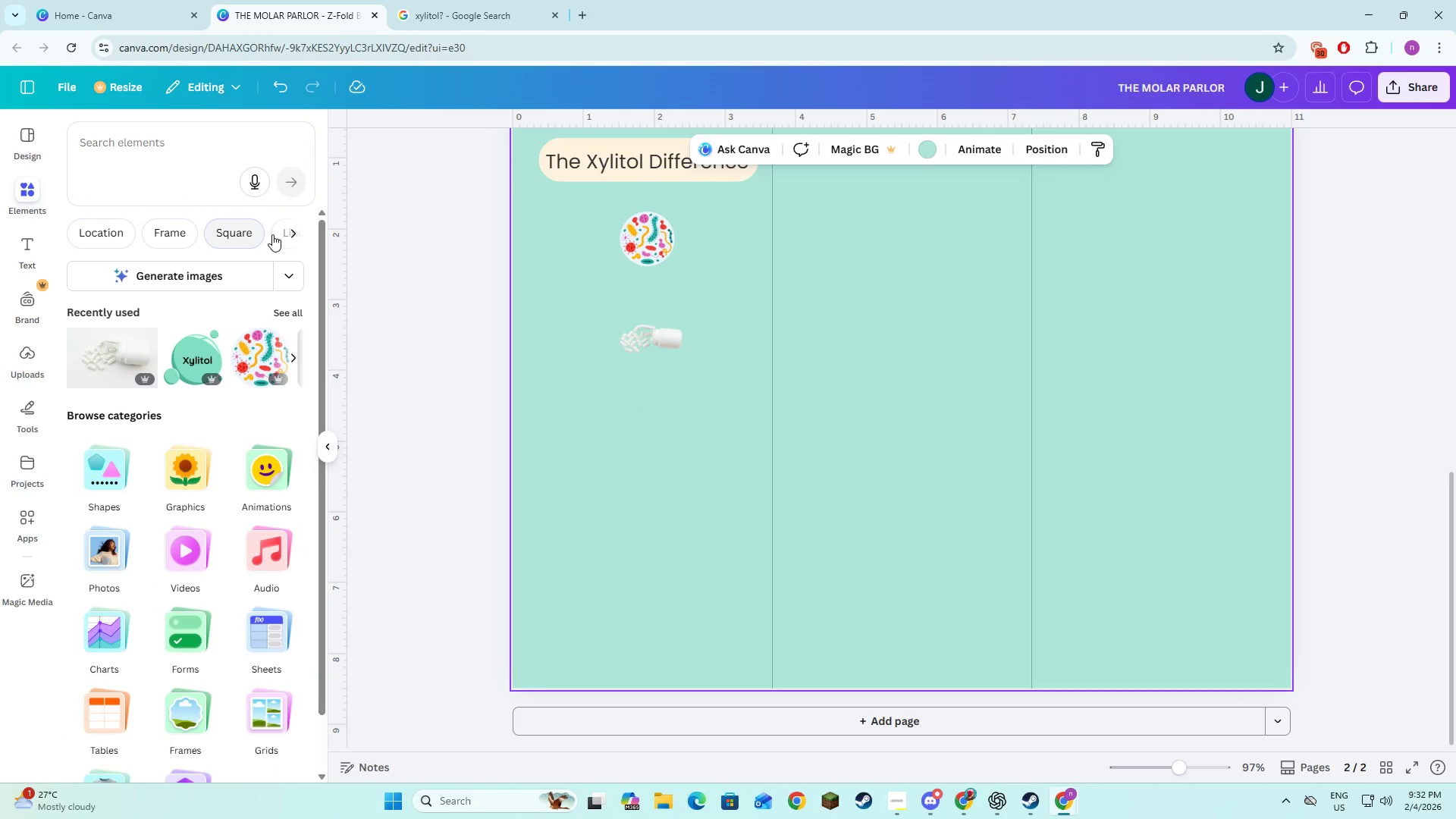 
left_click([287, 229])
 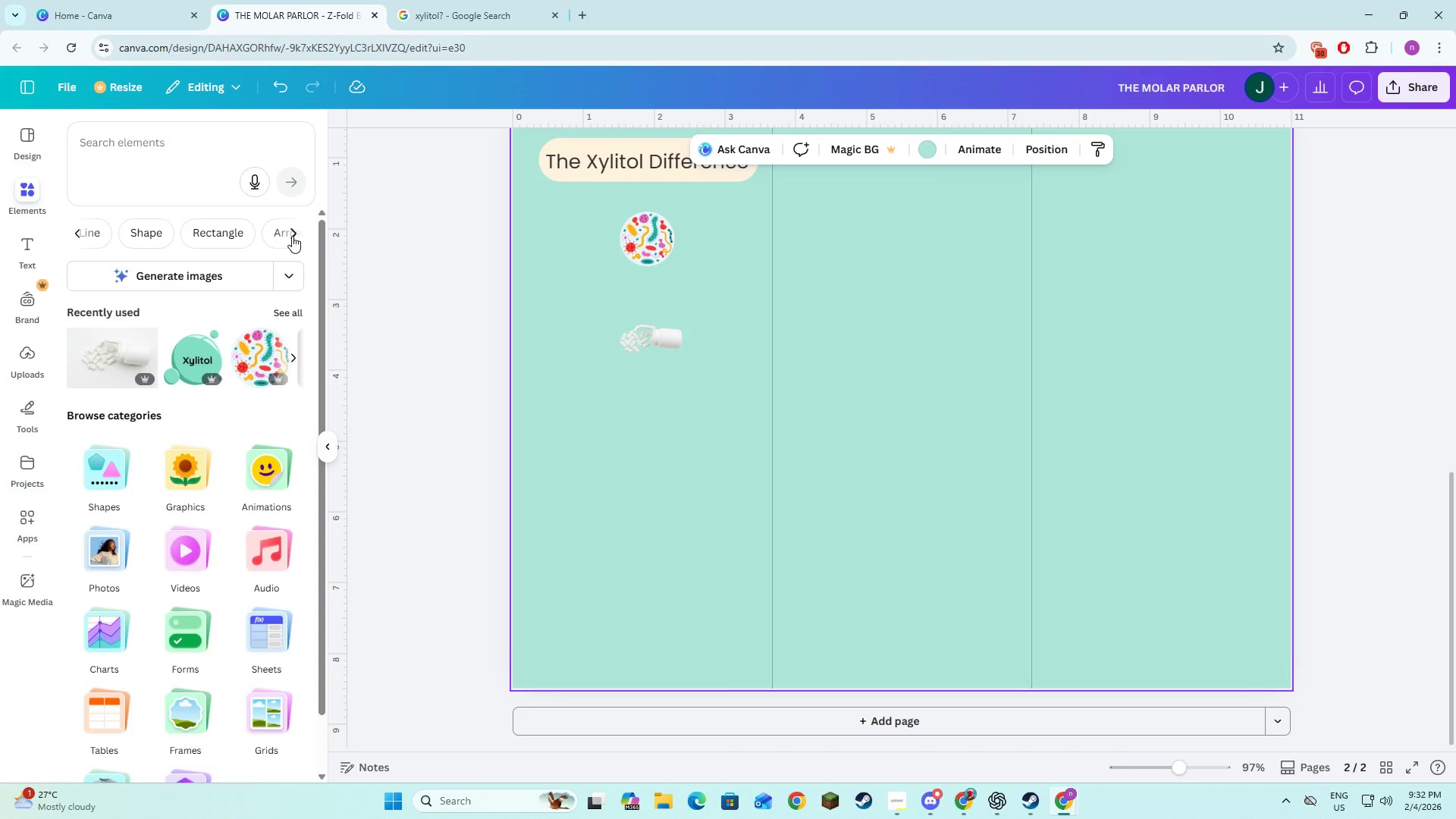 
left_click([292, 236])
 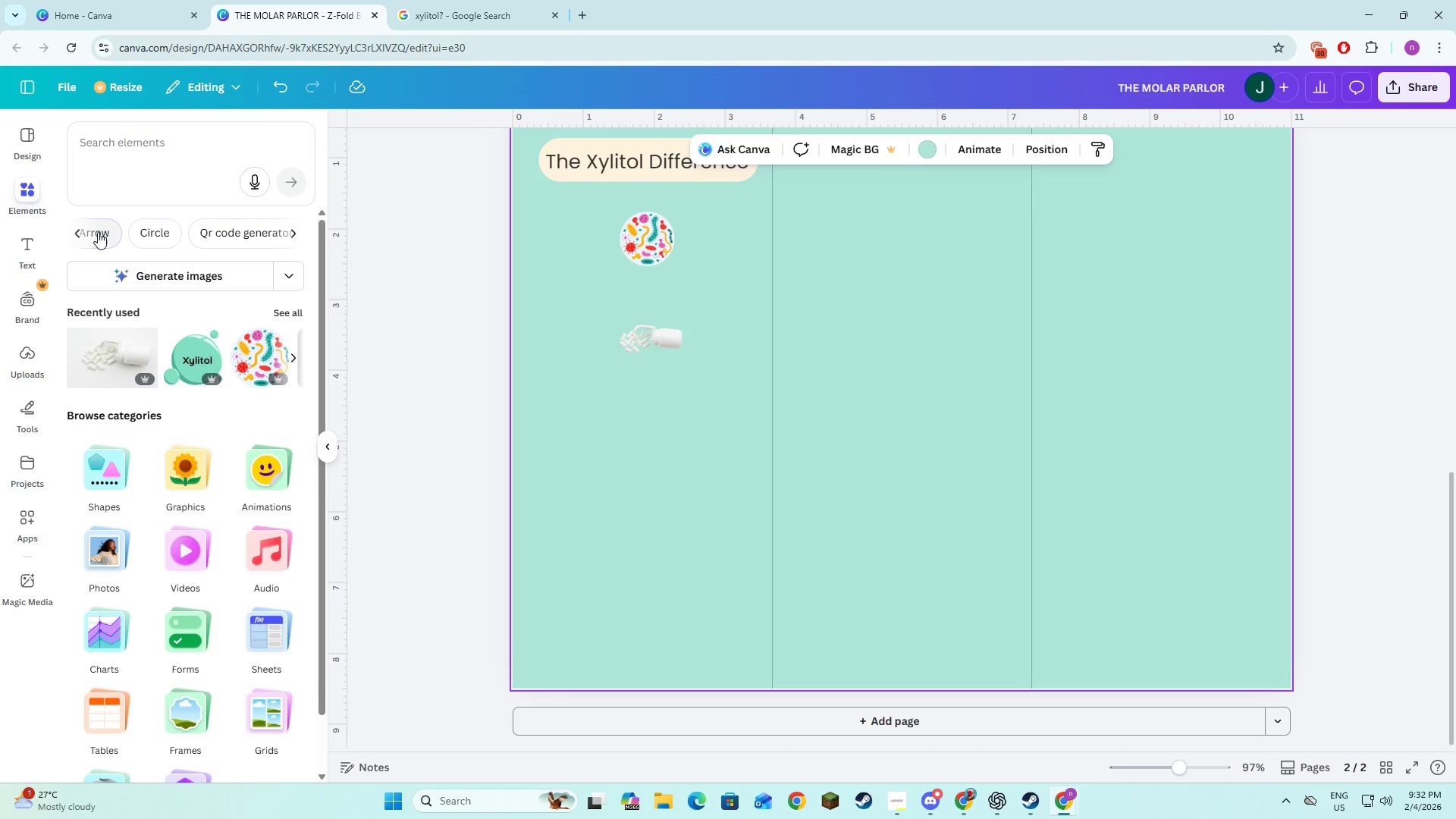 
left_click([116, 237])
 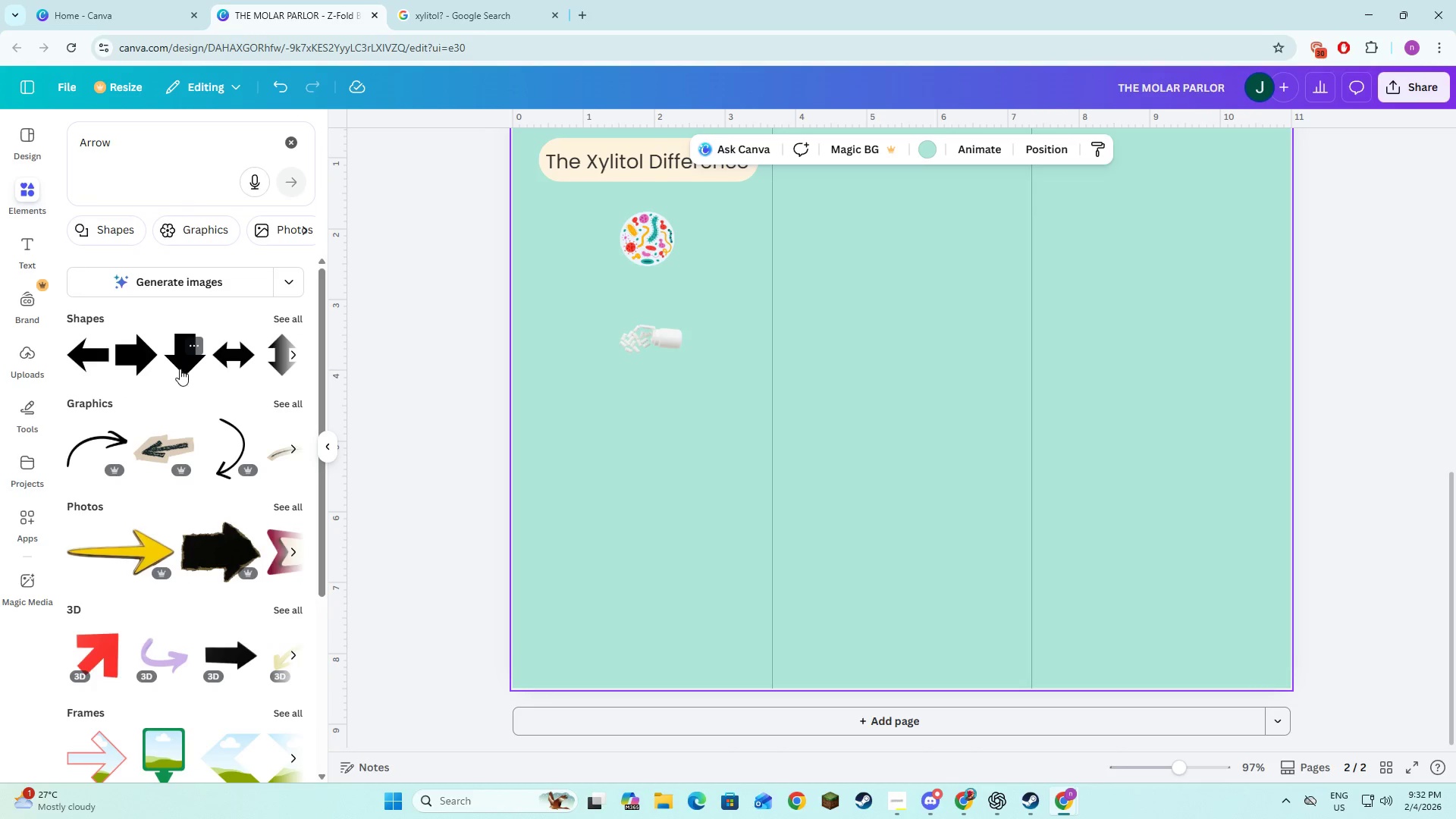 
left_click_drag(start_coordinate=[184, 370], to_coordinate=[184, 374])
 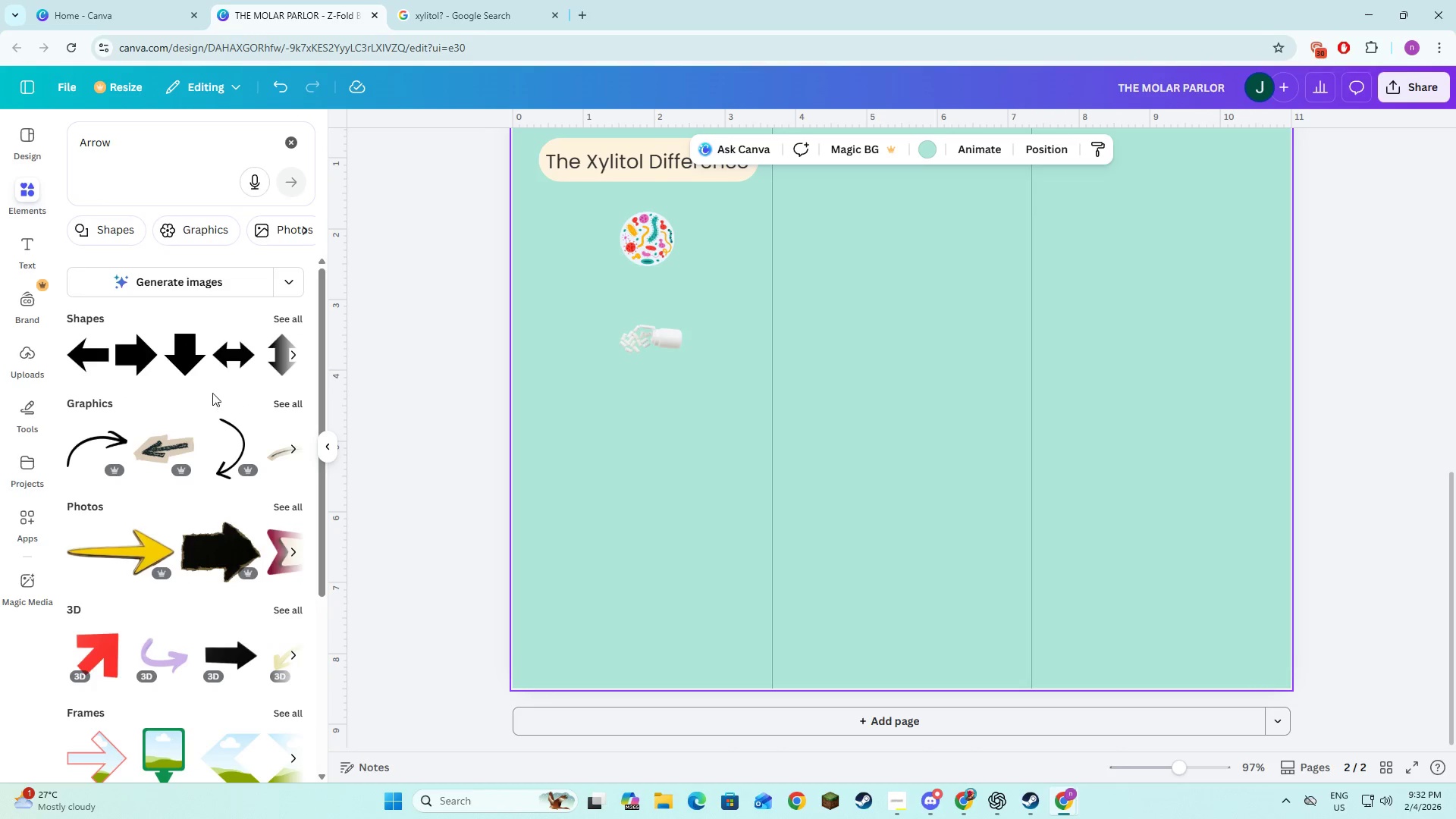 
left_click([185, 364])
 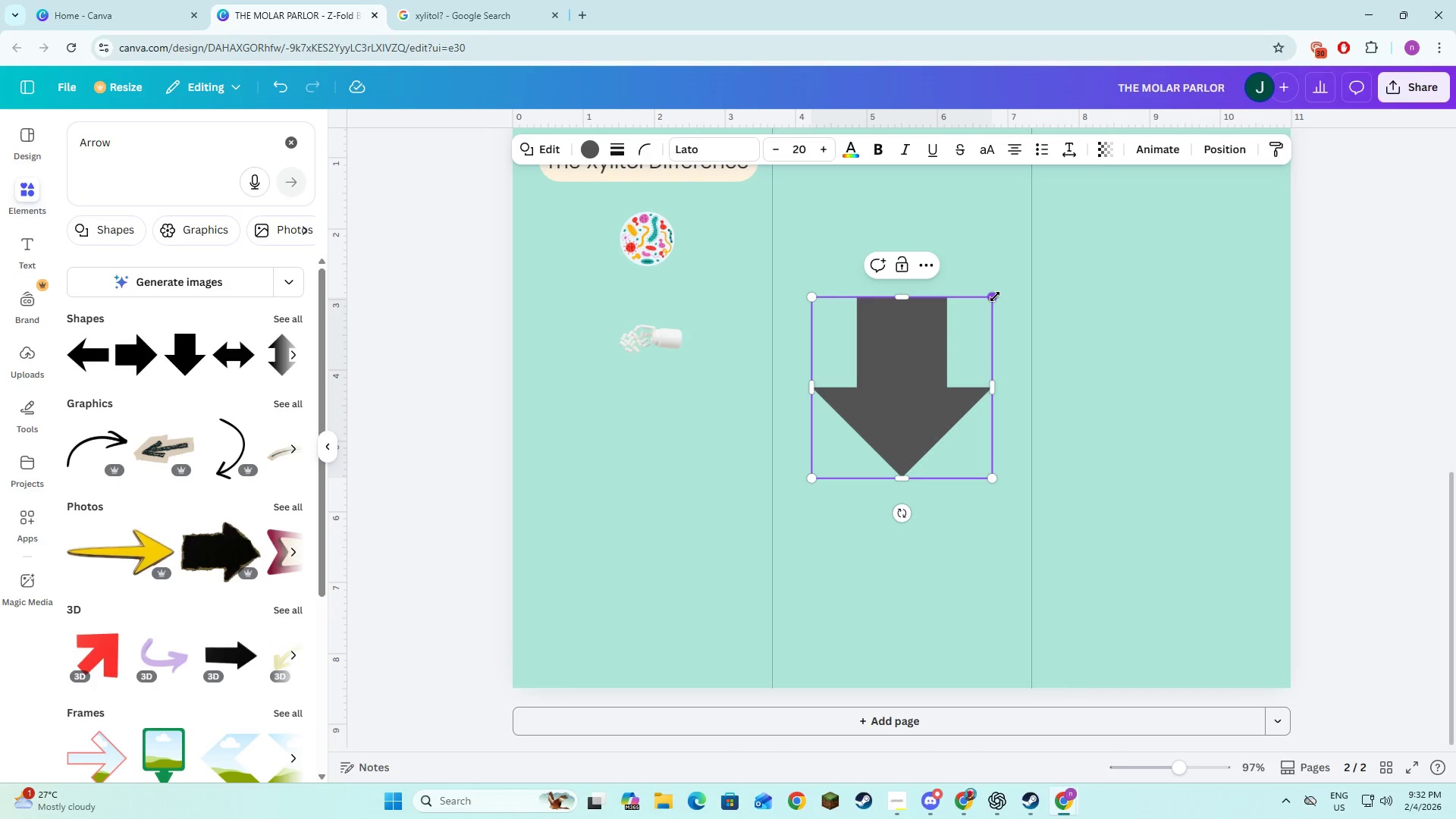 
left_click_drag(start_coordinate=[995, 297], to_coordinate=[834, 413])
 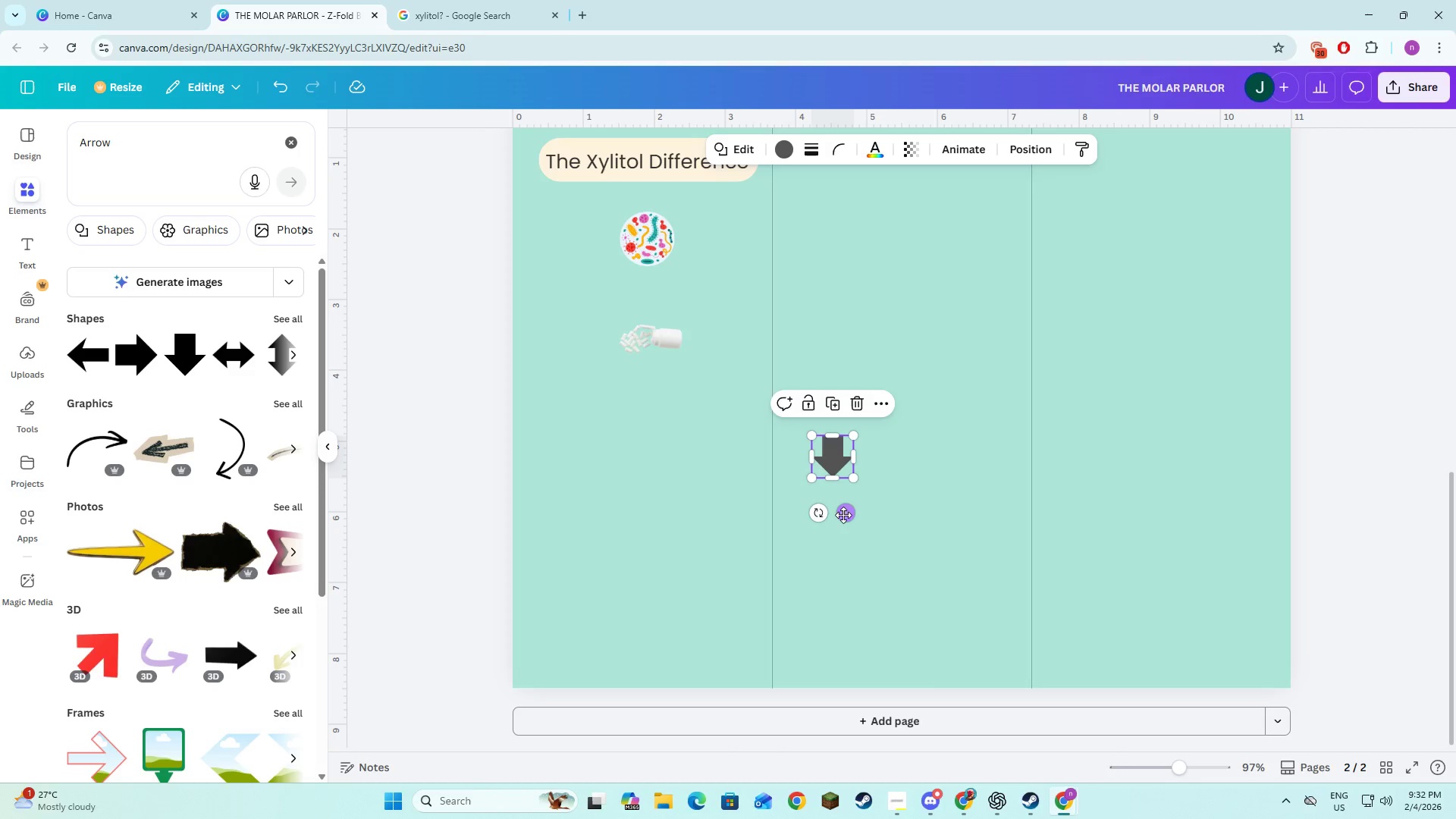 
left_click_drag(start_coordinate=[843, 515], to_coordinate=[661, 356])
 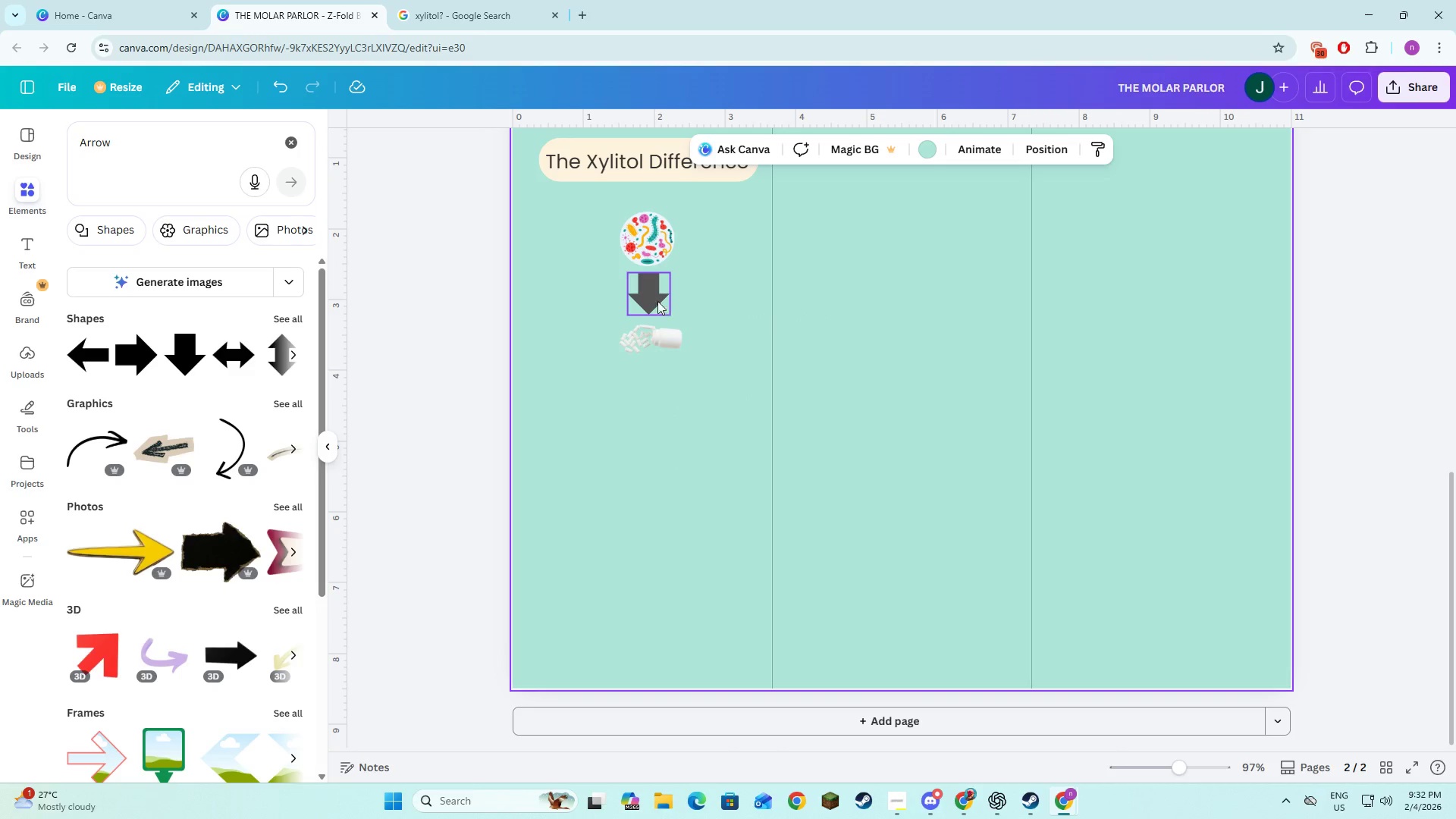 
left_click([653, 293])
 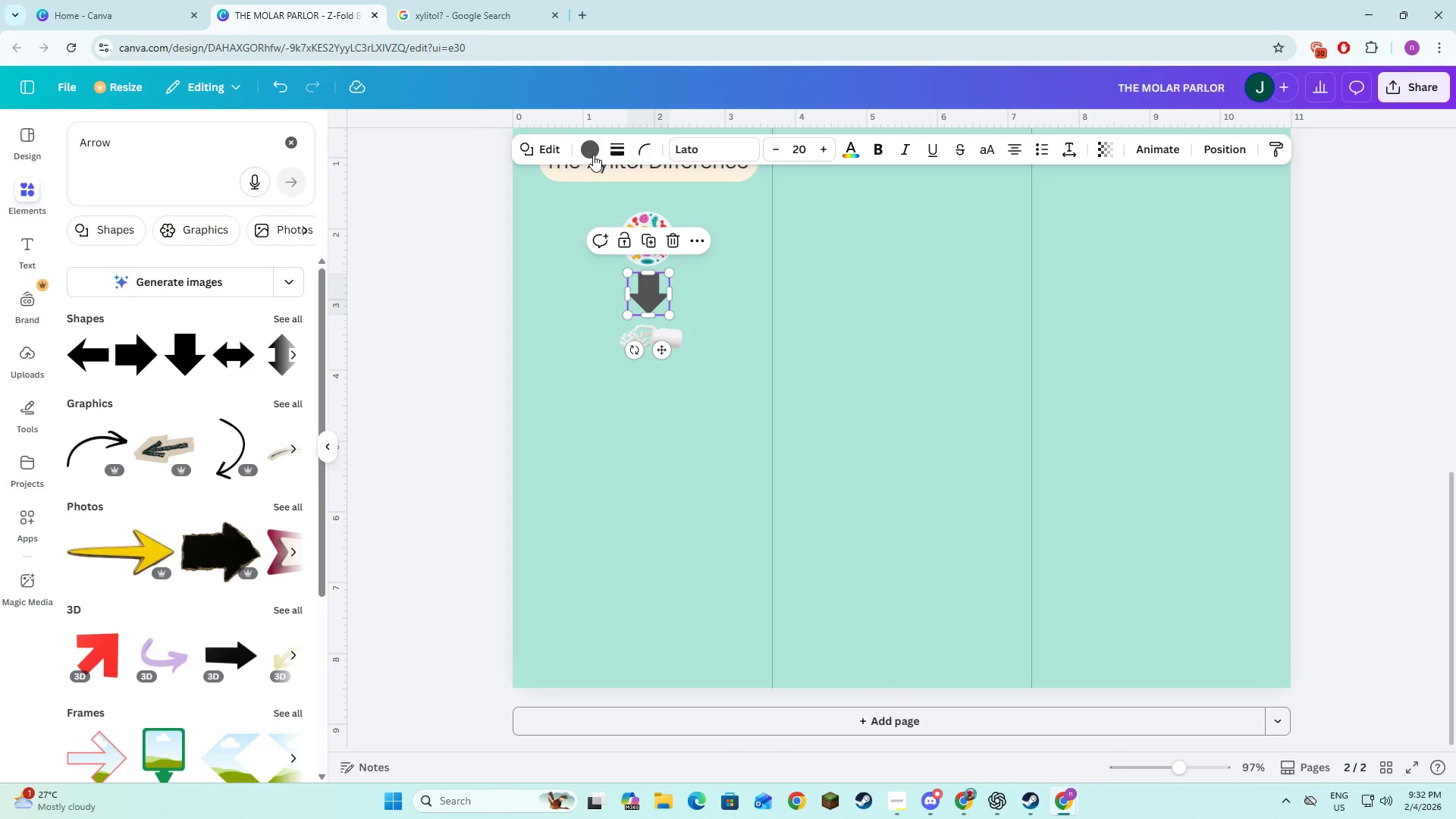 
left_click([592, 153])
 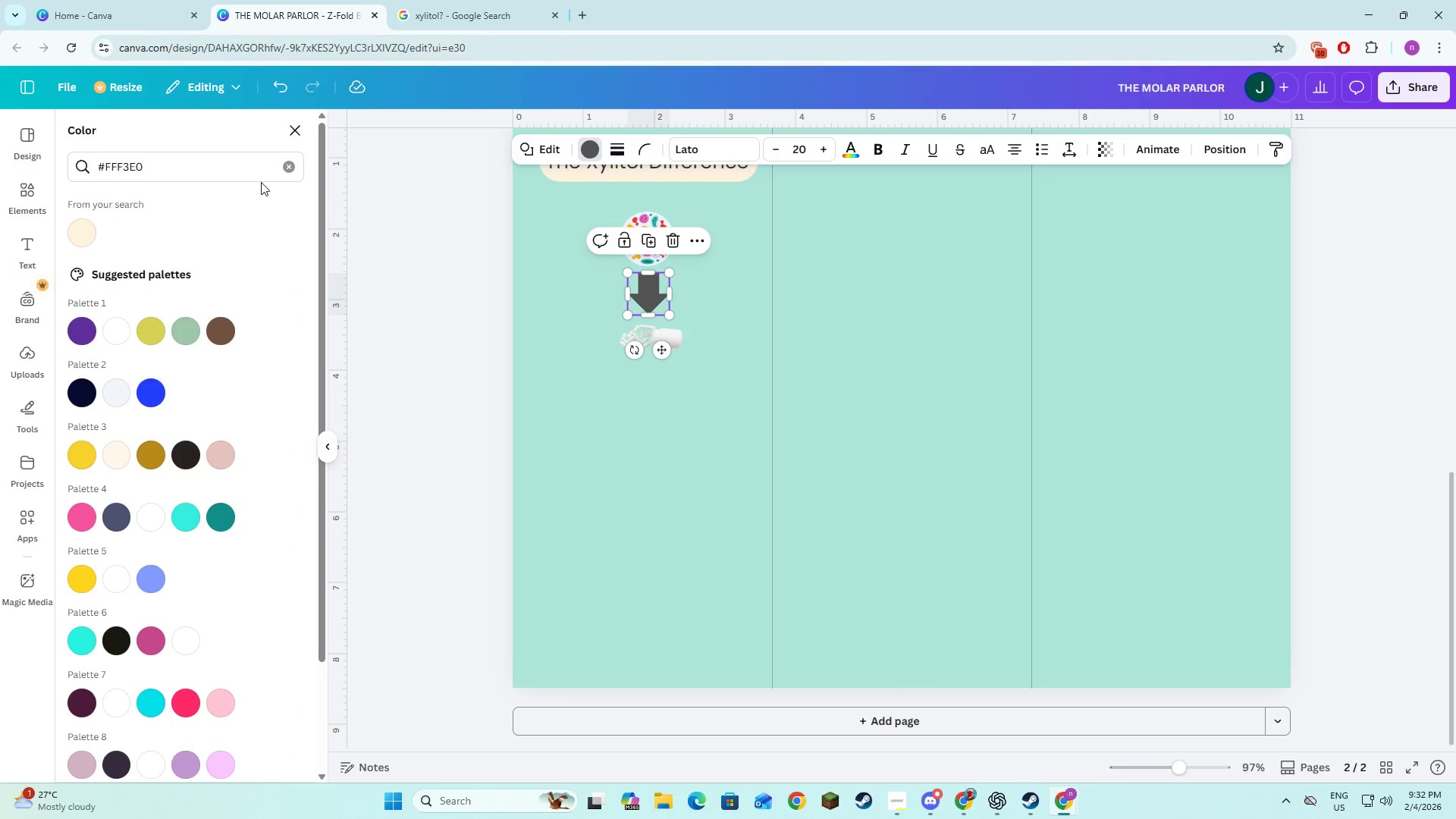 
double_click([290, 169])
 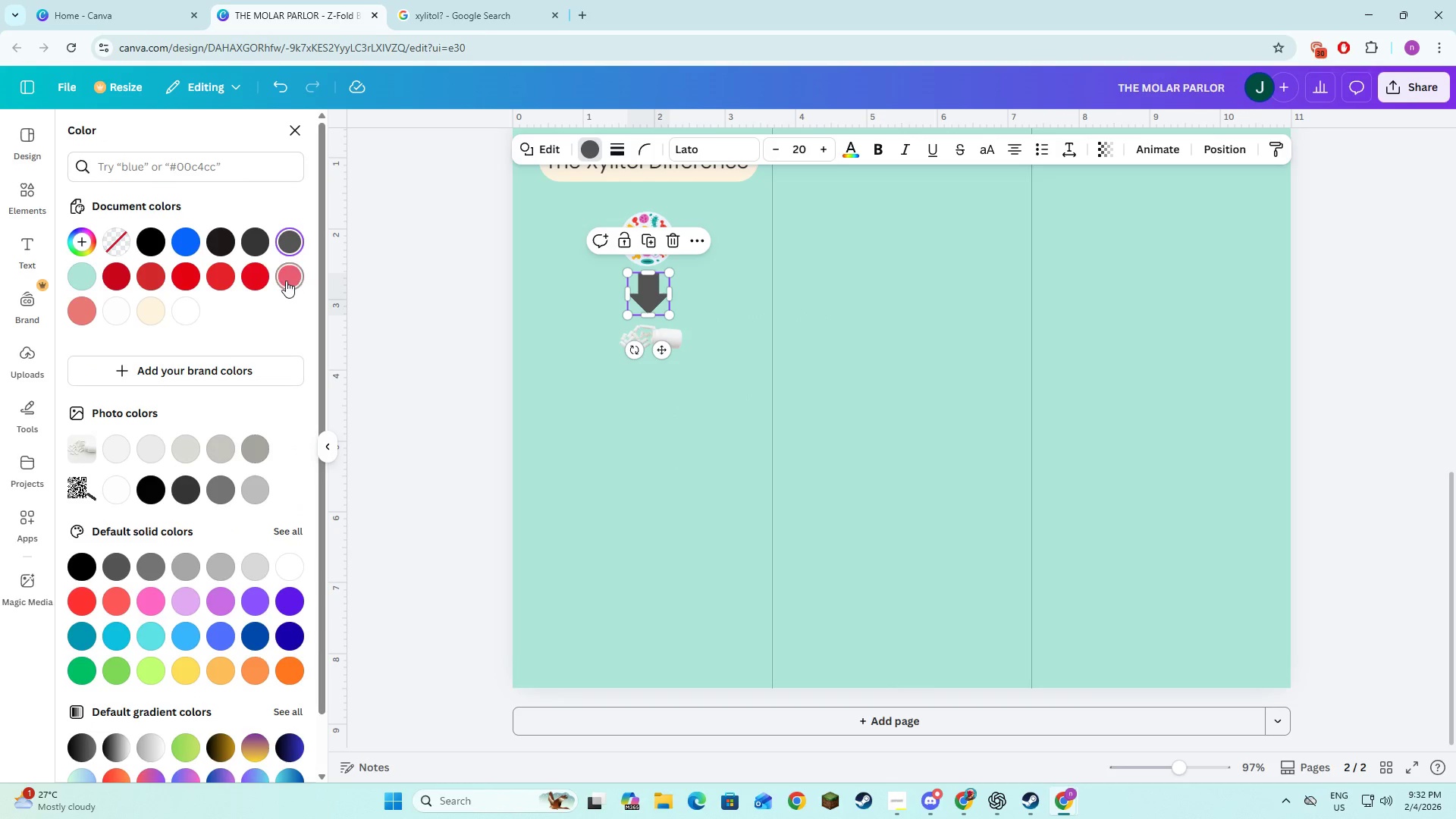 
mouse_move([112, 317])
 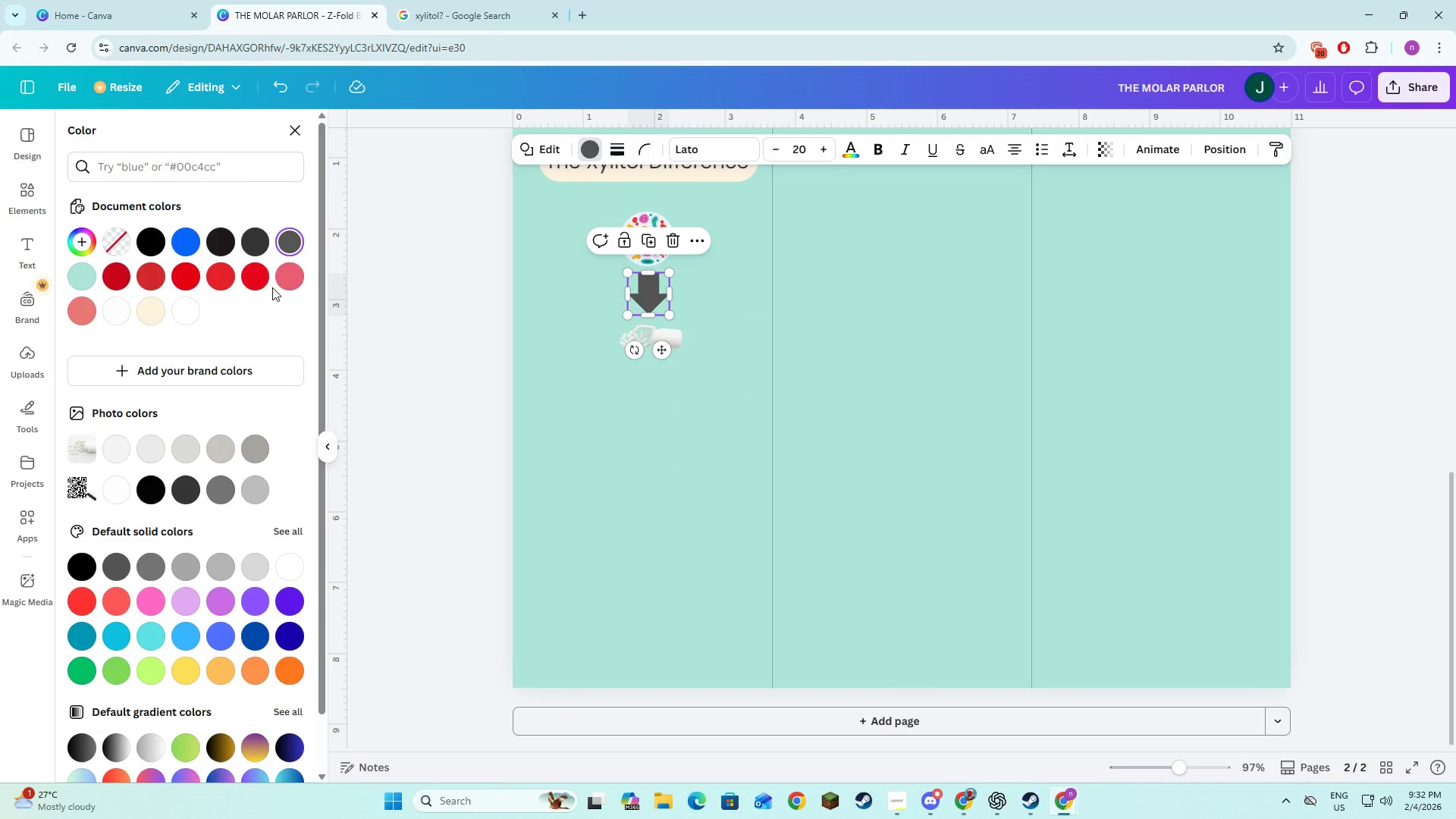 
mouse_move([281, 302])
 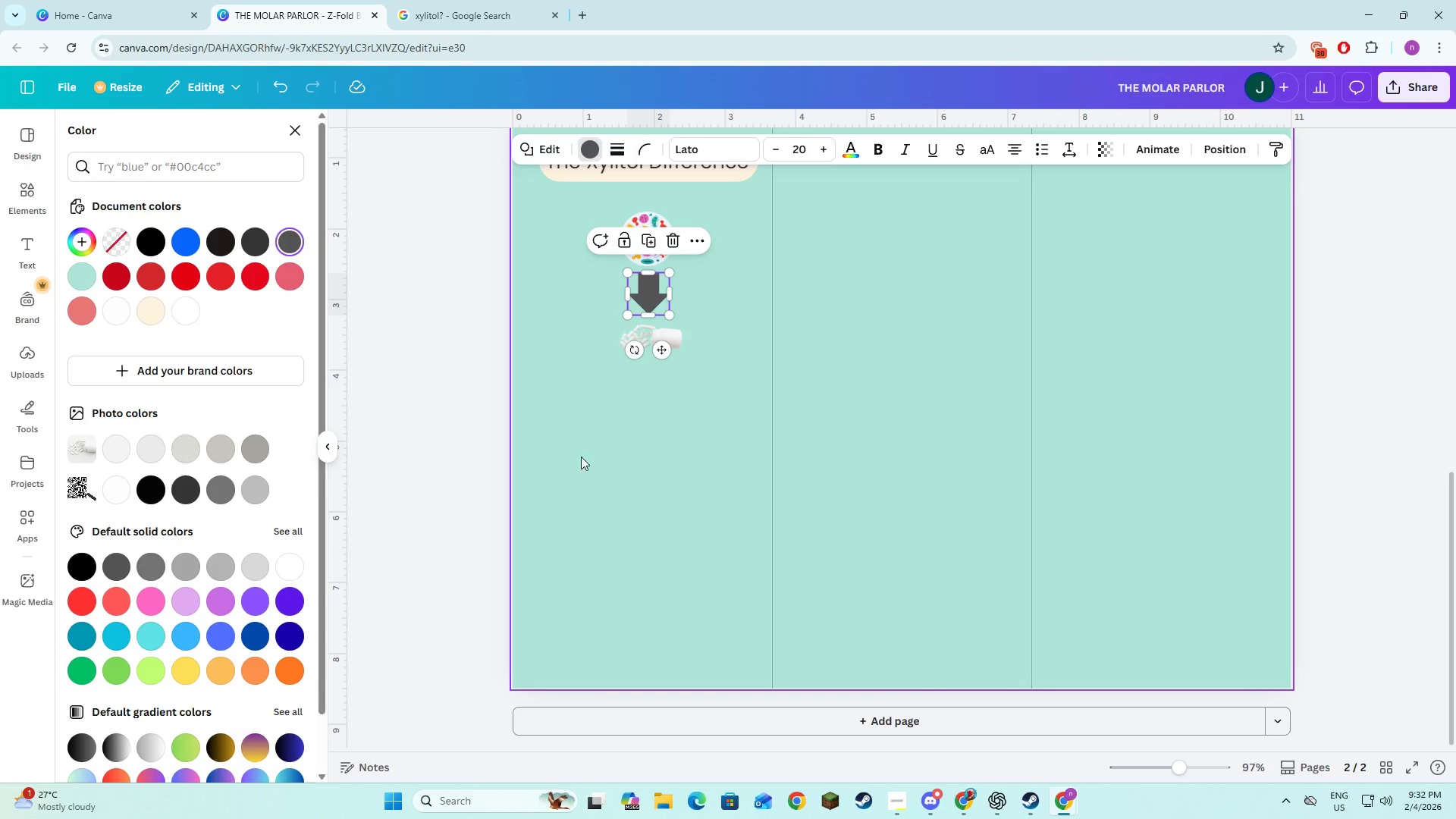 
left_click([648, 299])
 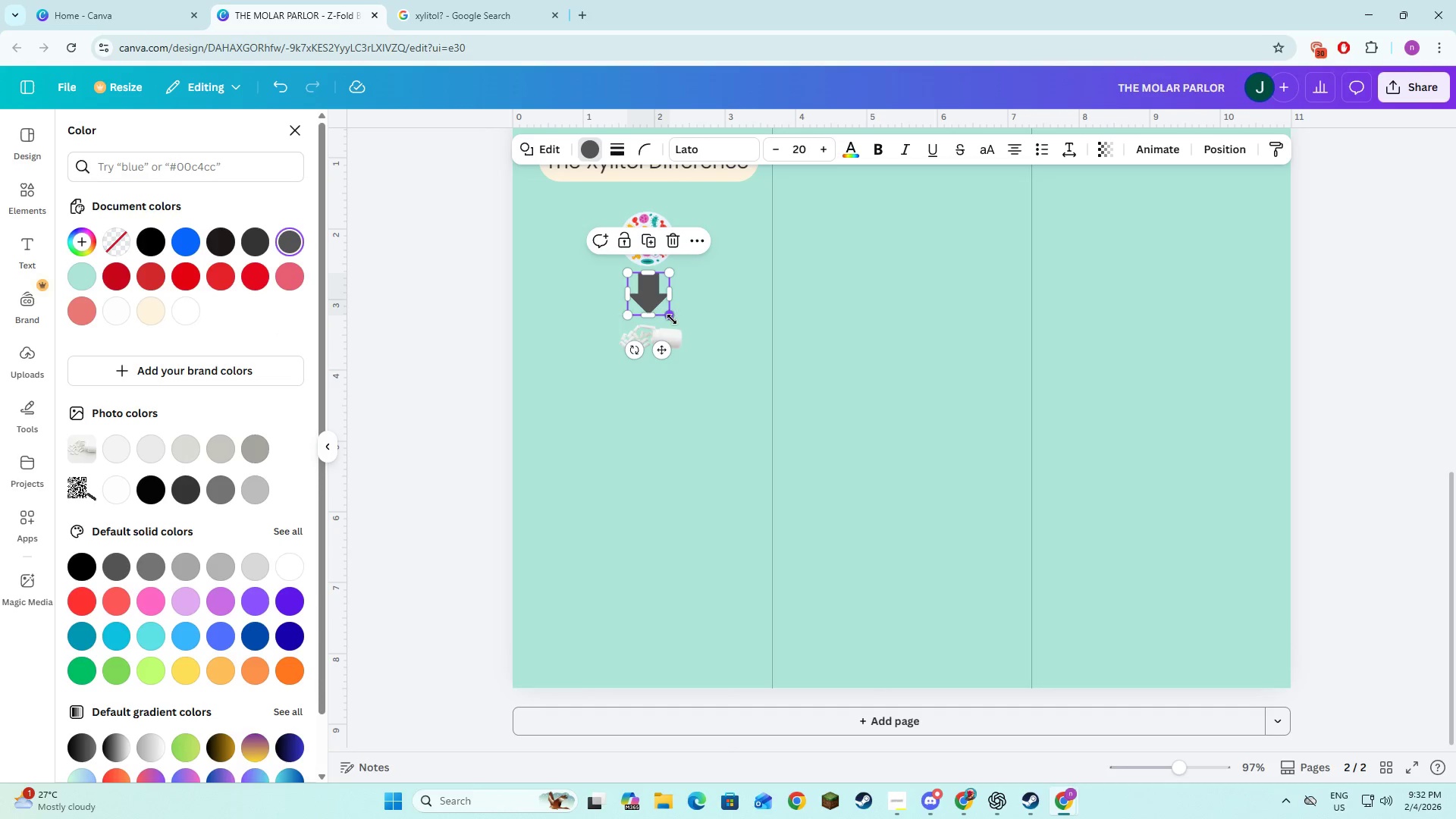 
left_click_drag(start_coordinate=[672, 318], to_coordinate=[665, 314])
 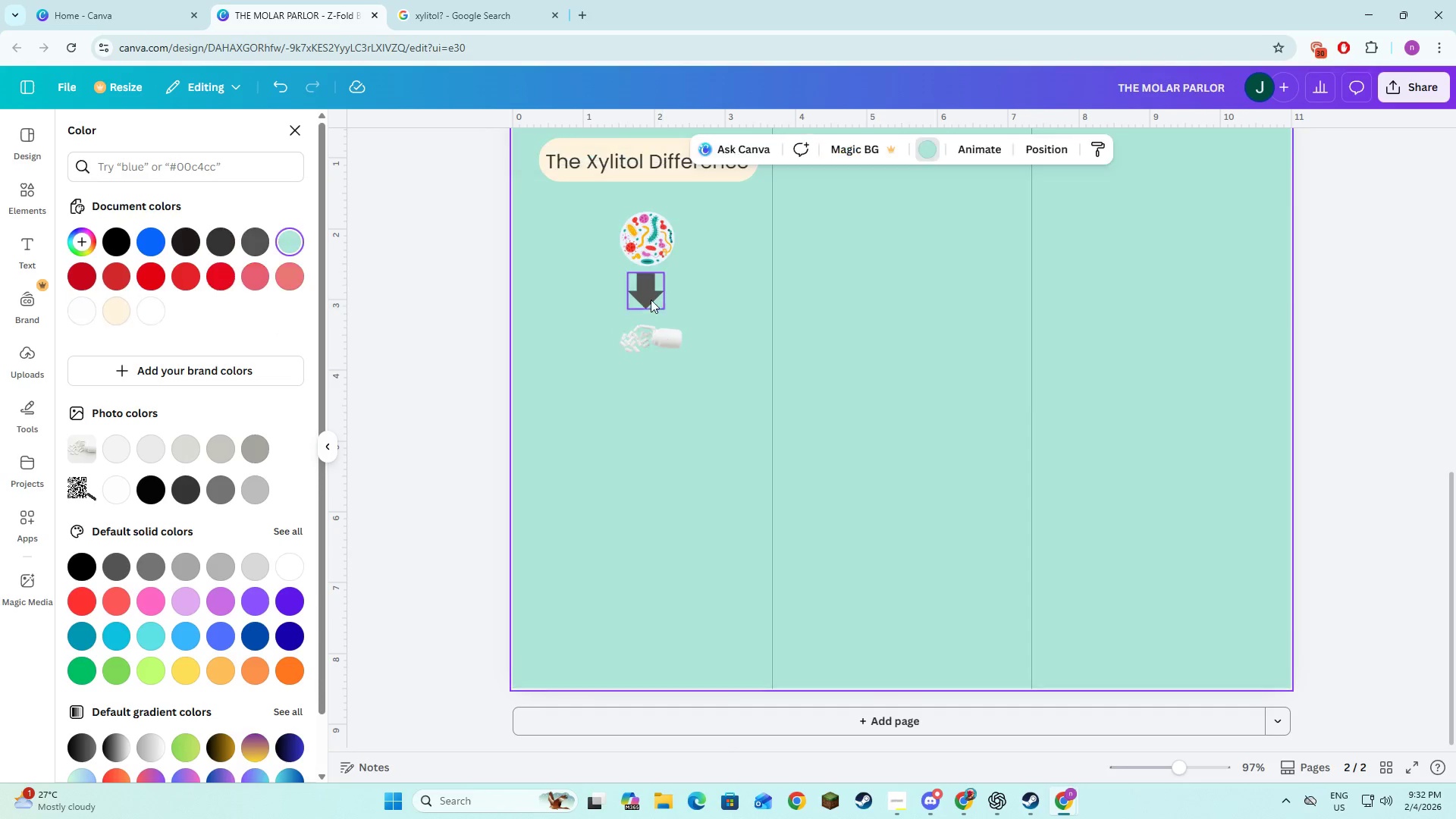 
left_click([642, 294])
 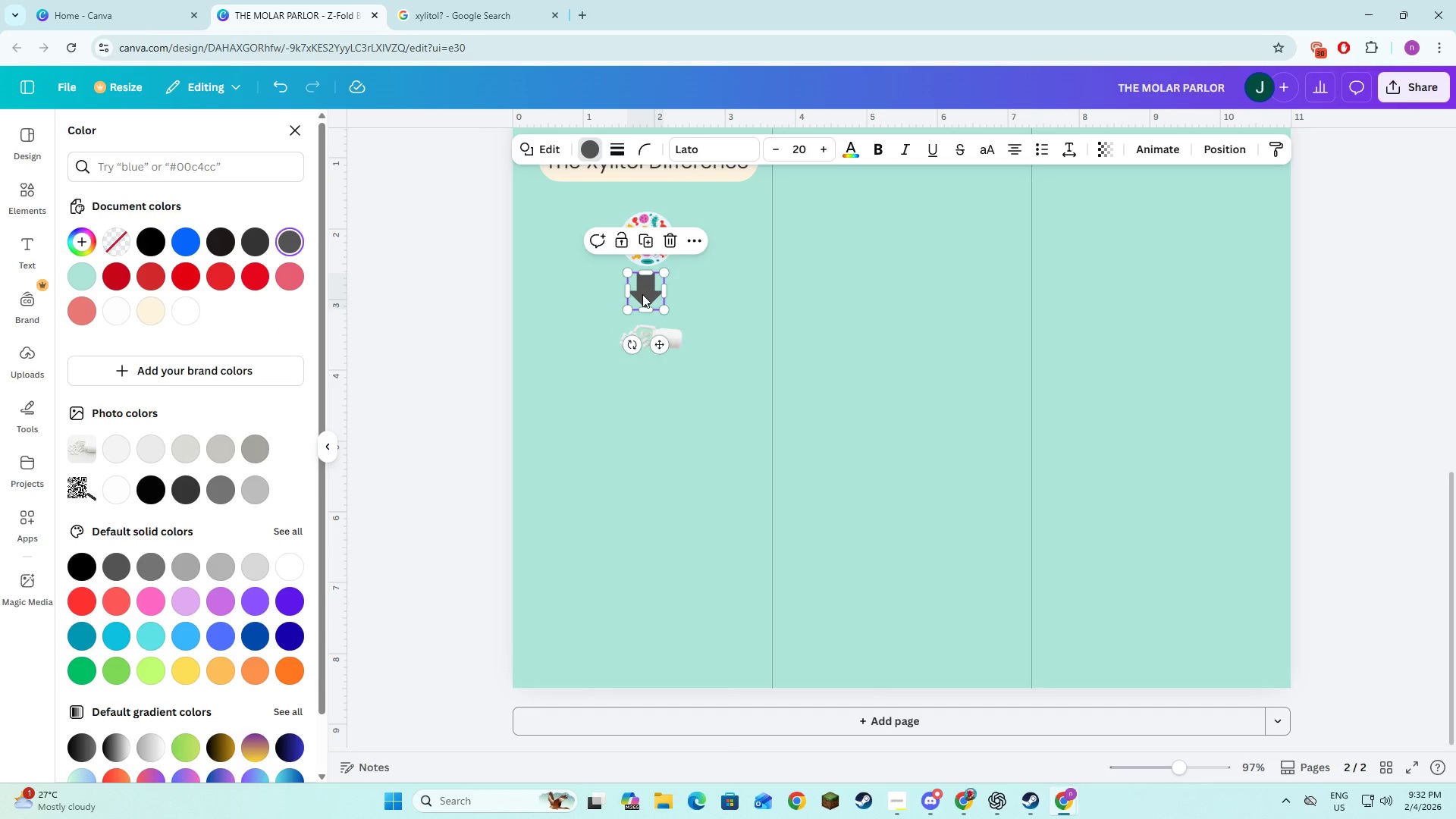 
left_click_drag(start_coordinate=[642, 294], to_coordinate=[644, 299])
 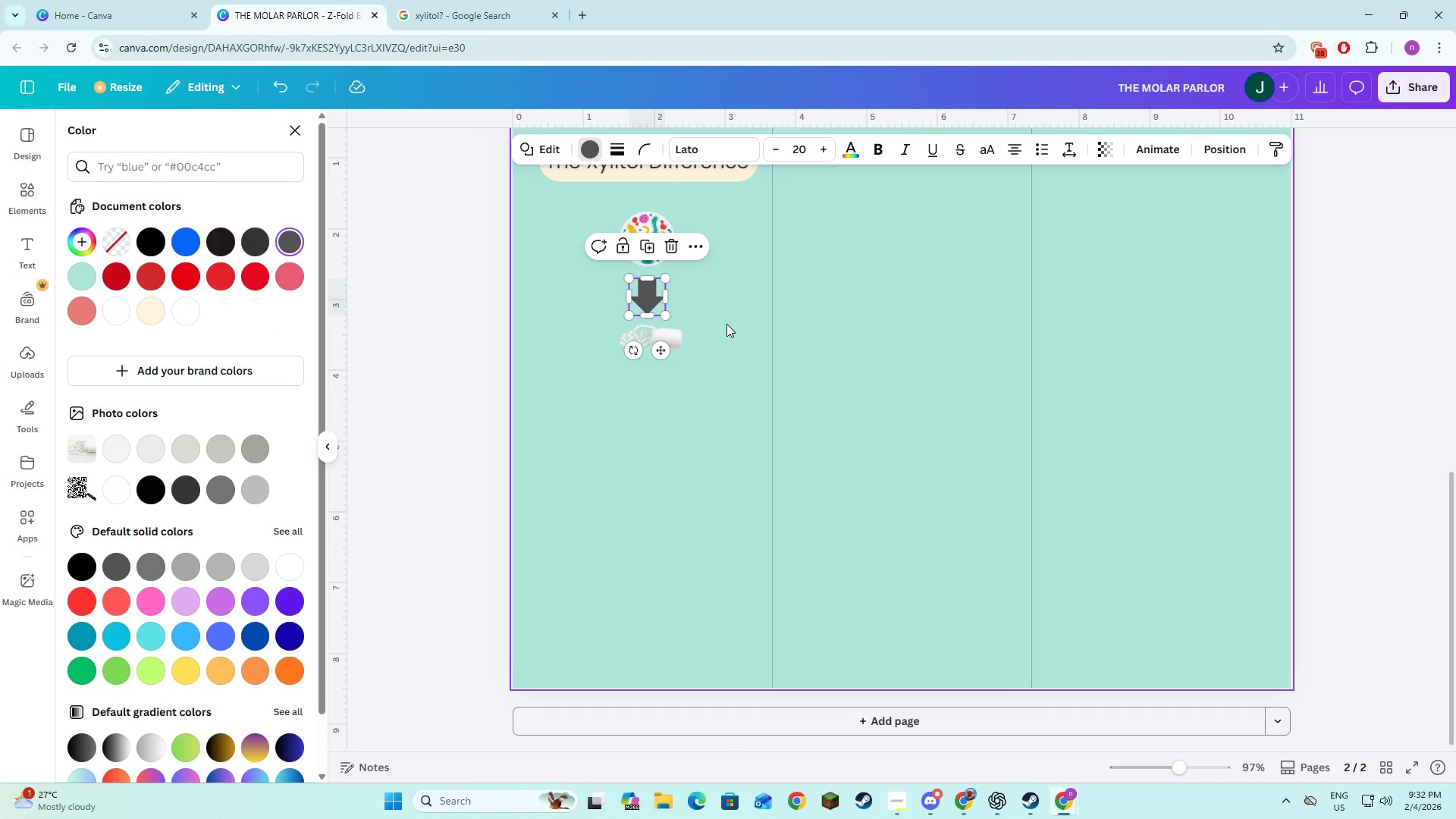 
left_click([726, 324])
 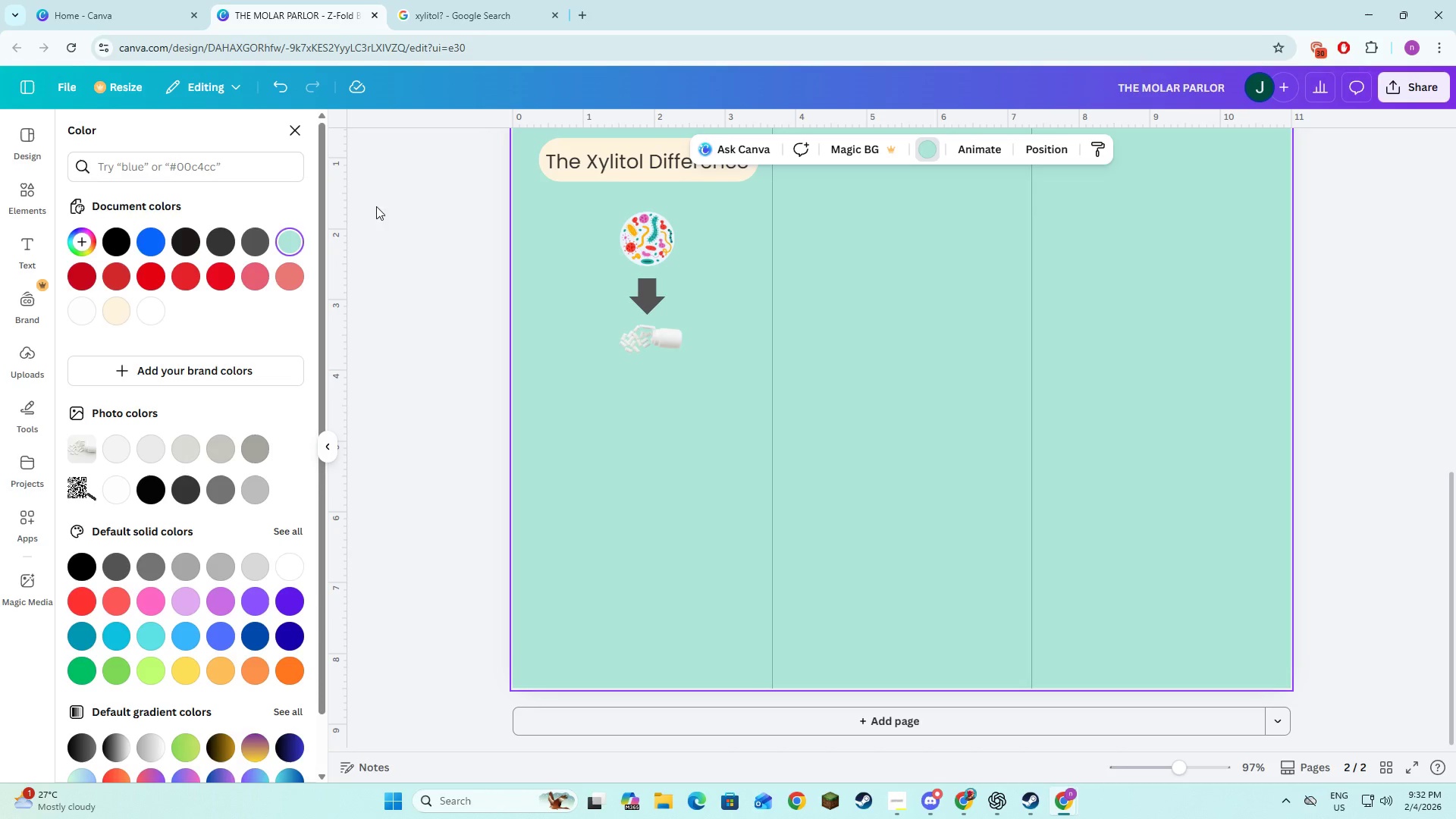 
left_click([265, 175])
 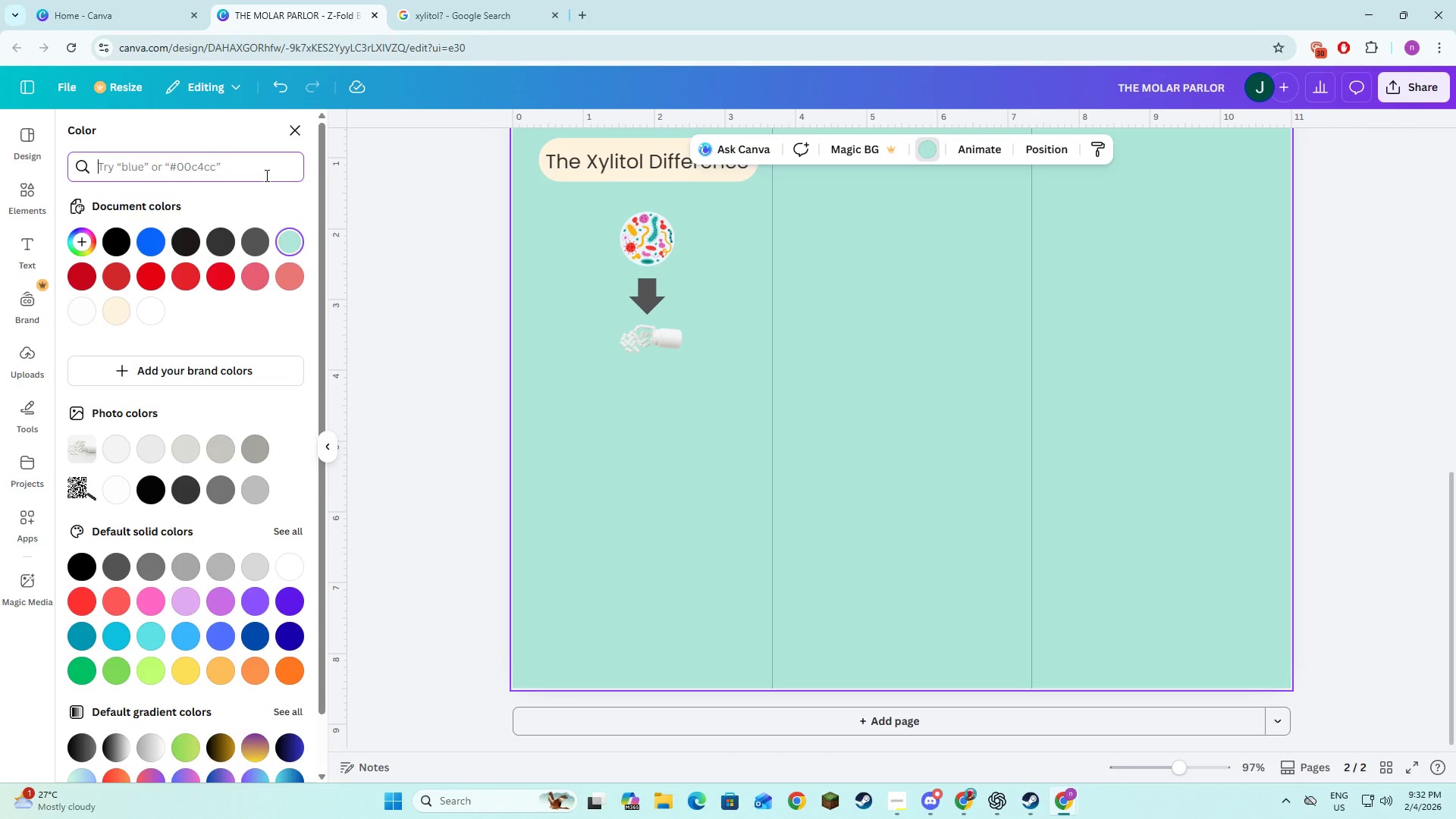 
key(Meta+V)
 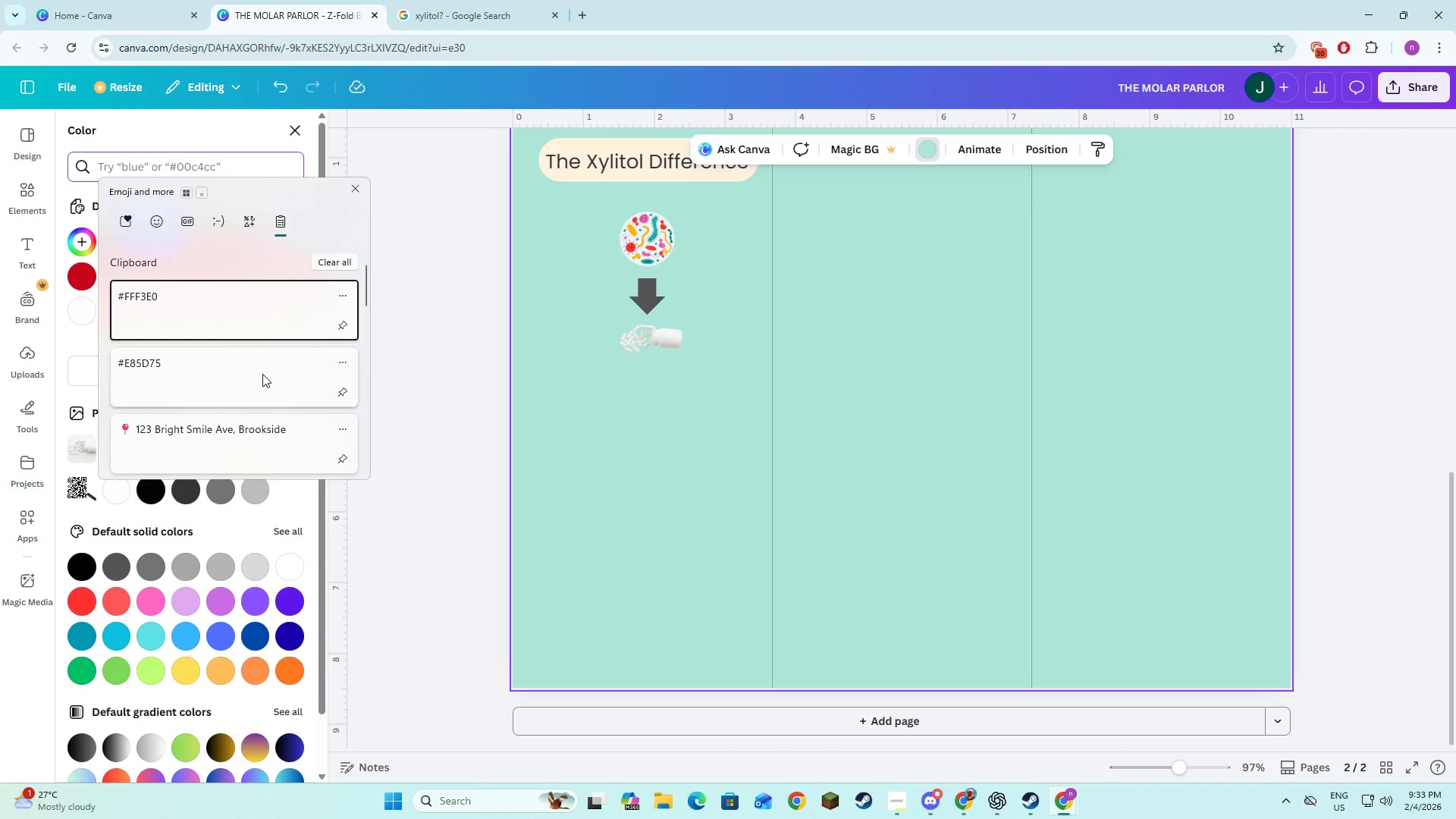 
left_click([262, 380])
 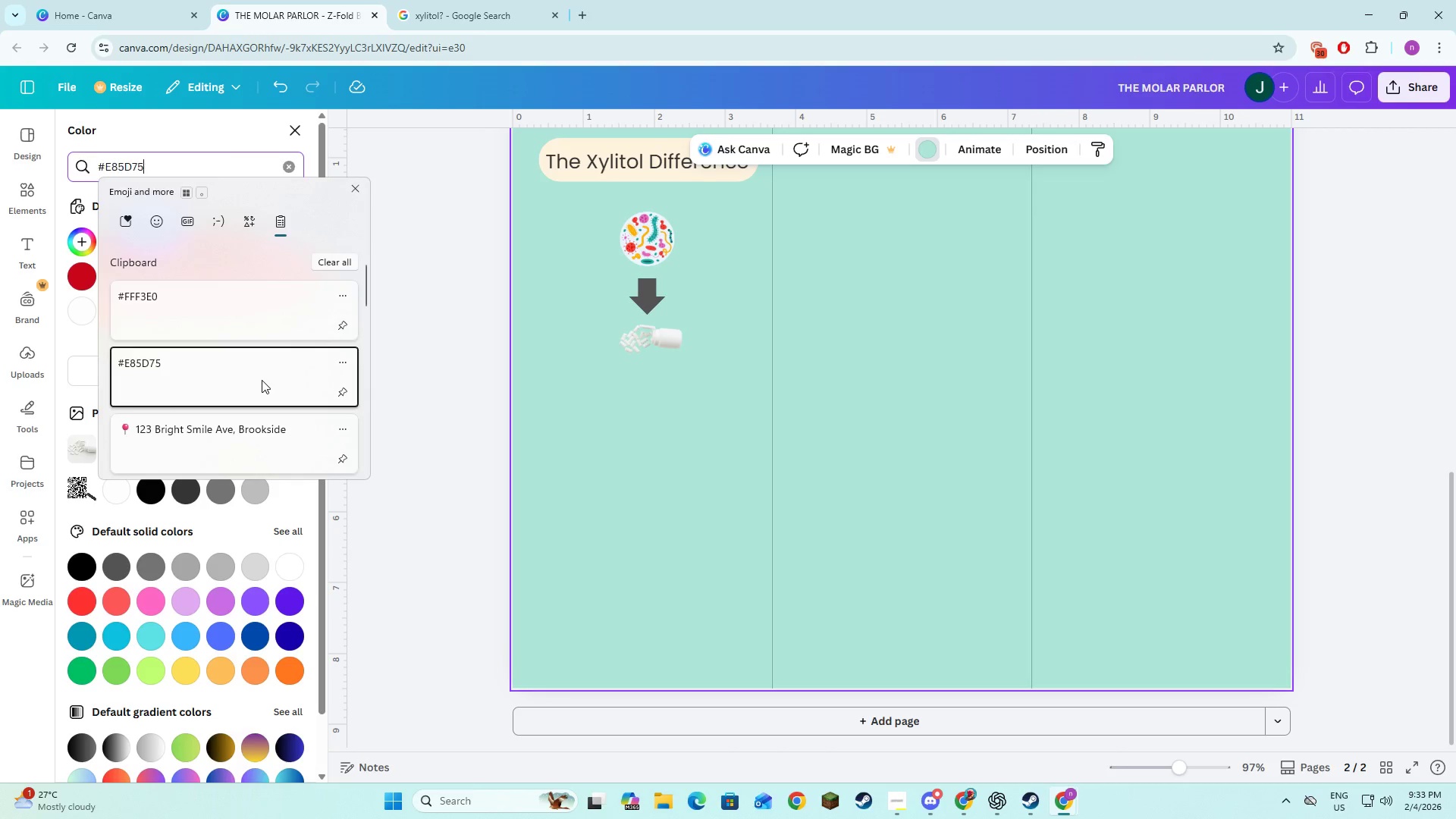 
key(Control+ControlLeft)
 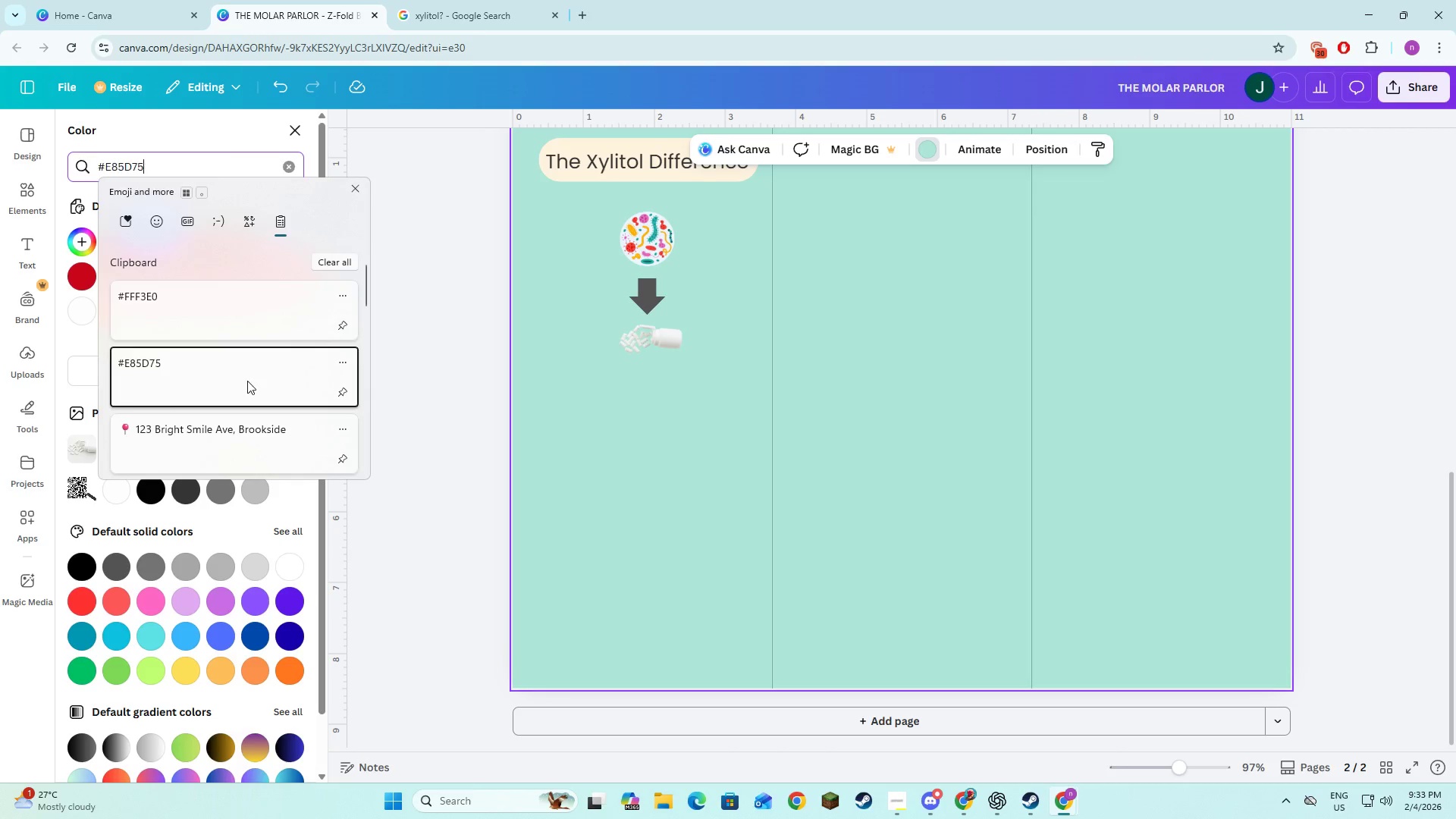 
key(Control+V)
 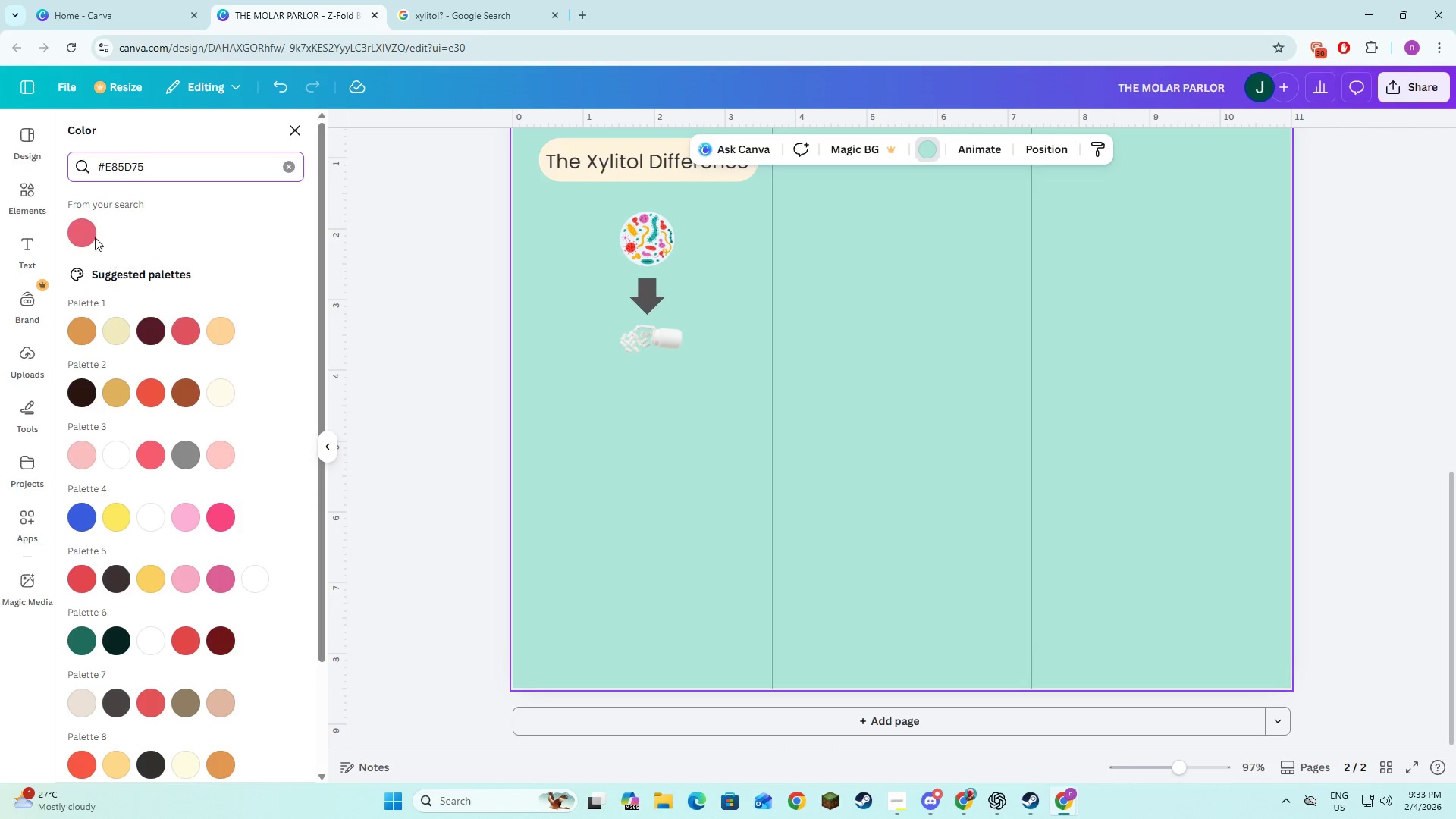 
left_click([84, 231])
 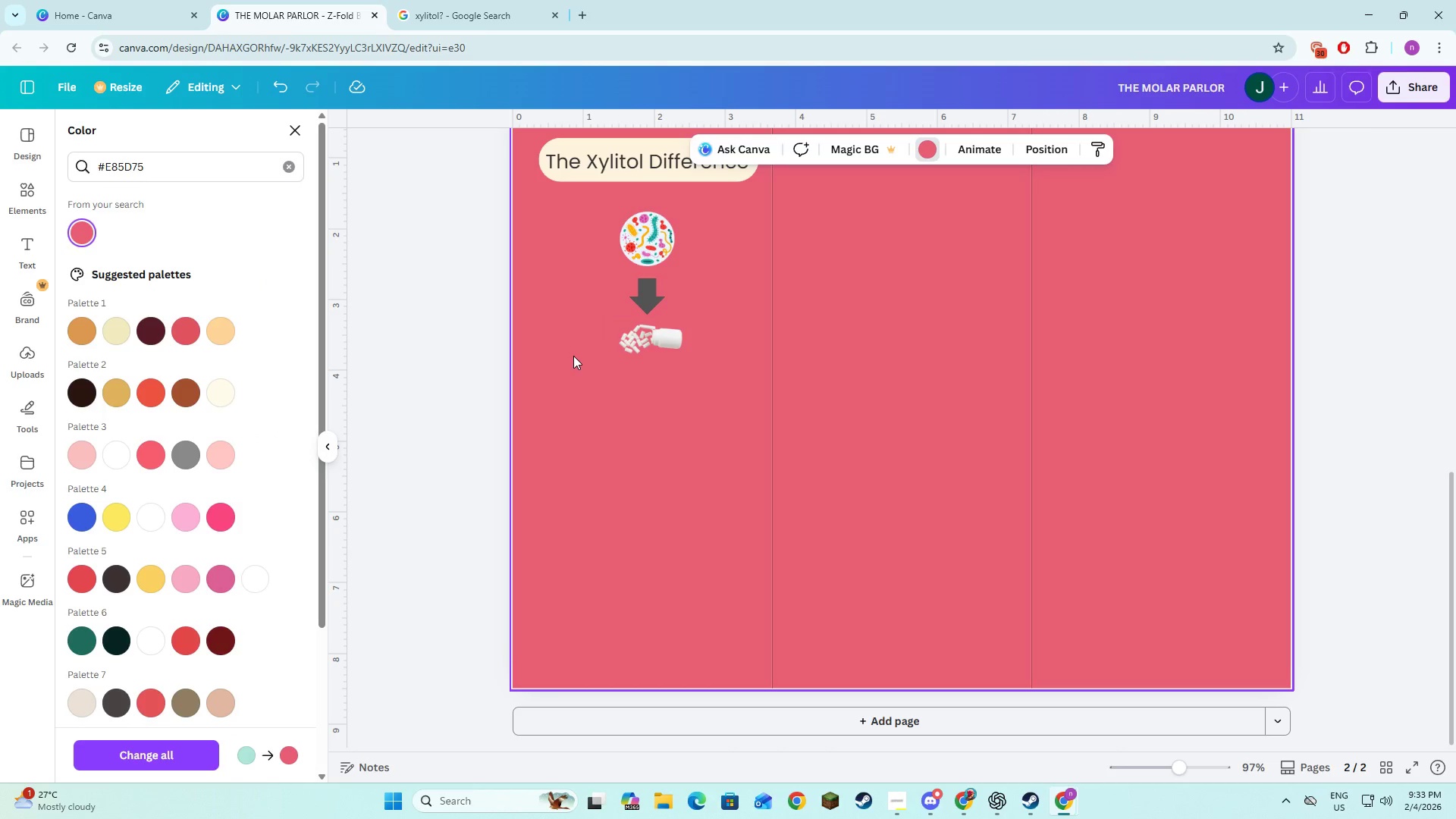 
key(Control+Z)
 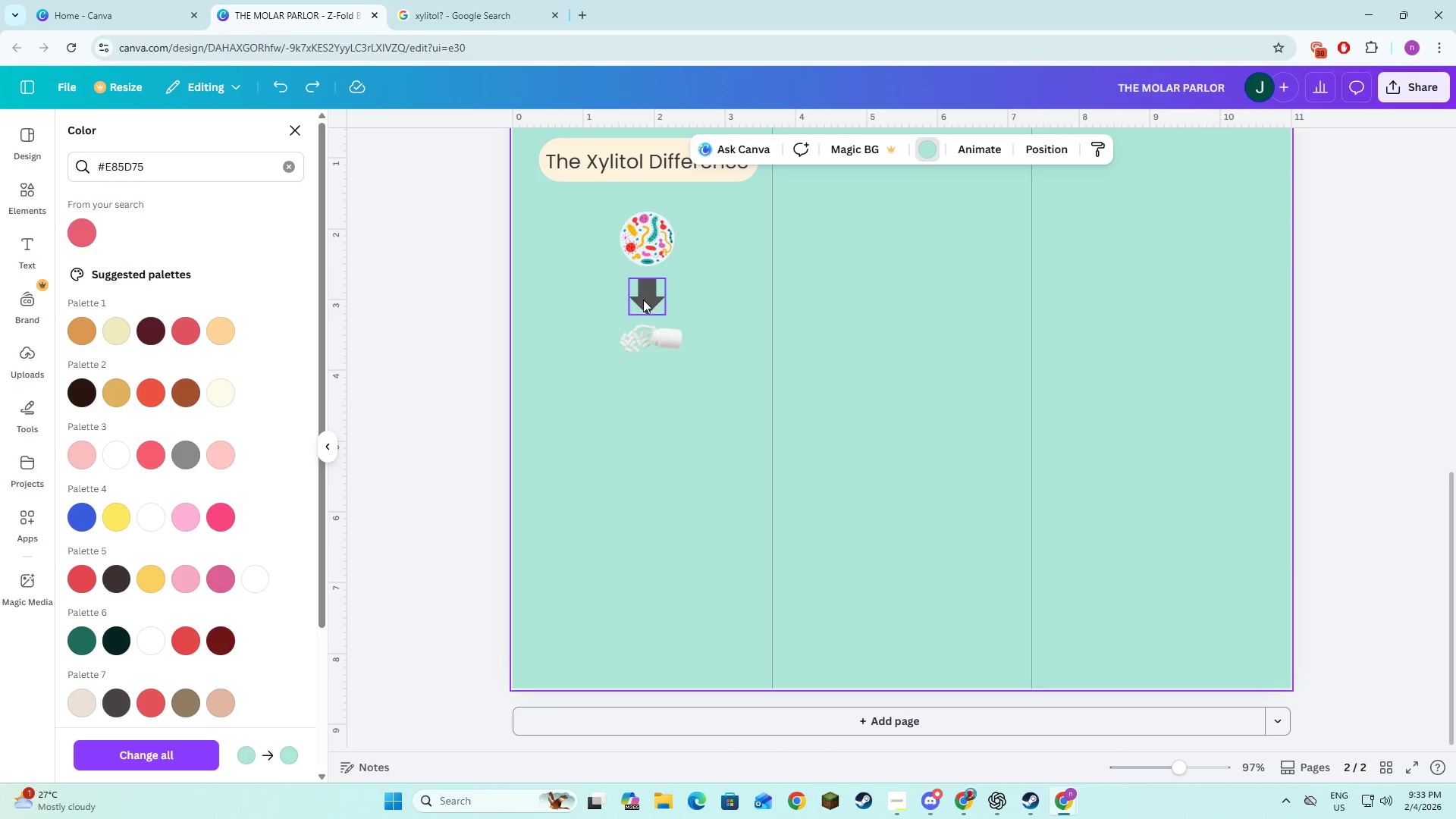 
left_click([643, 300])
 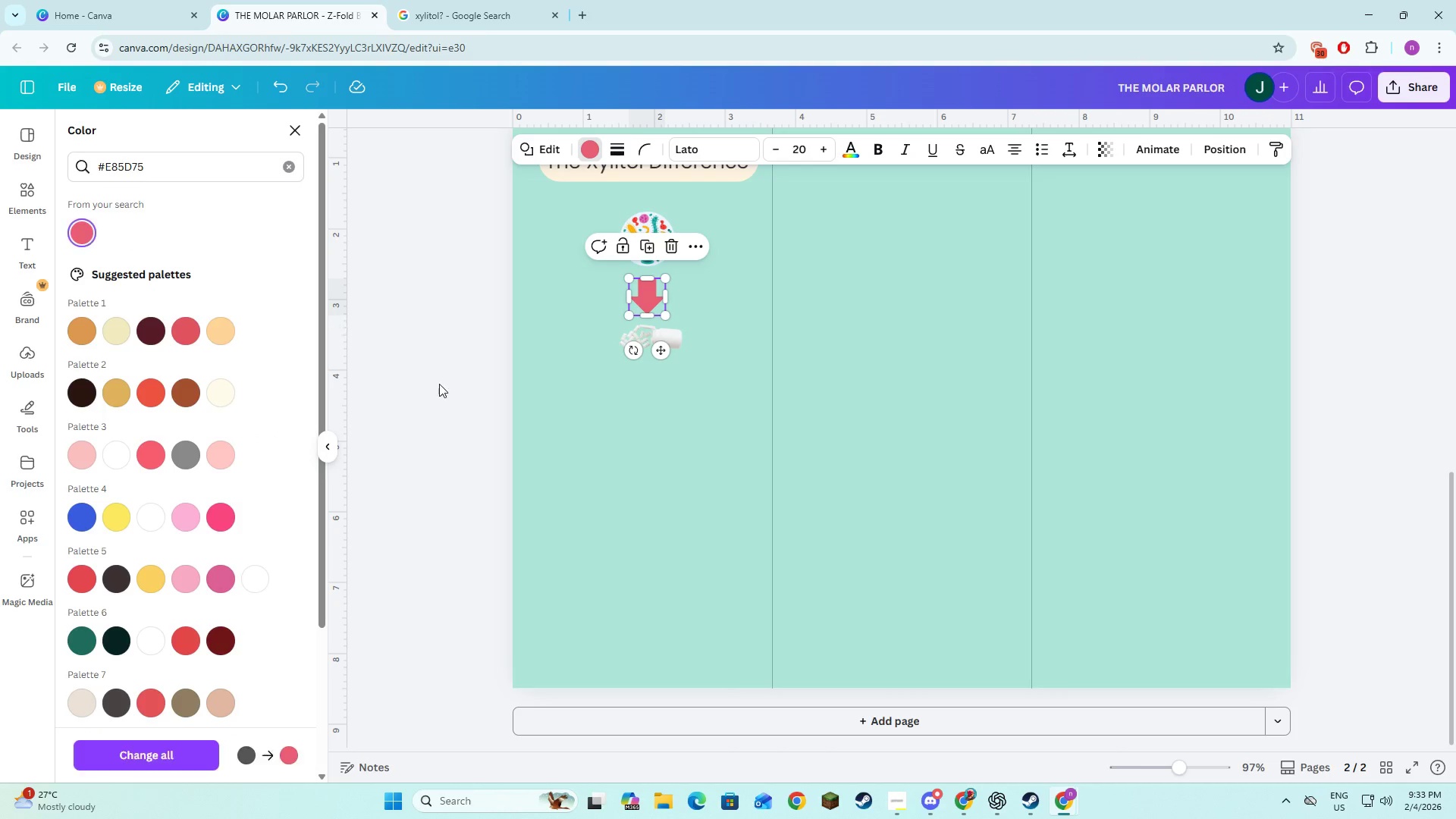 
double_click([486, 399])
 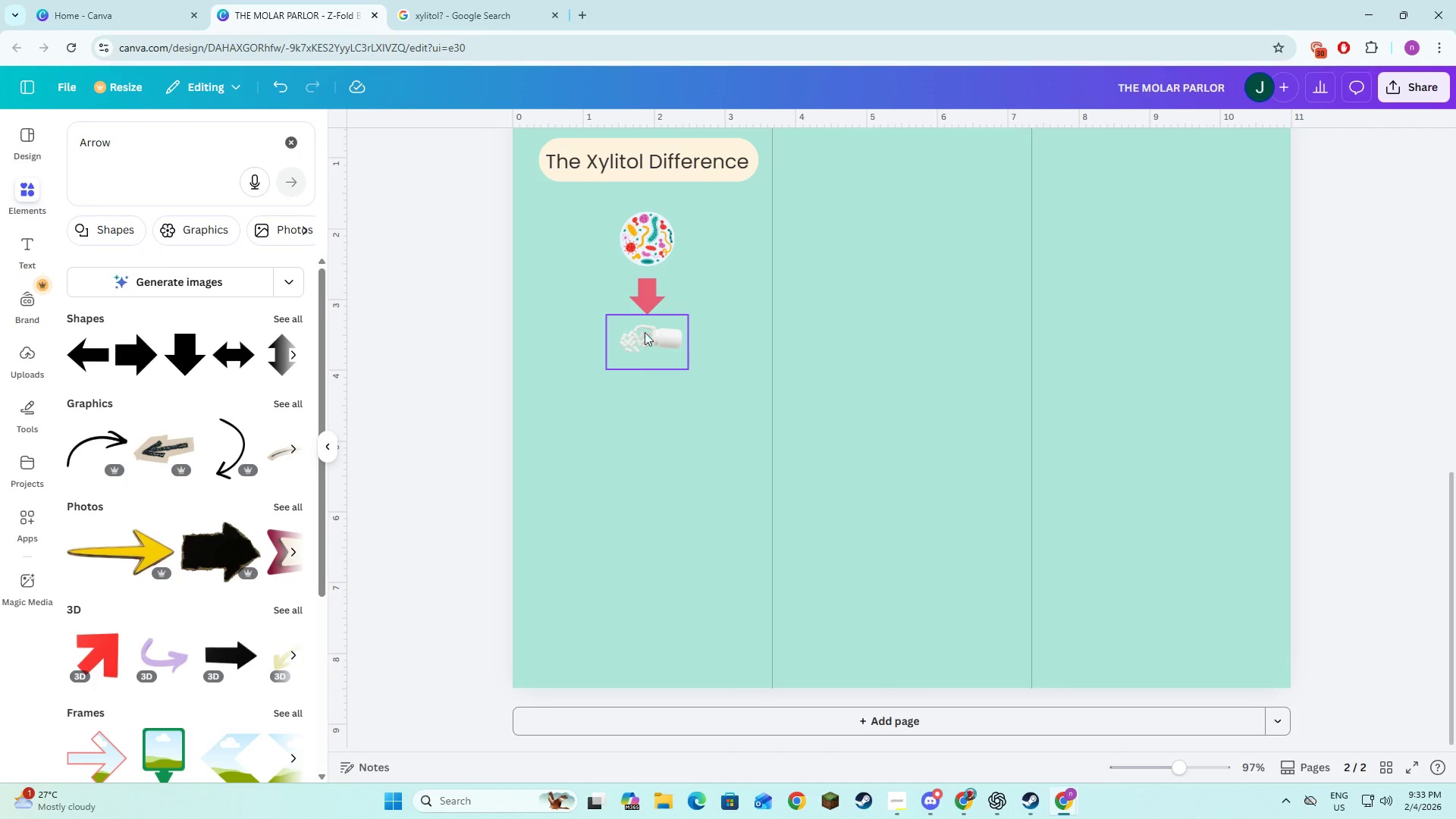 
left_click([649, 303])
 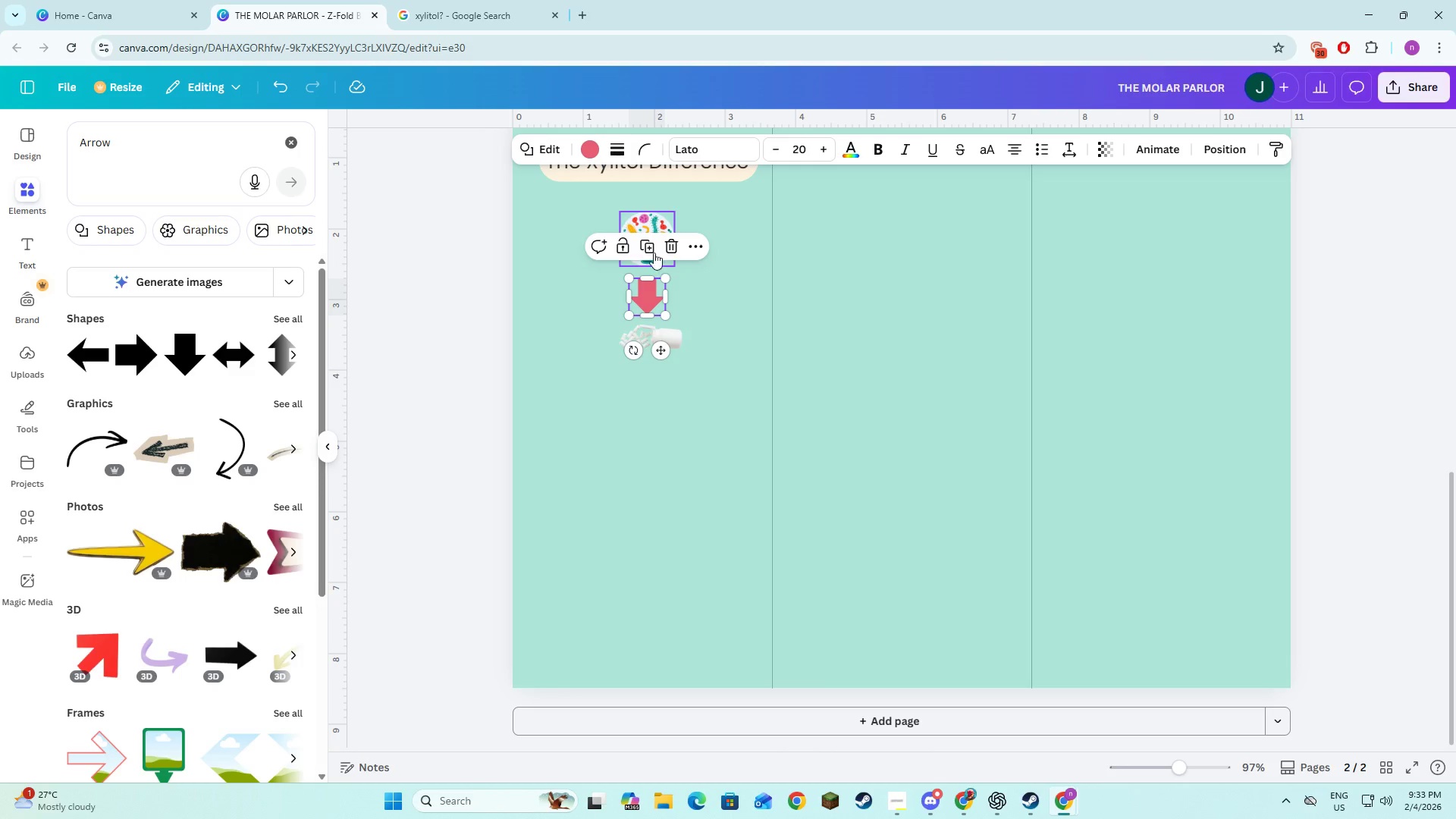 
left_click([648, 244])
 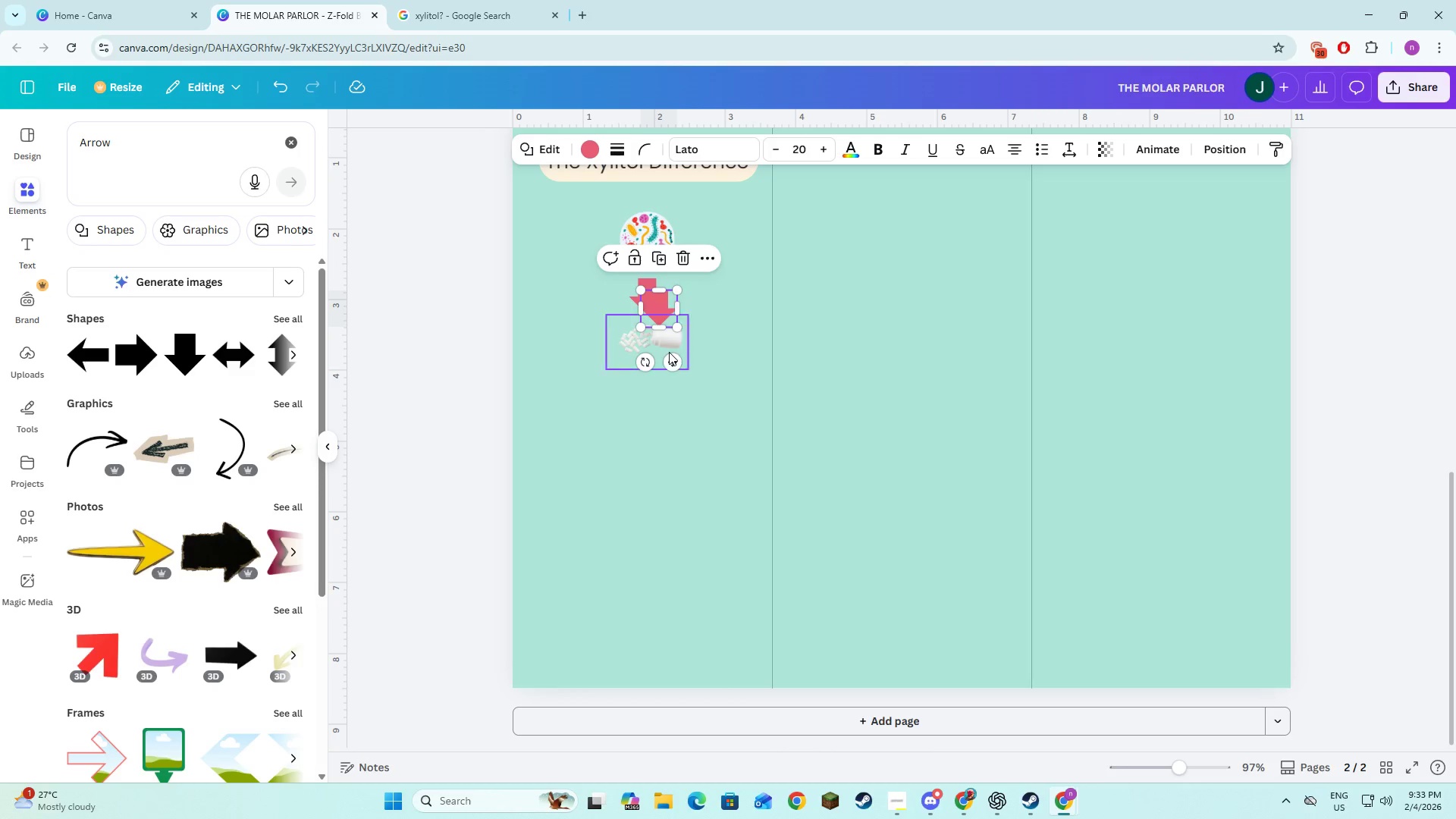 
left_click_drag(start_coordinate=[670, 359], to_coordinate=[654, 447])
 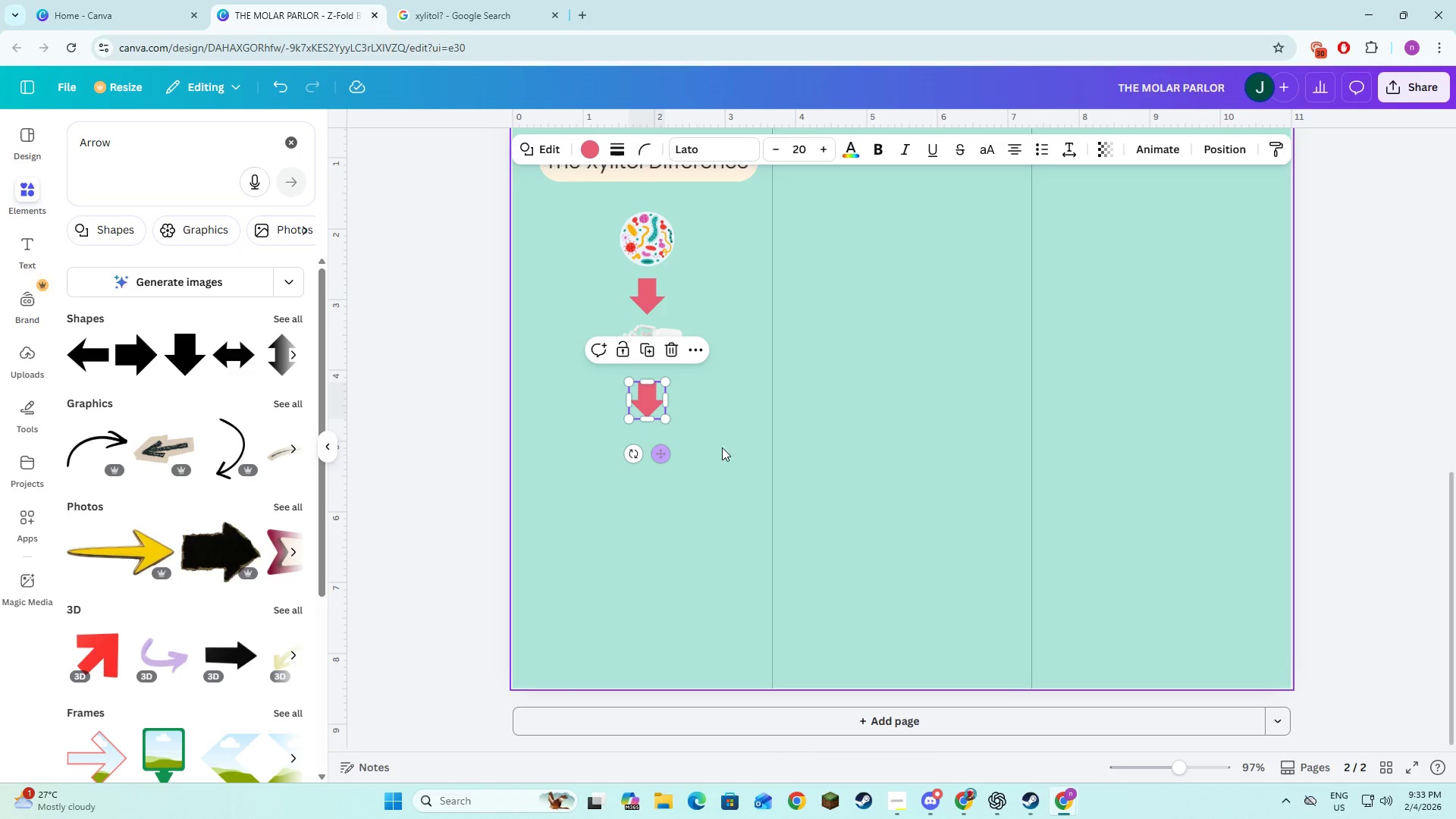 
left_click([738, 453])
 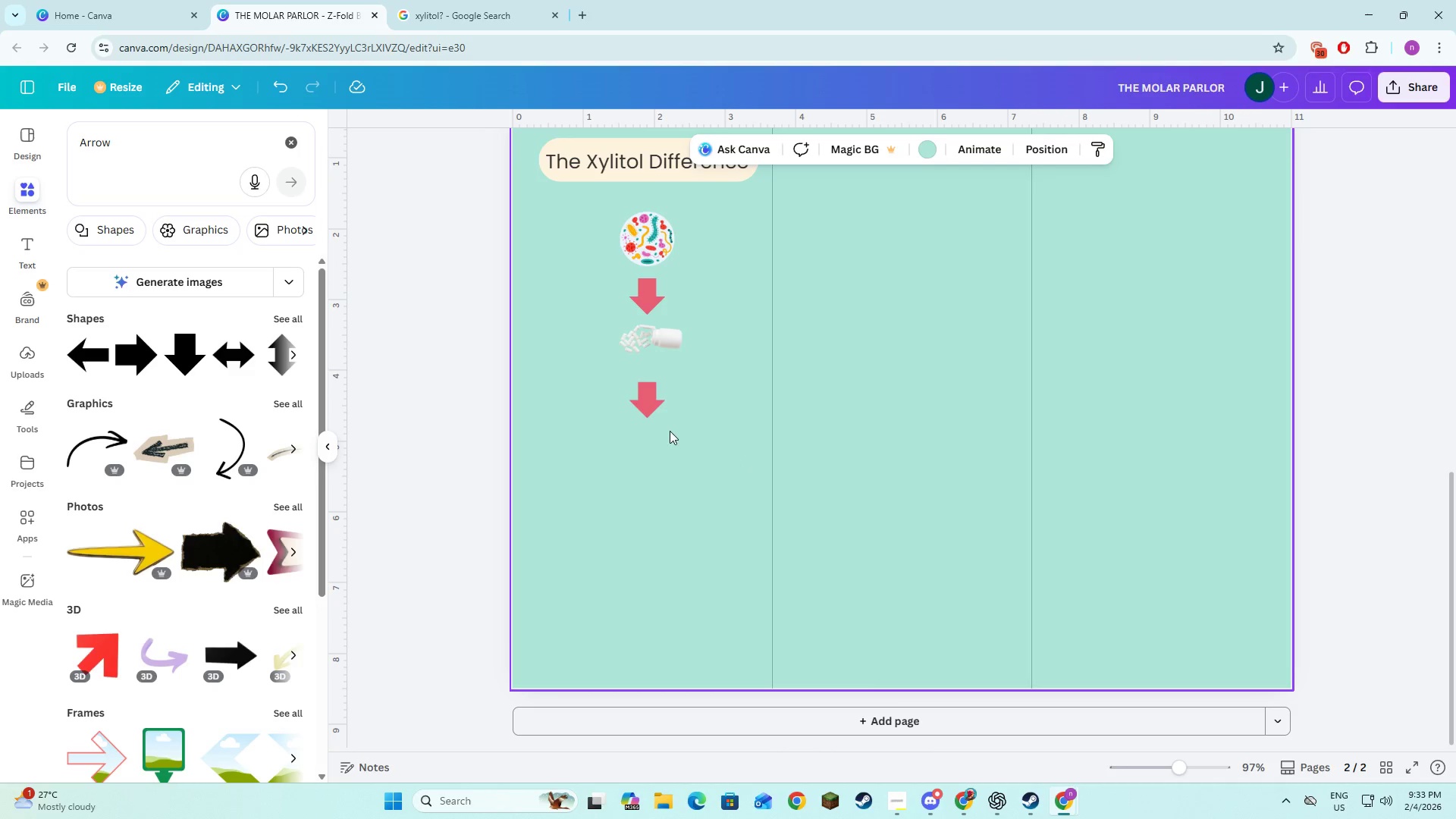 
key(Alt+AltLeft)
 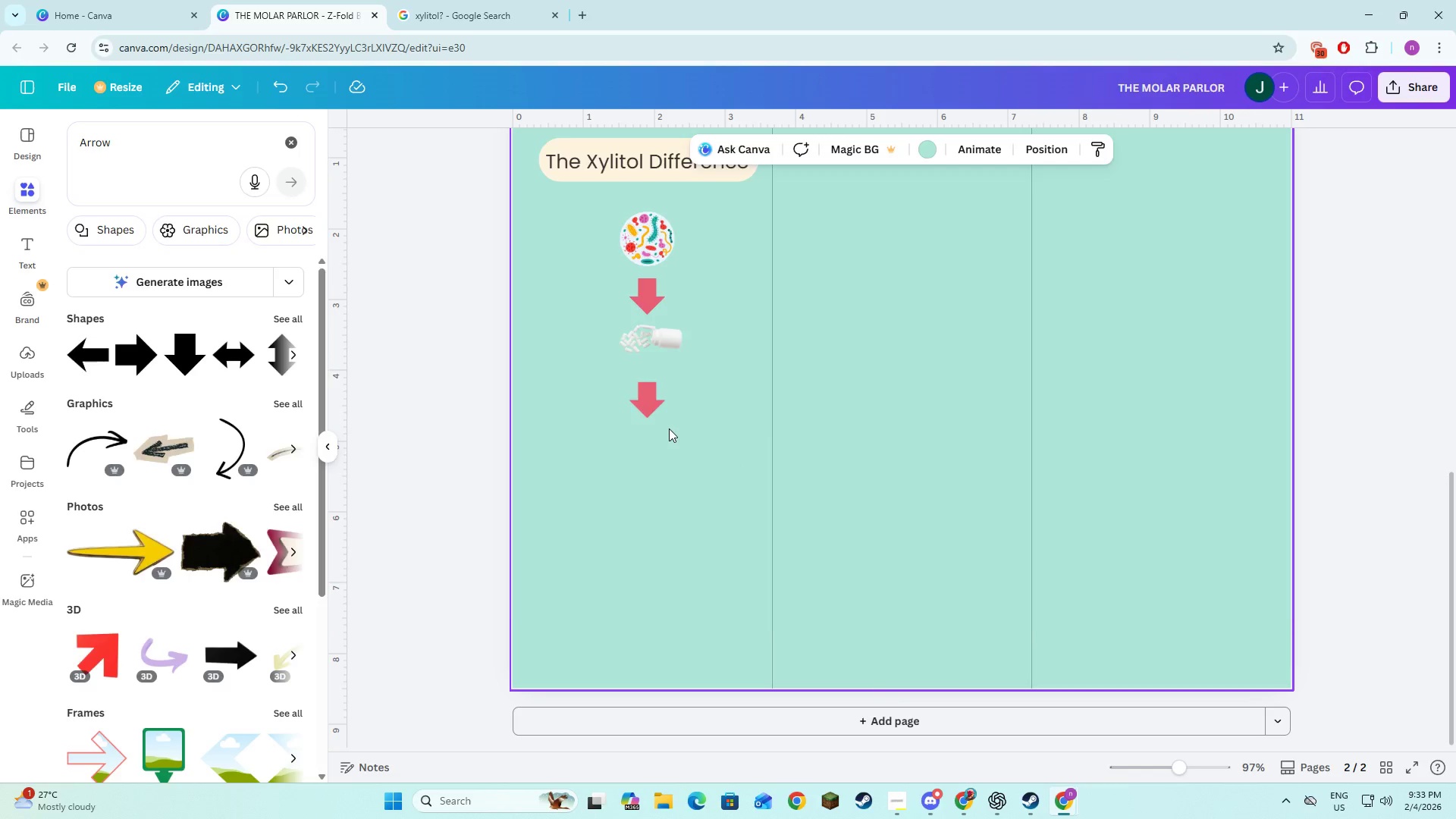 
key(Alt+Tab)
 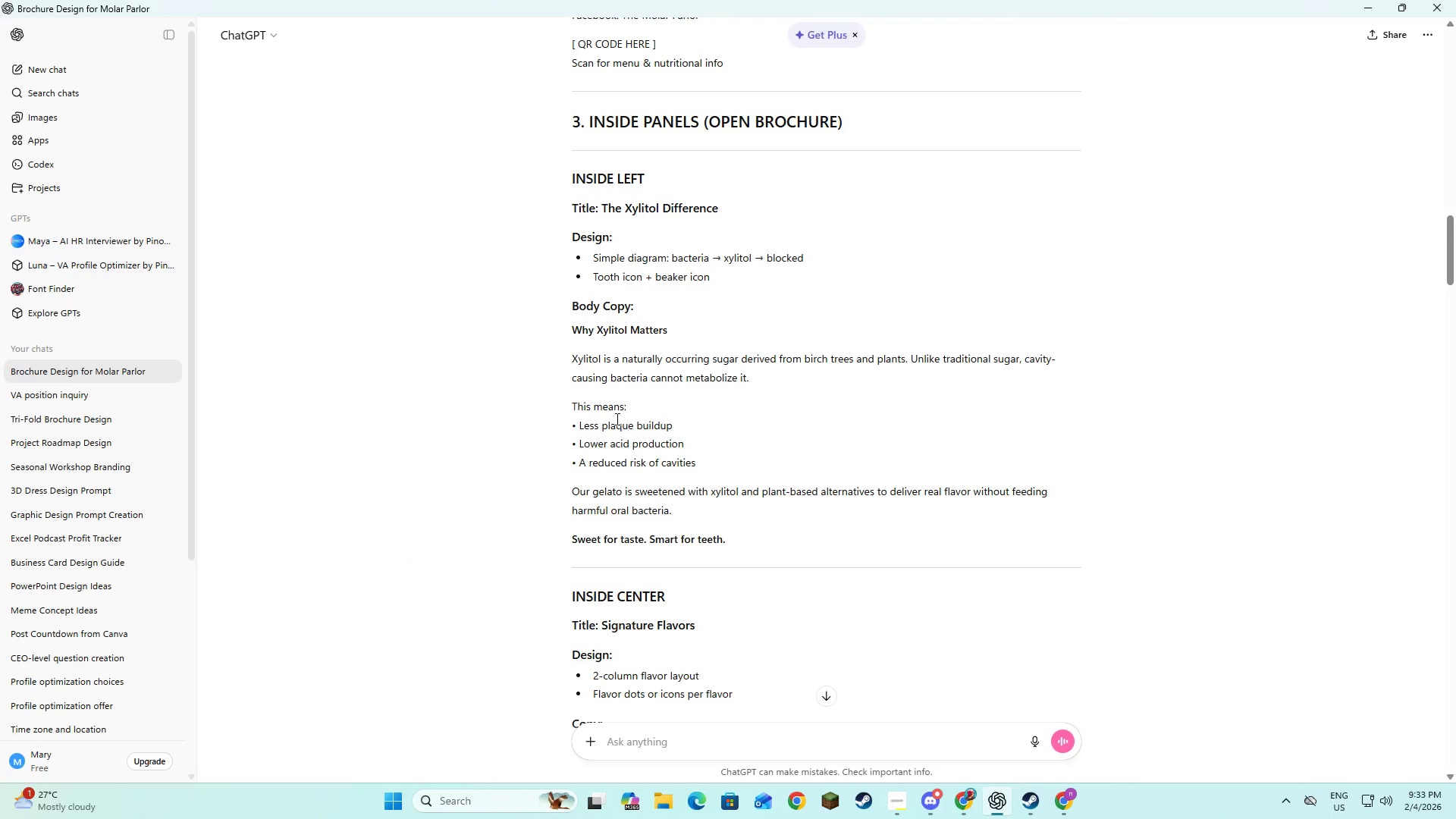 
key(Alt+AltLeft)
 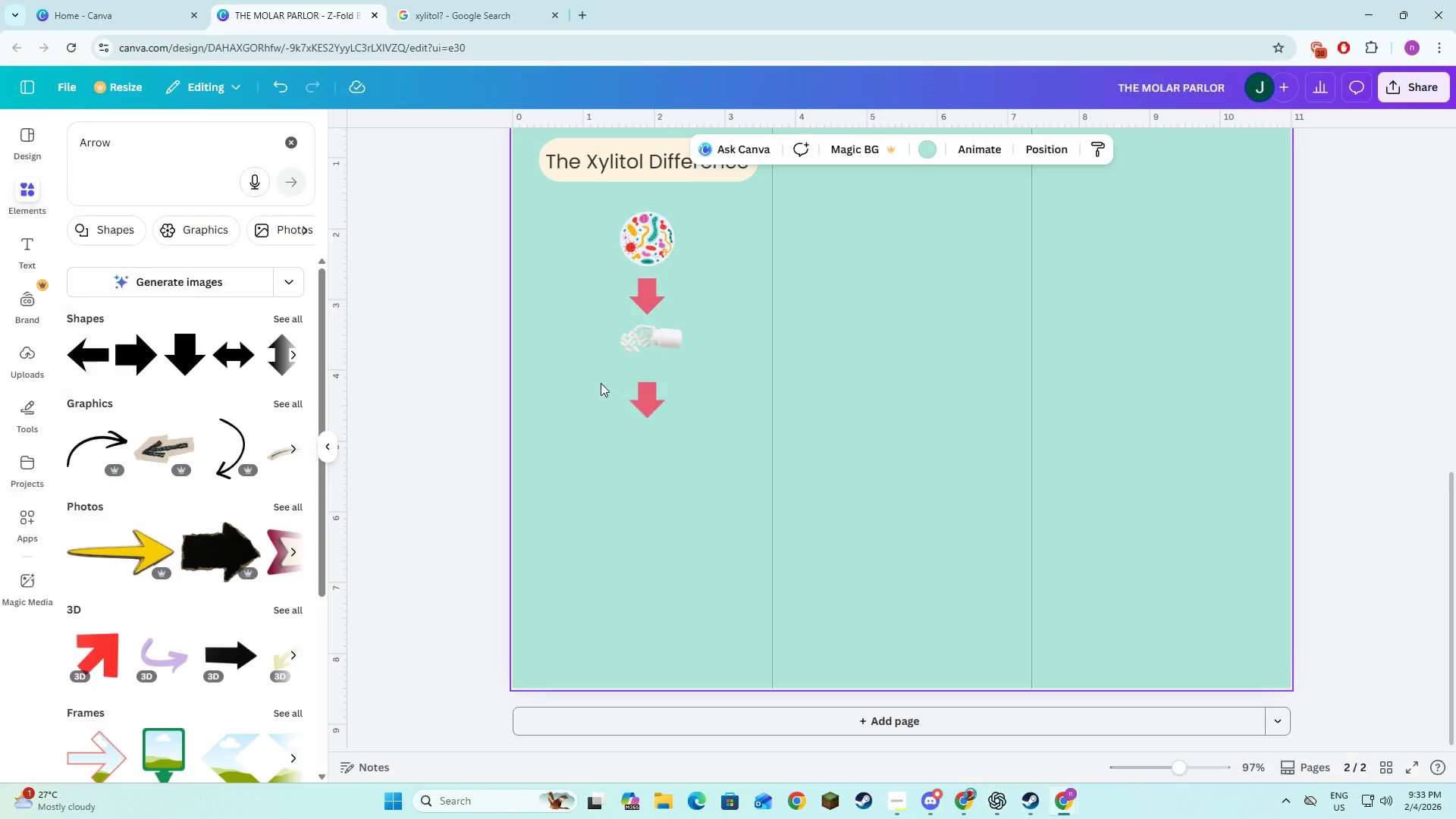 
key(Alt+Tab)
 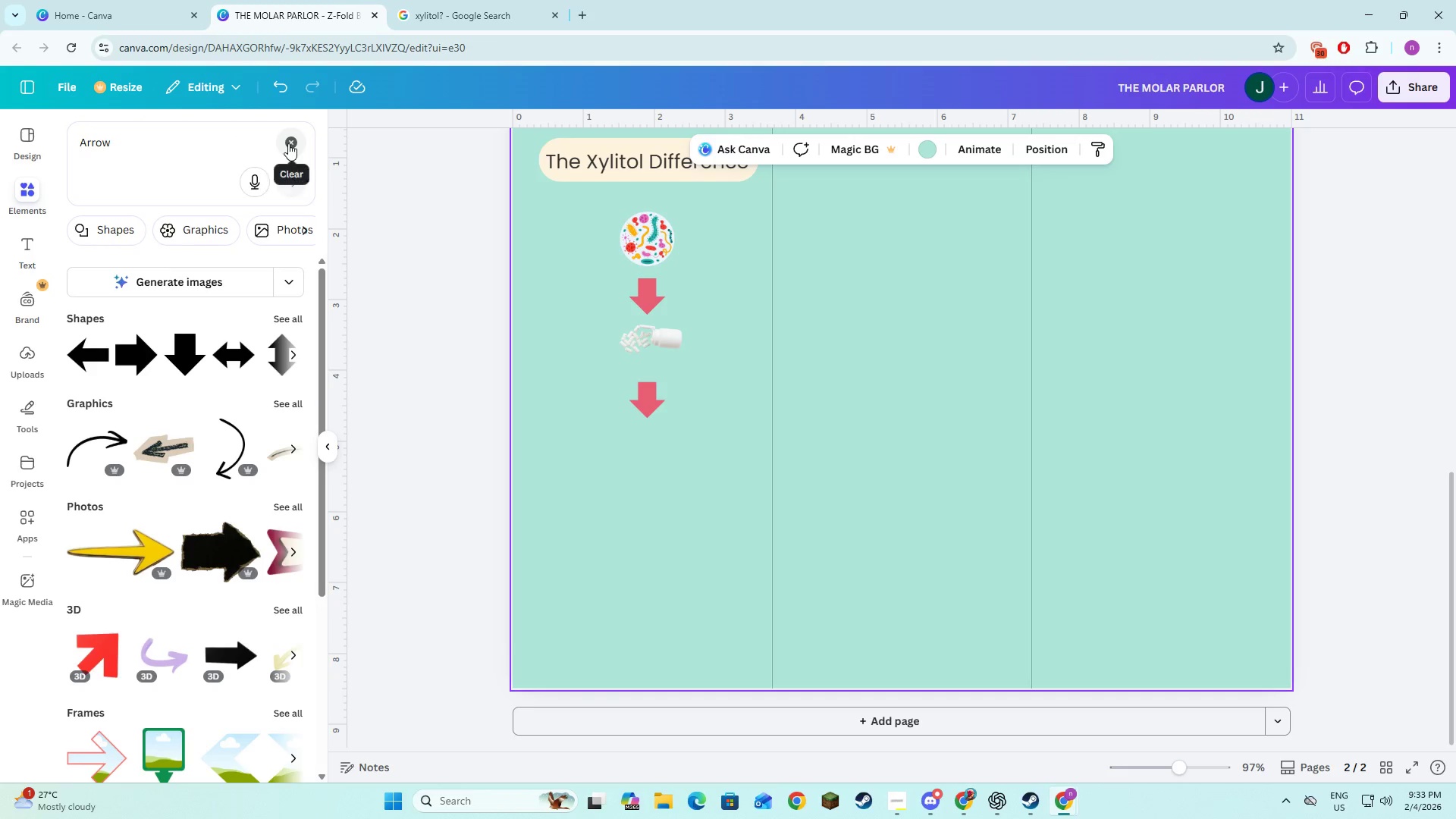 
left_click([180, 147])
 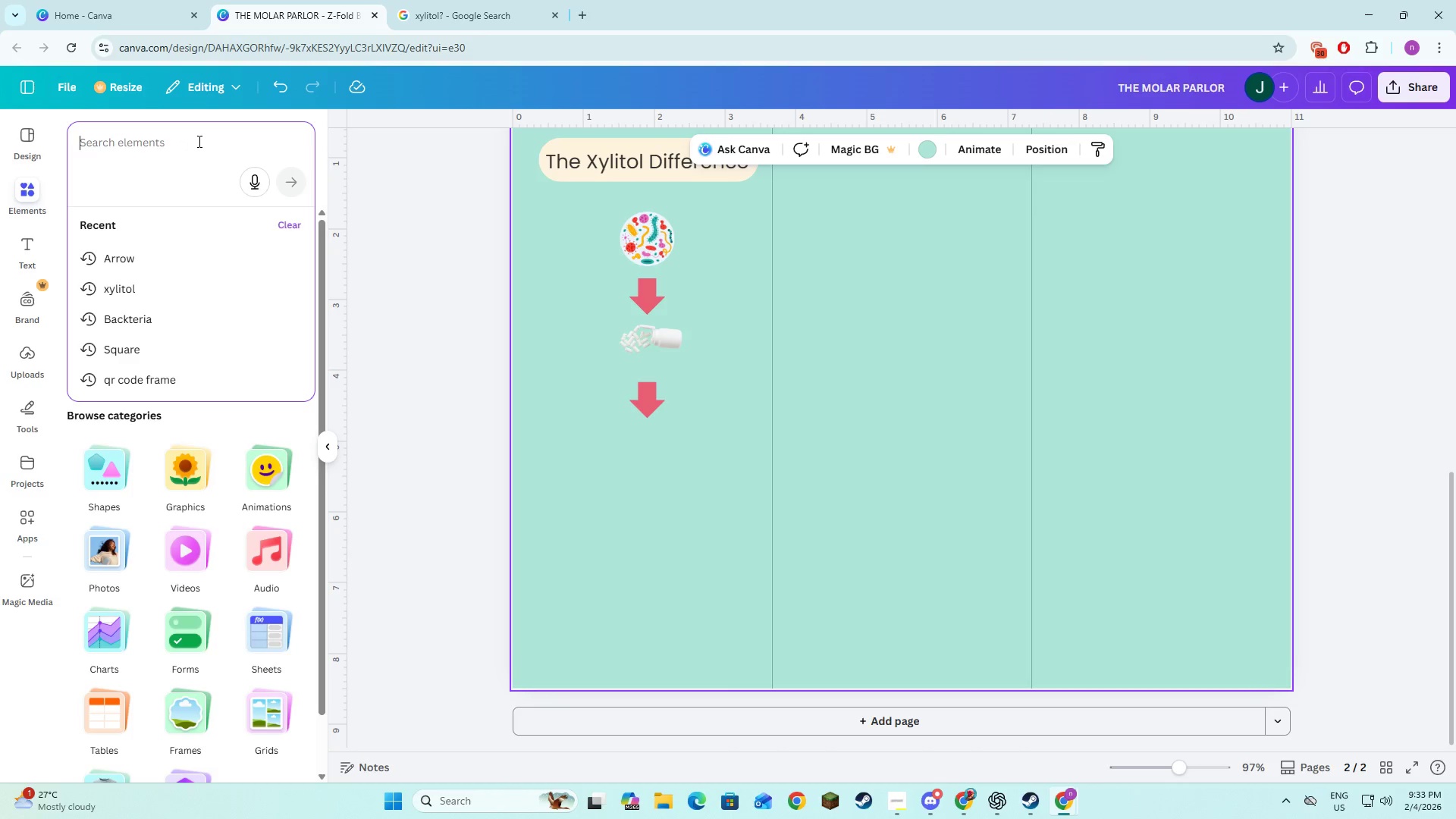 
type(blocked)
 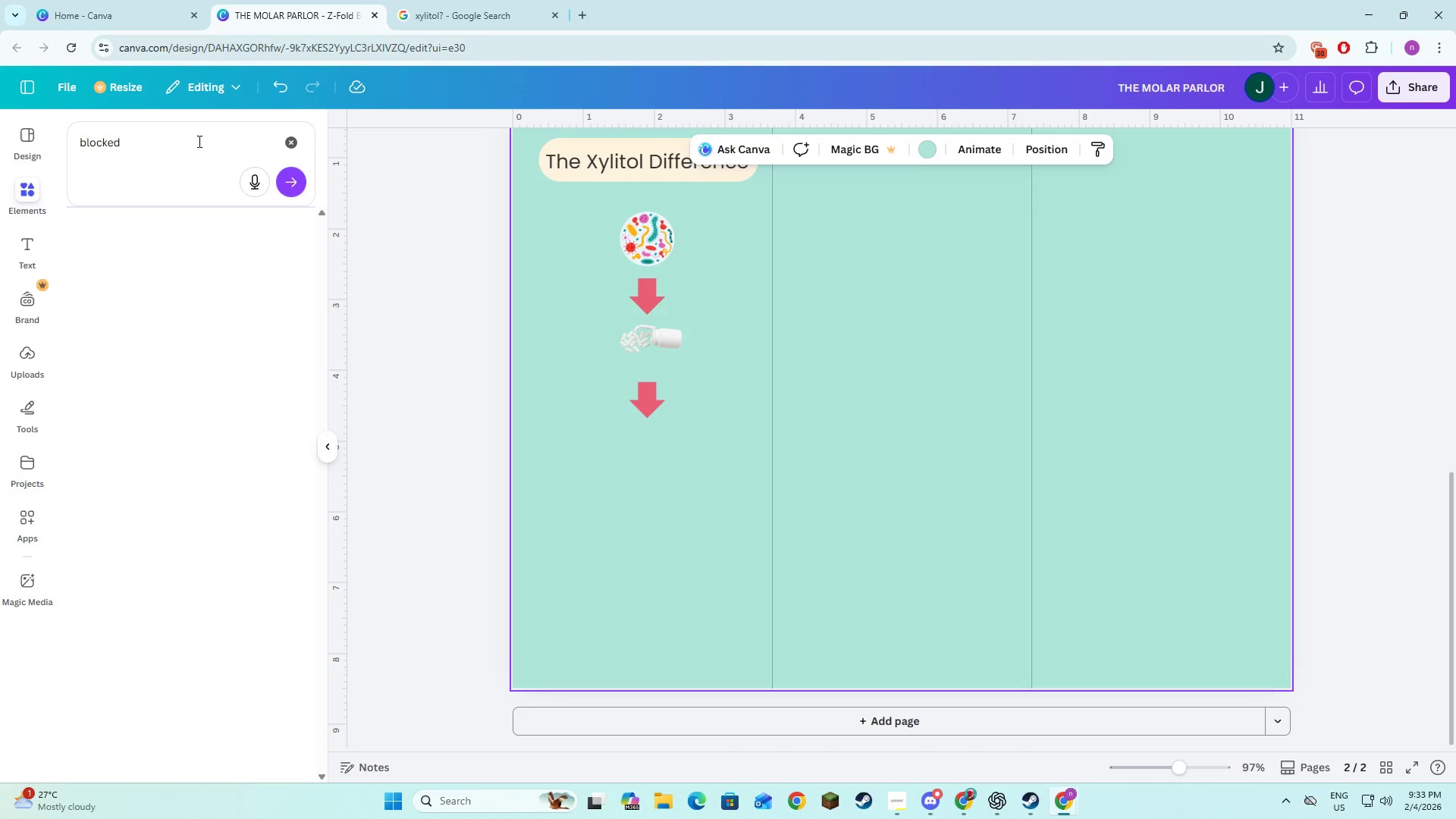 
key(Enter)
 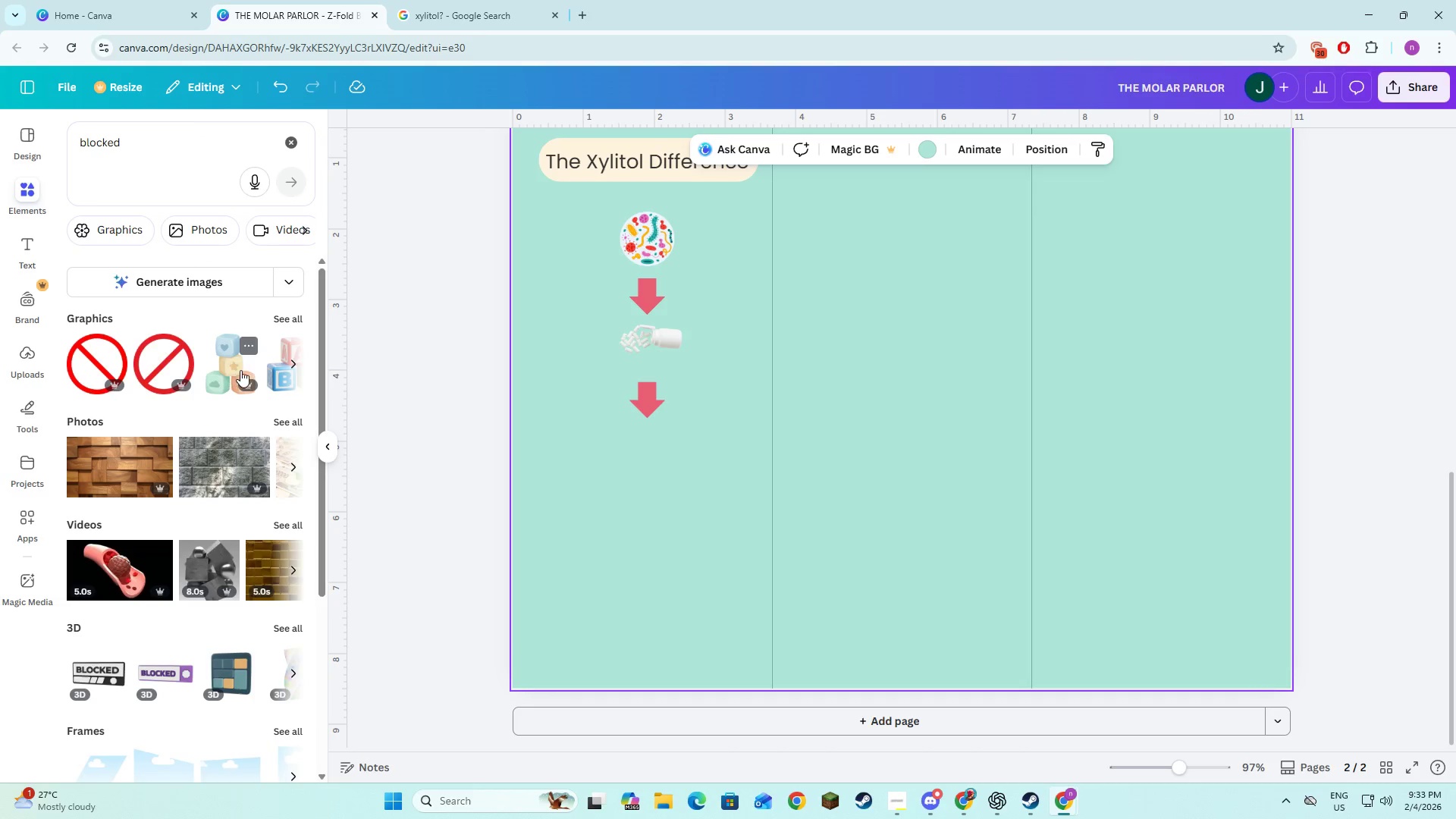 
left_click([281, 320])
 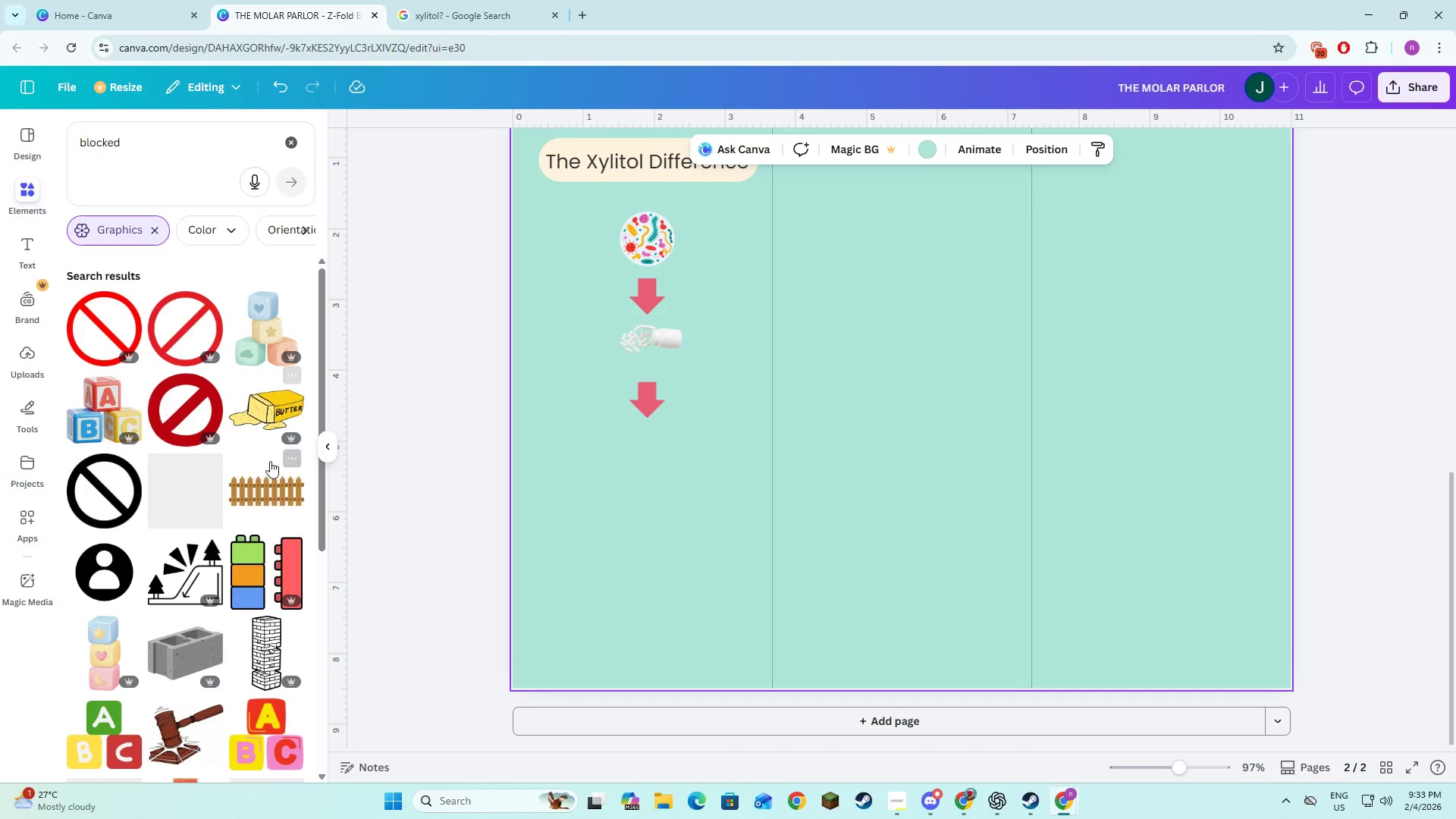 
scroll: coordinate [241, 477], scroll_direction: down, amount: 3.0
 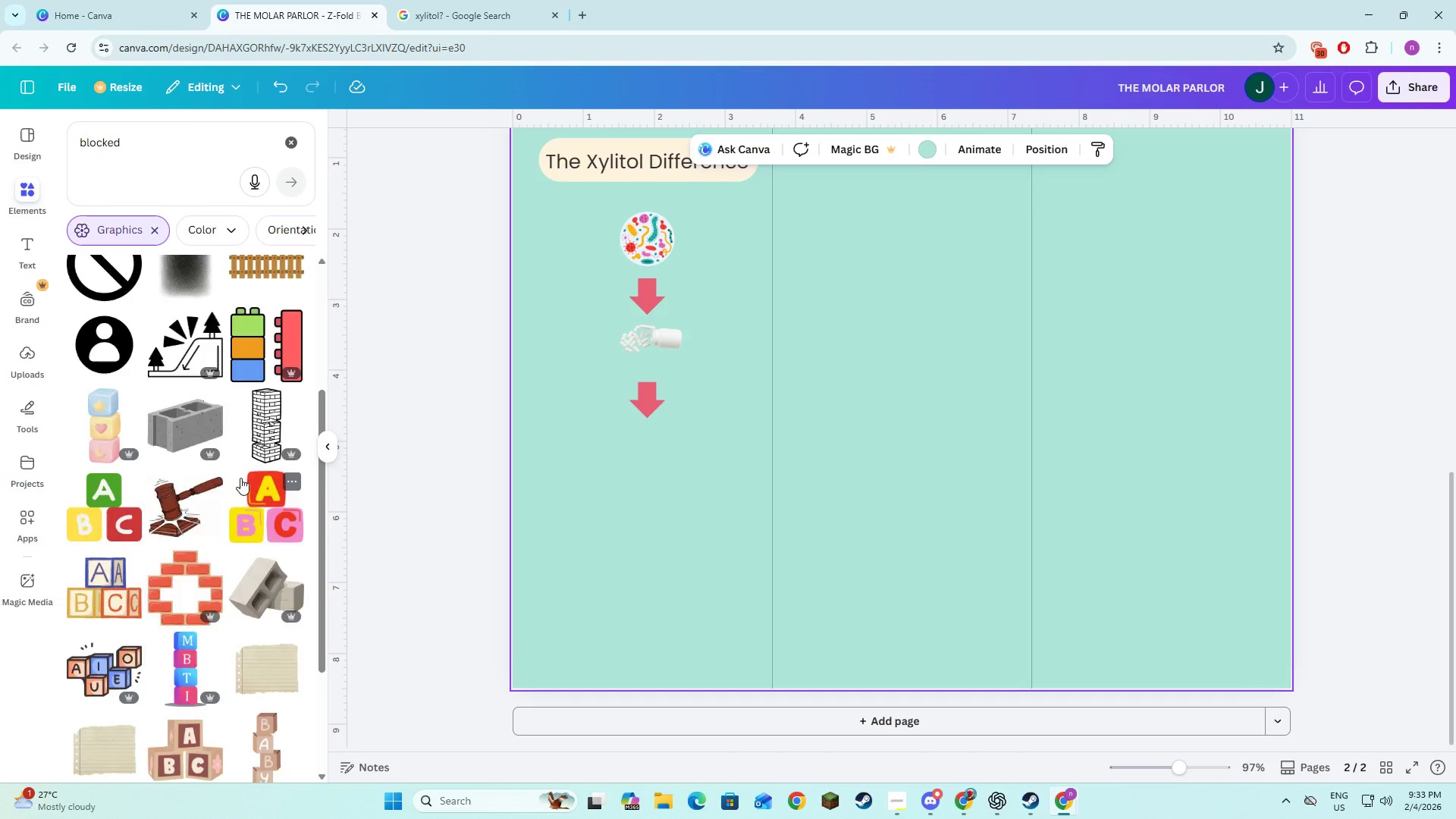 
scroll: coordinate [143, 402], scroll_direction: up, amount: 3.0
 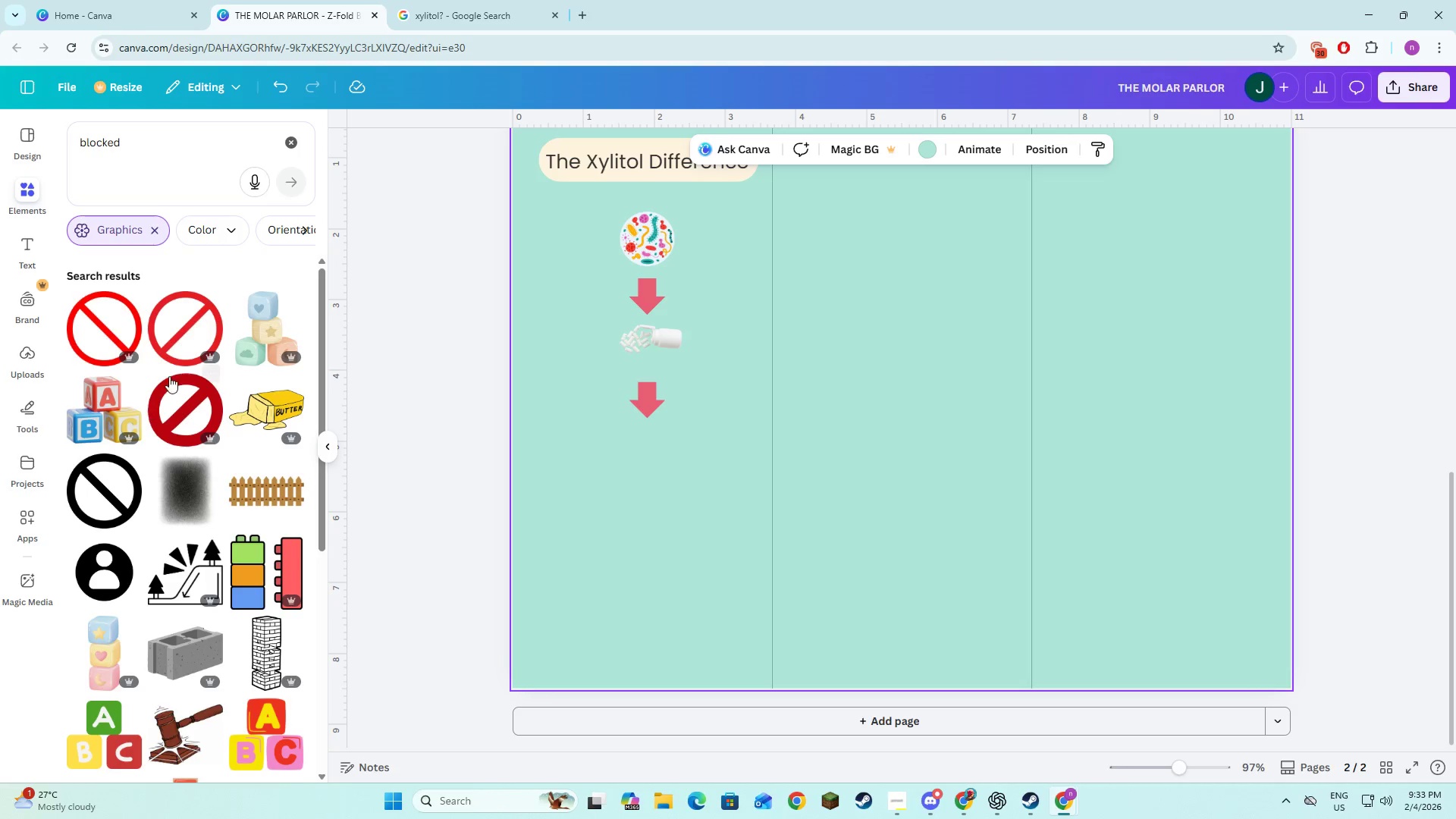 
mouse_move([180, 363])
 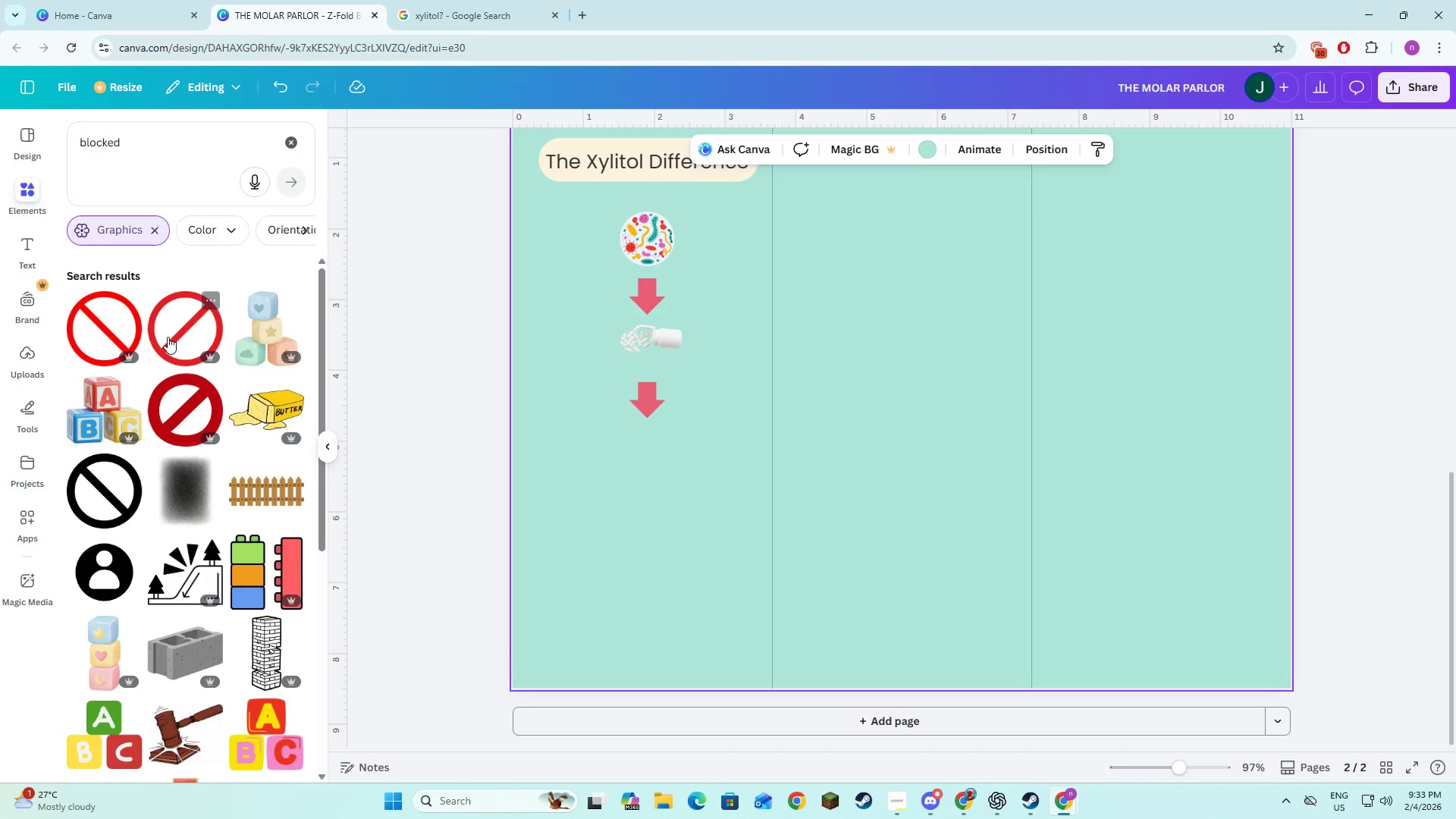 
left_click([168, 337])
 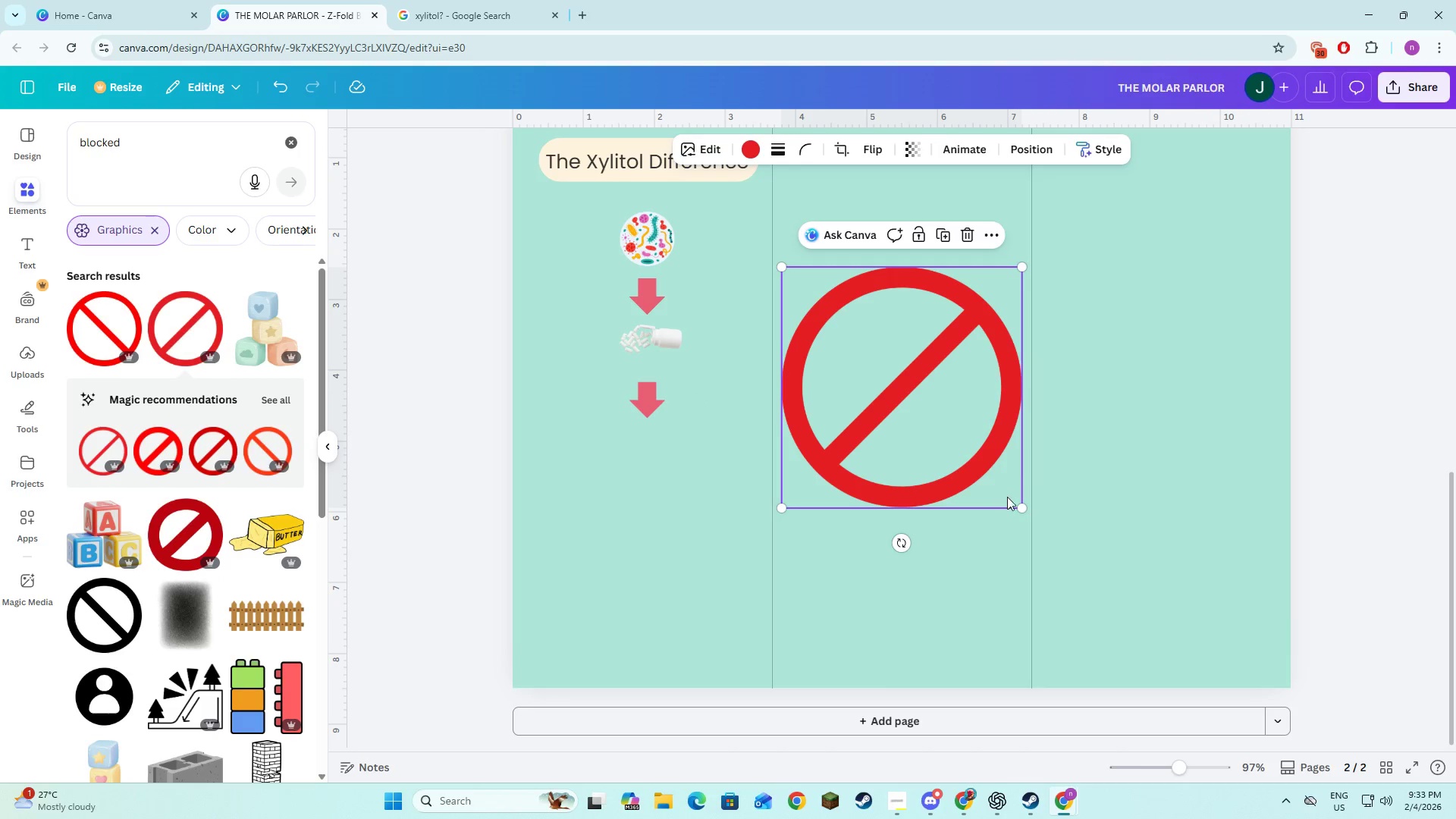 
left_click_drag(start_coordinate=[1017, 504], to_coordinate=[857, 327])
 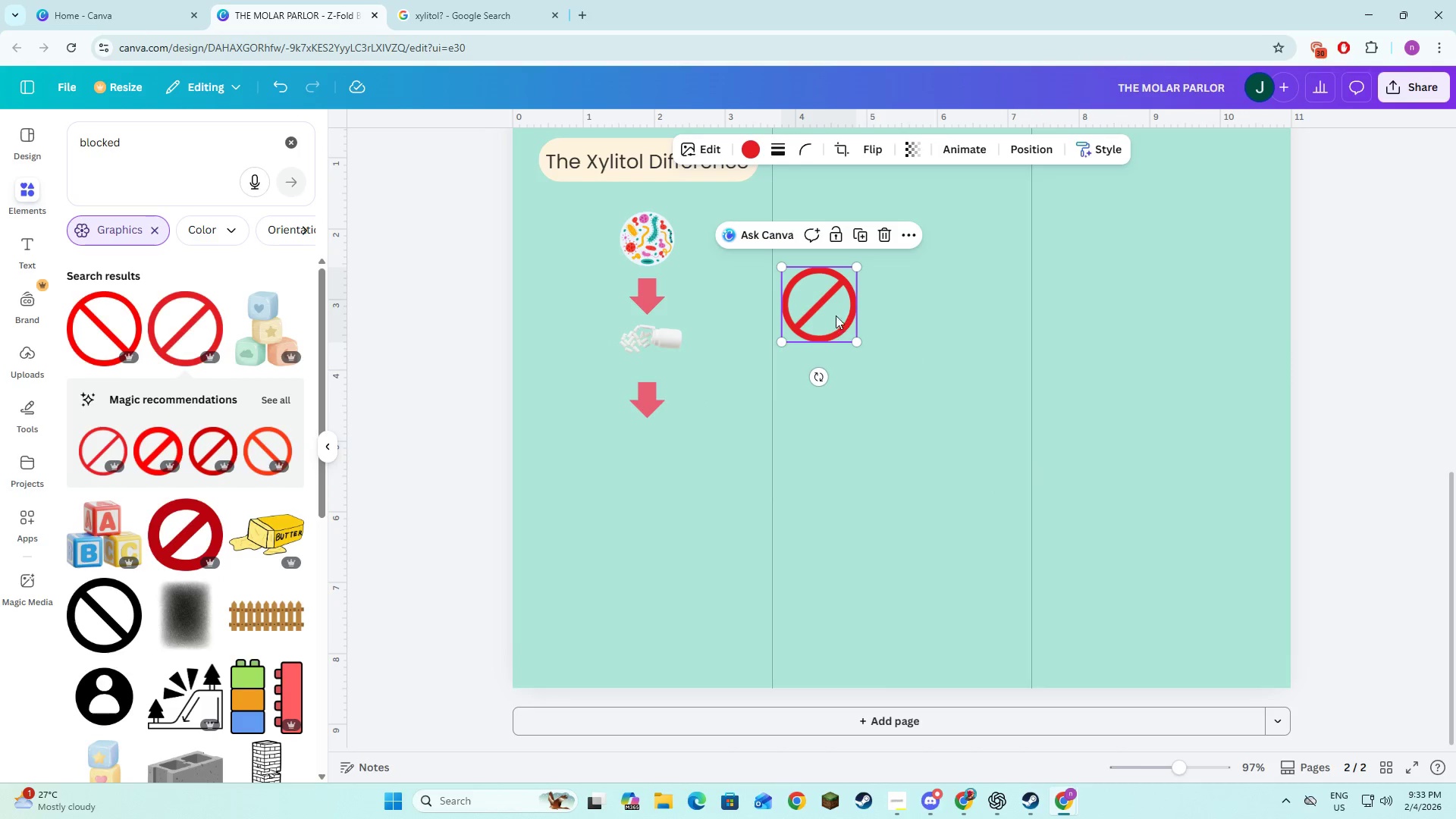 
left_click_drag(start_coordinate=[836, 315], to_coordinate=[759, 366])
 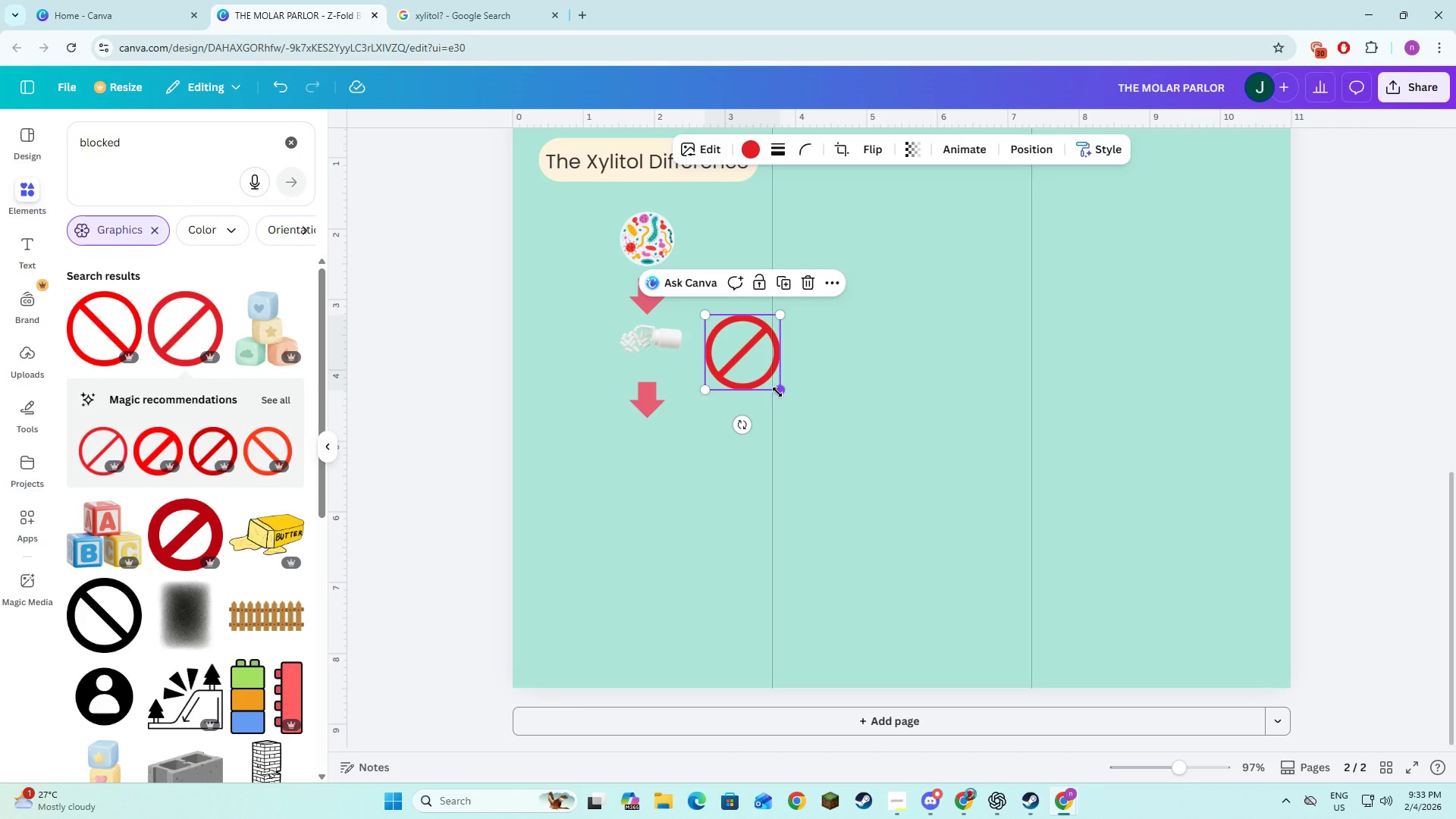 
left_click_drag(start_coordinate=[779, 394], to_coordinate=[766, 369])
 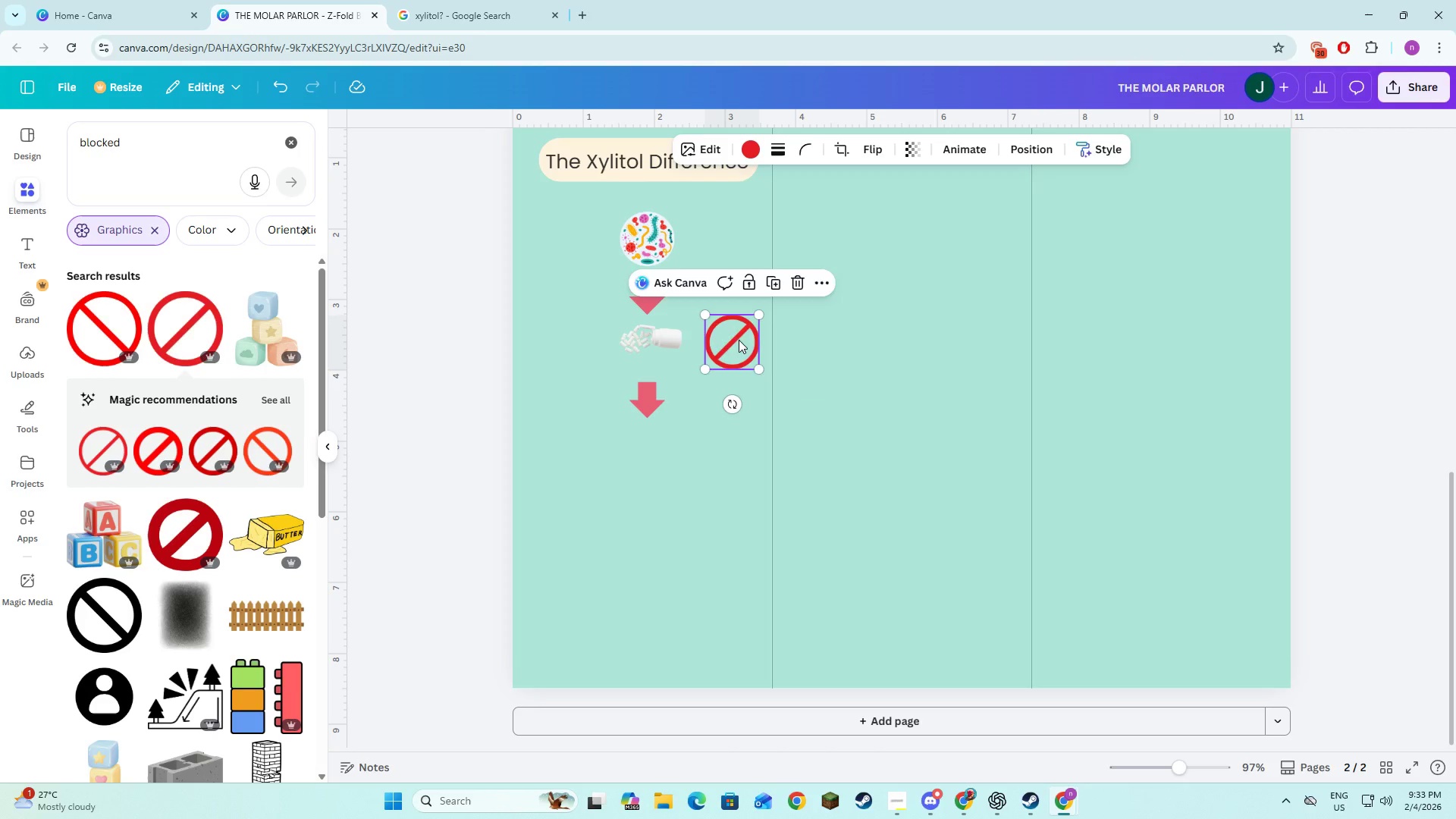 
left_click_drag(start_coordinate=[742, 338], to_coordinate=[654, 457])
 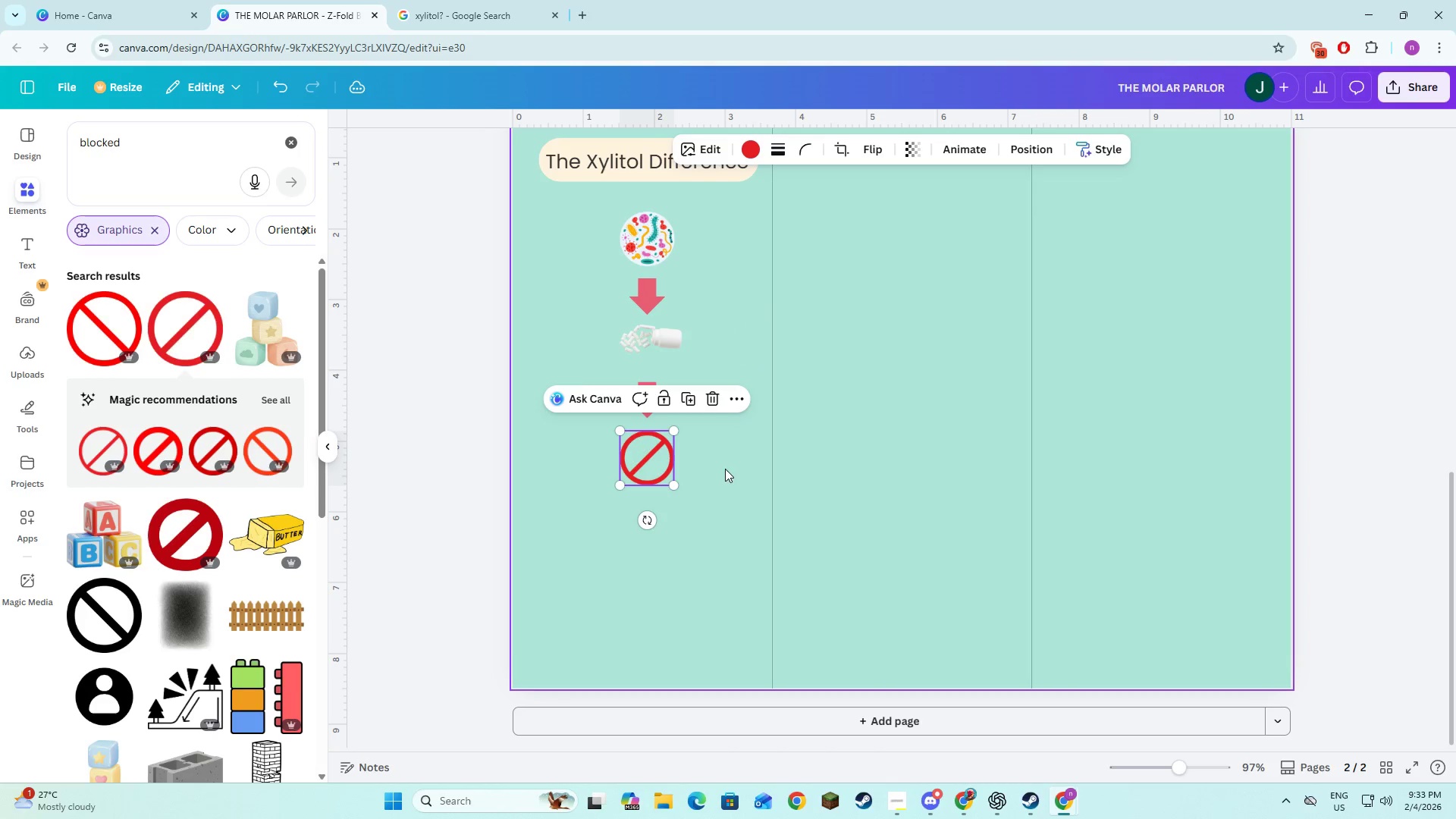 
left_click([725, 469])
 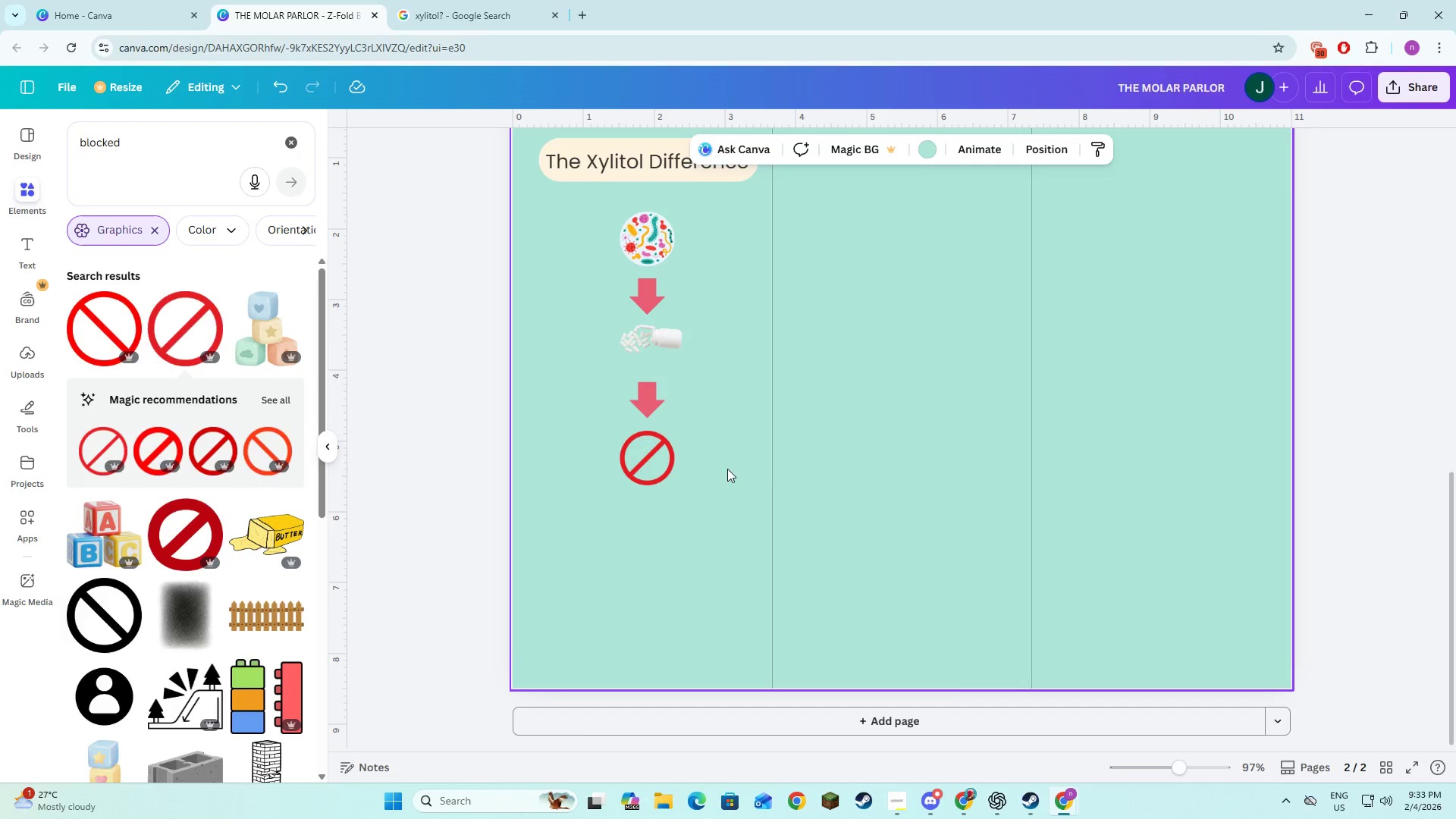 
key(Alt+AltLeft)
 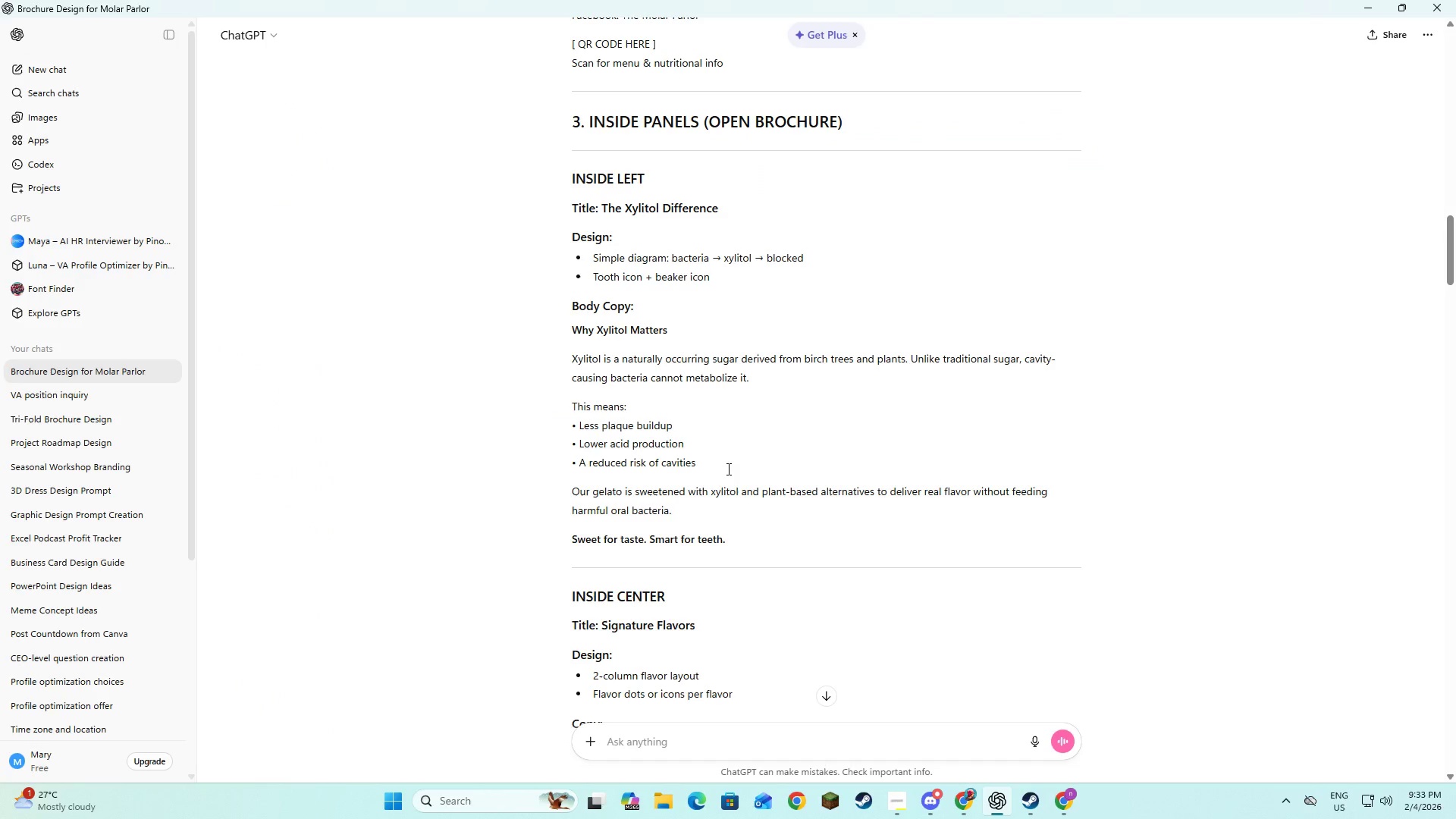 
key(Alt+Tab)
 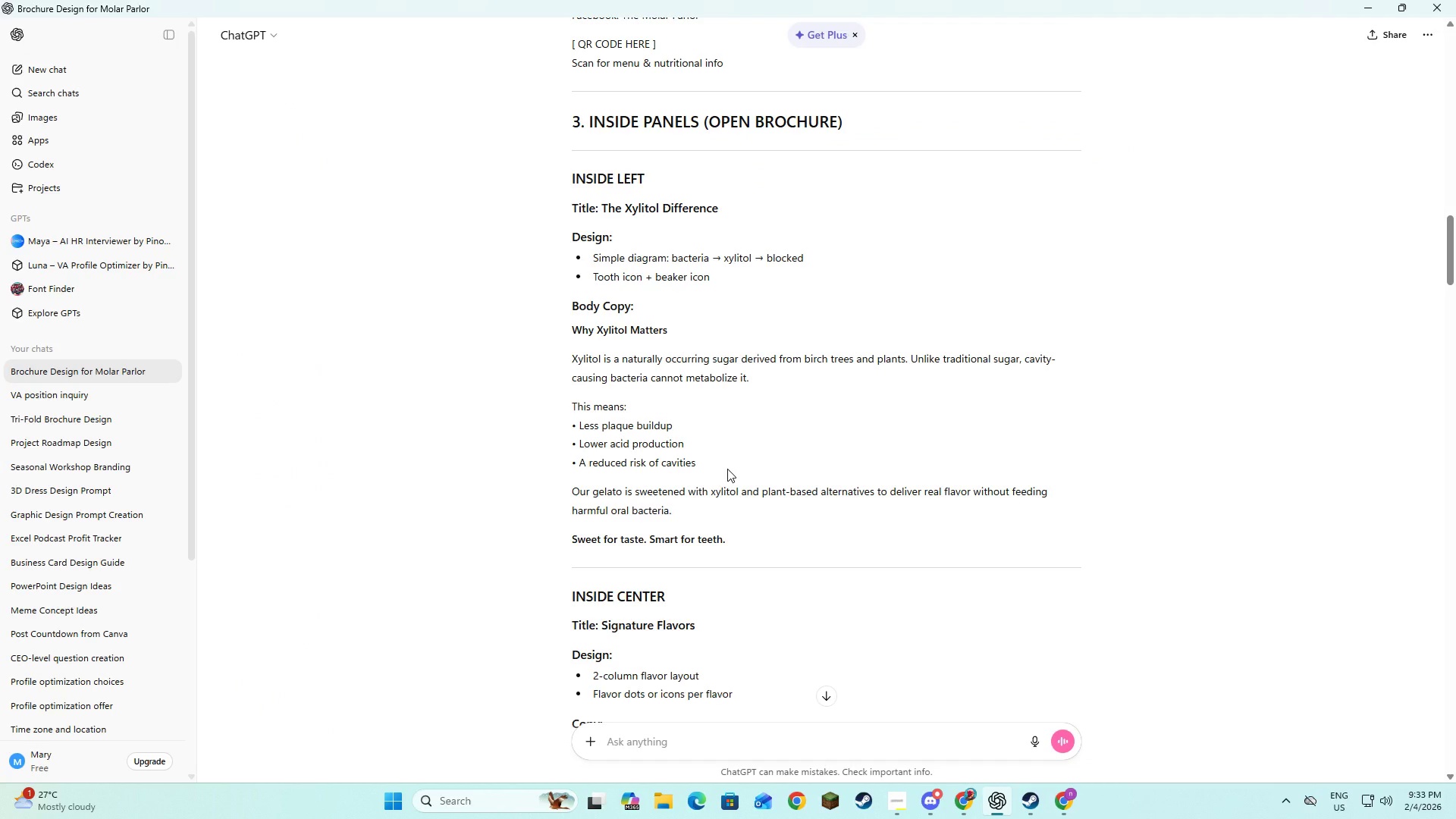 
key(Alt+AltLeft)
 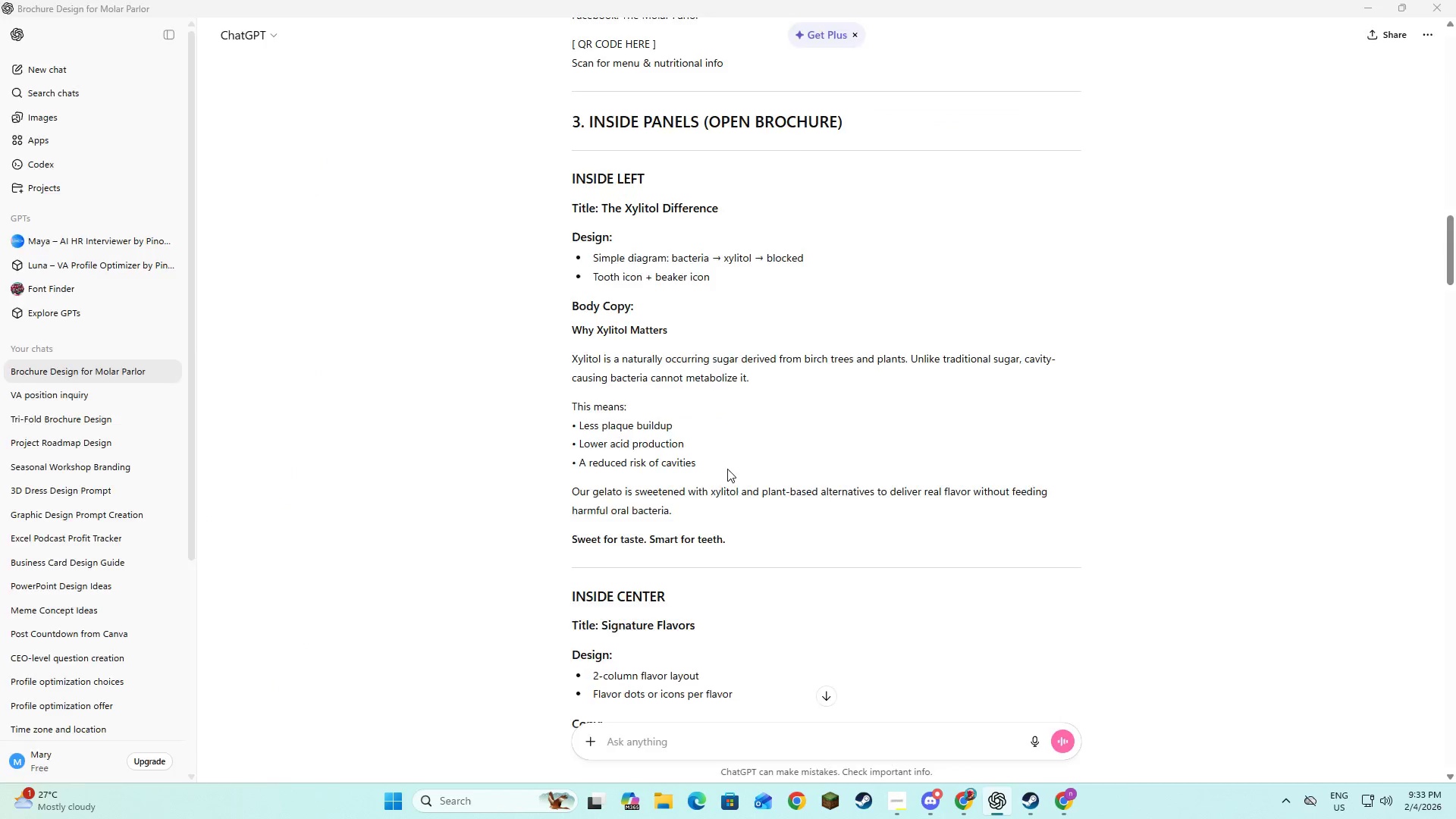 
key(Alt+Tab)
 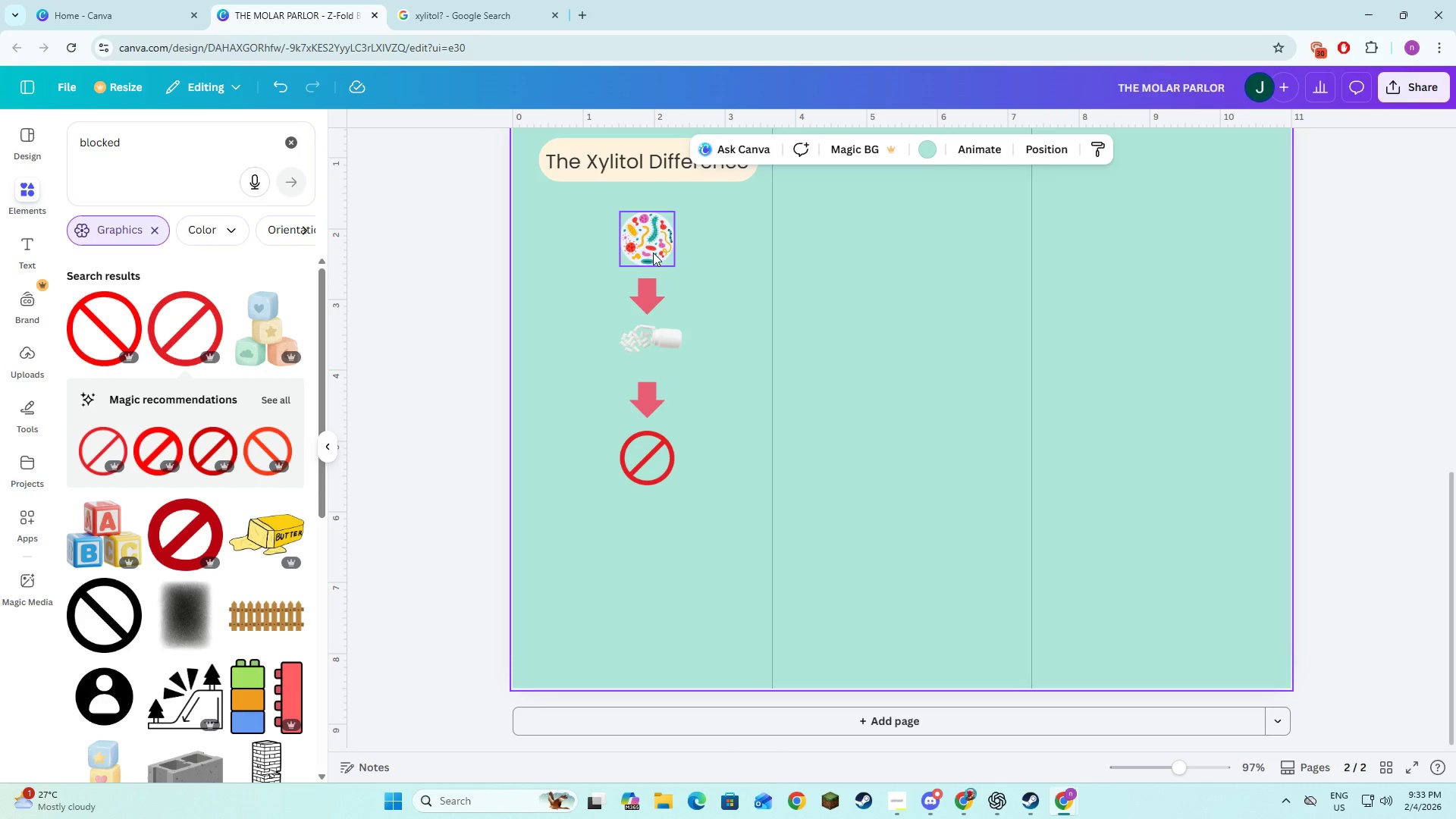 
left_click([651, 247])
 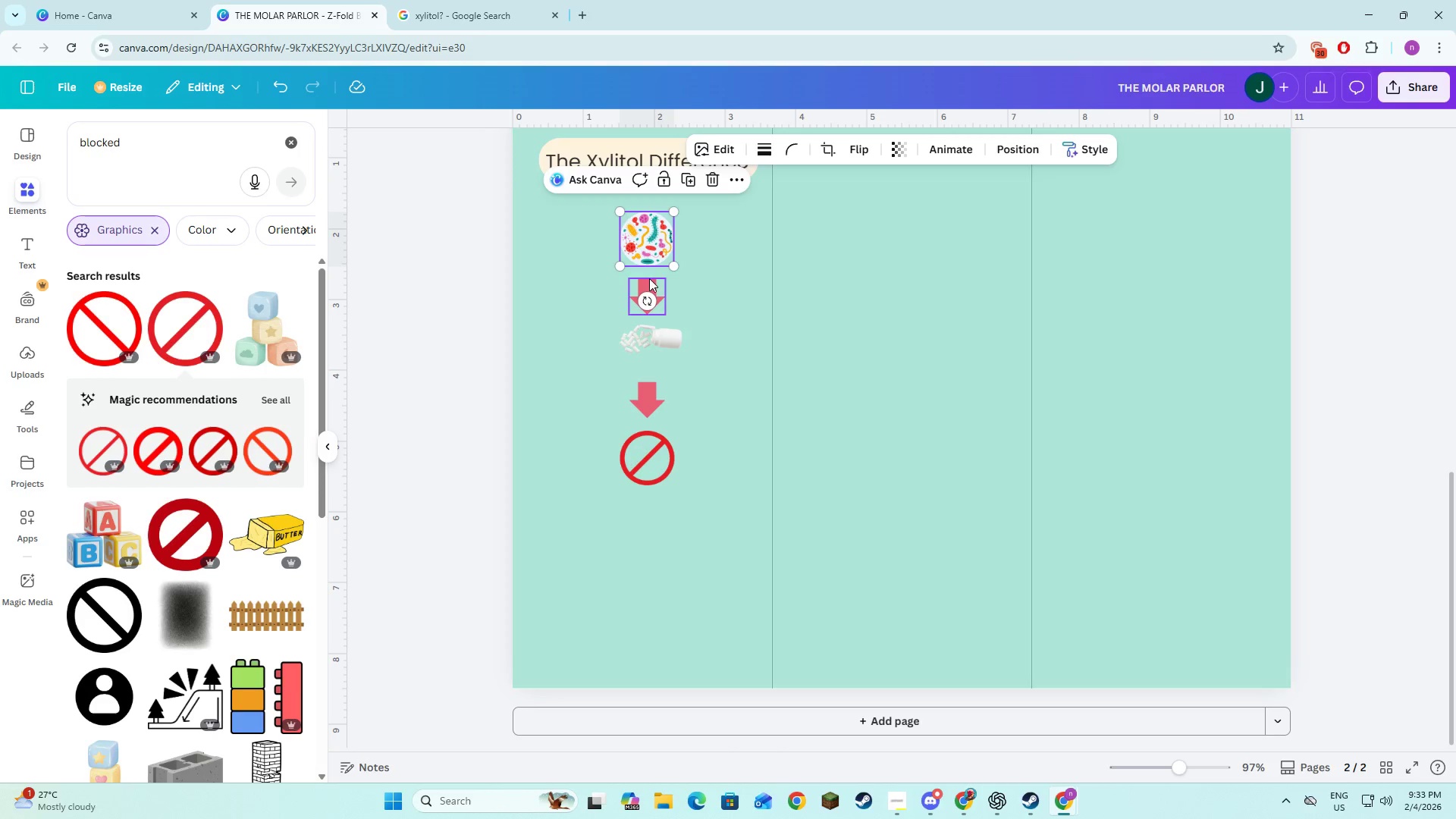 
hold_key(key=ShiftLeft, duration=1.52)
left_click([648, 284])
 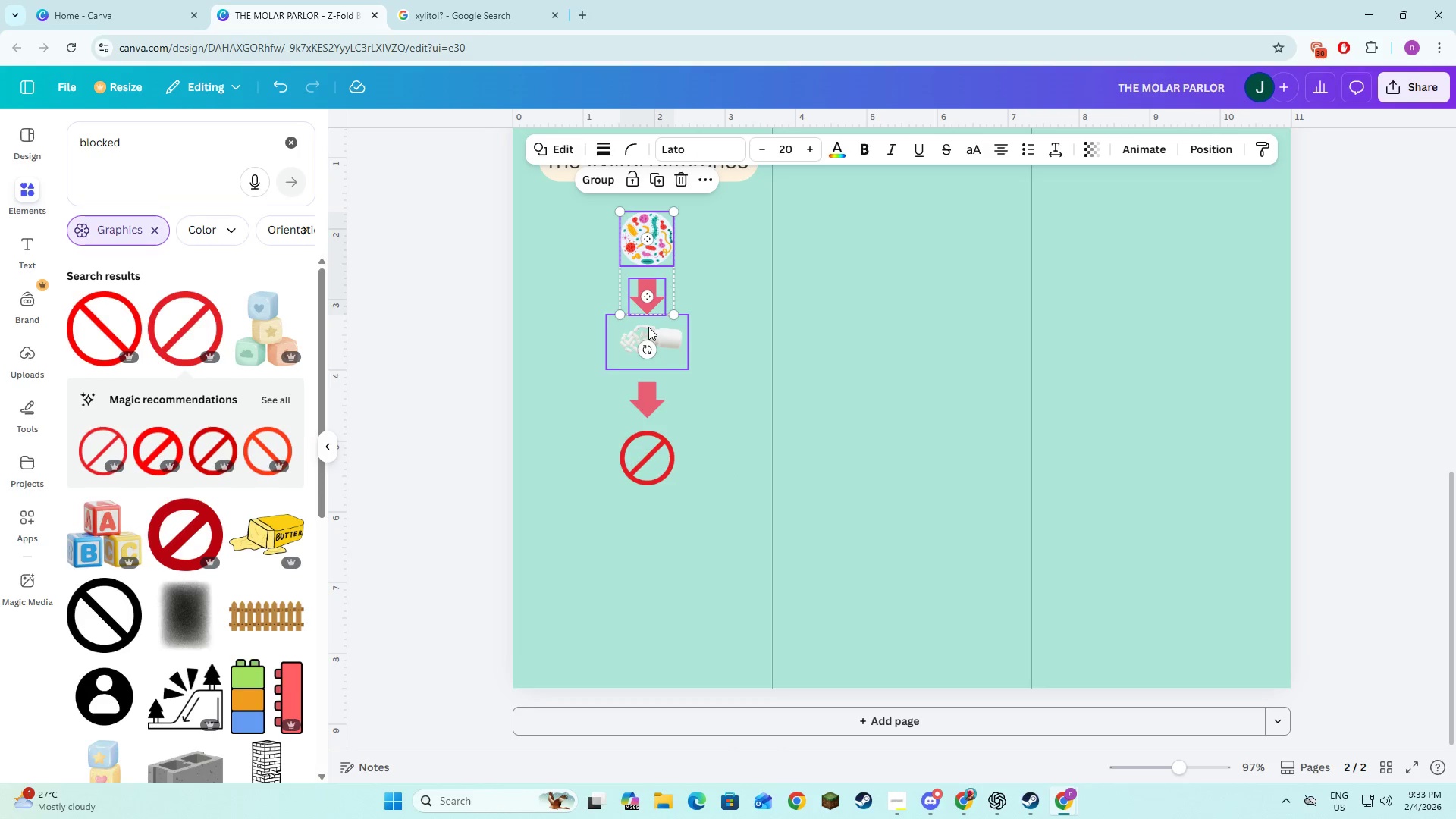 
left_click([648, 327])
 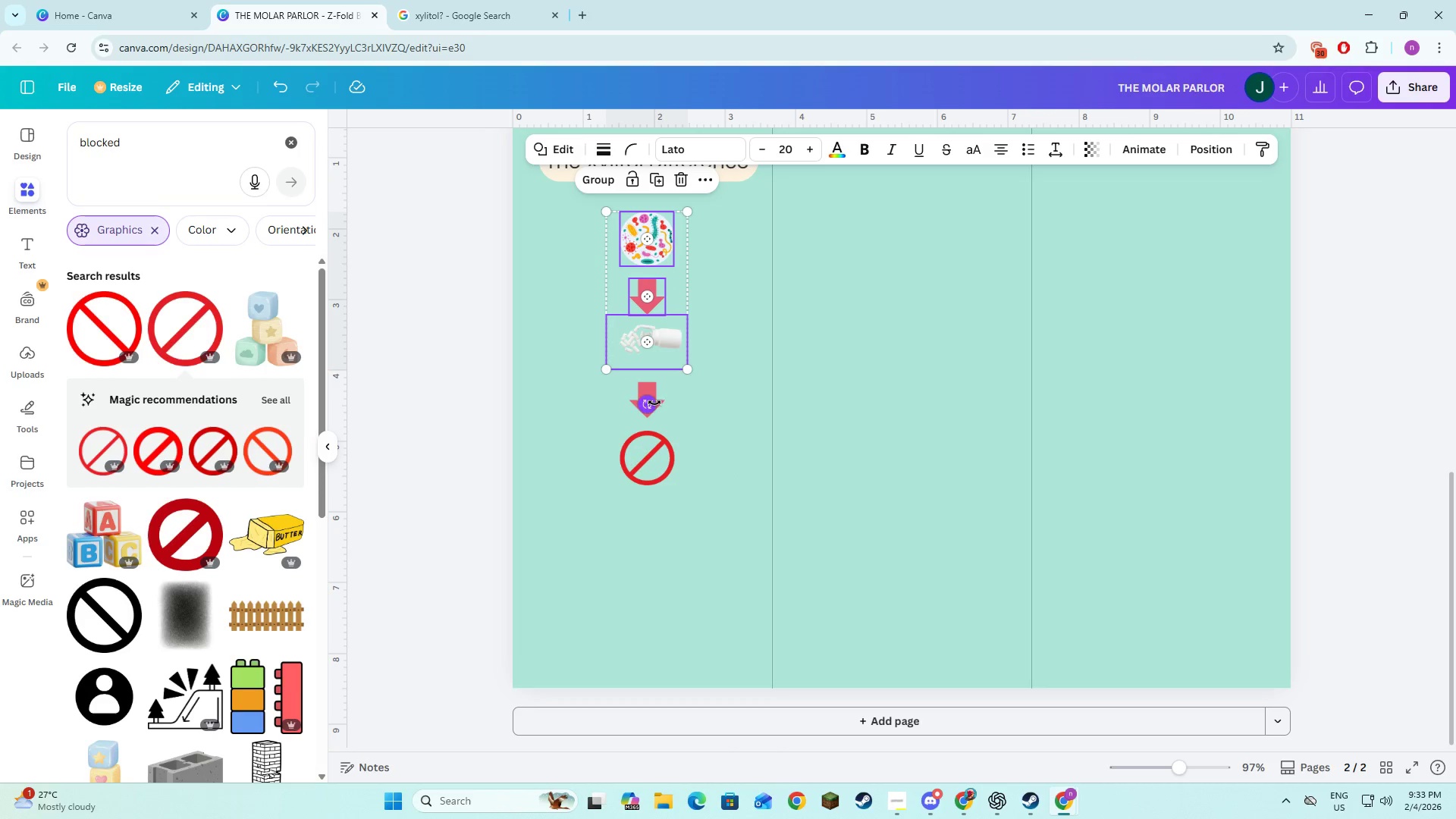 
hold_key(key=ShiftLeft, duration=1.5)
left_click([654, 394])
 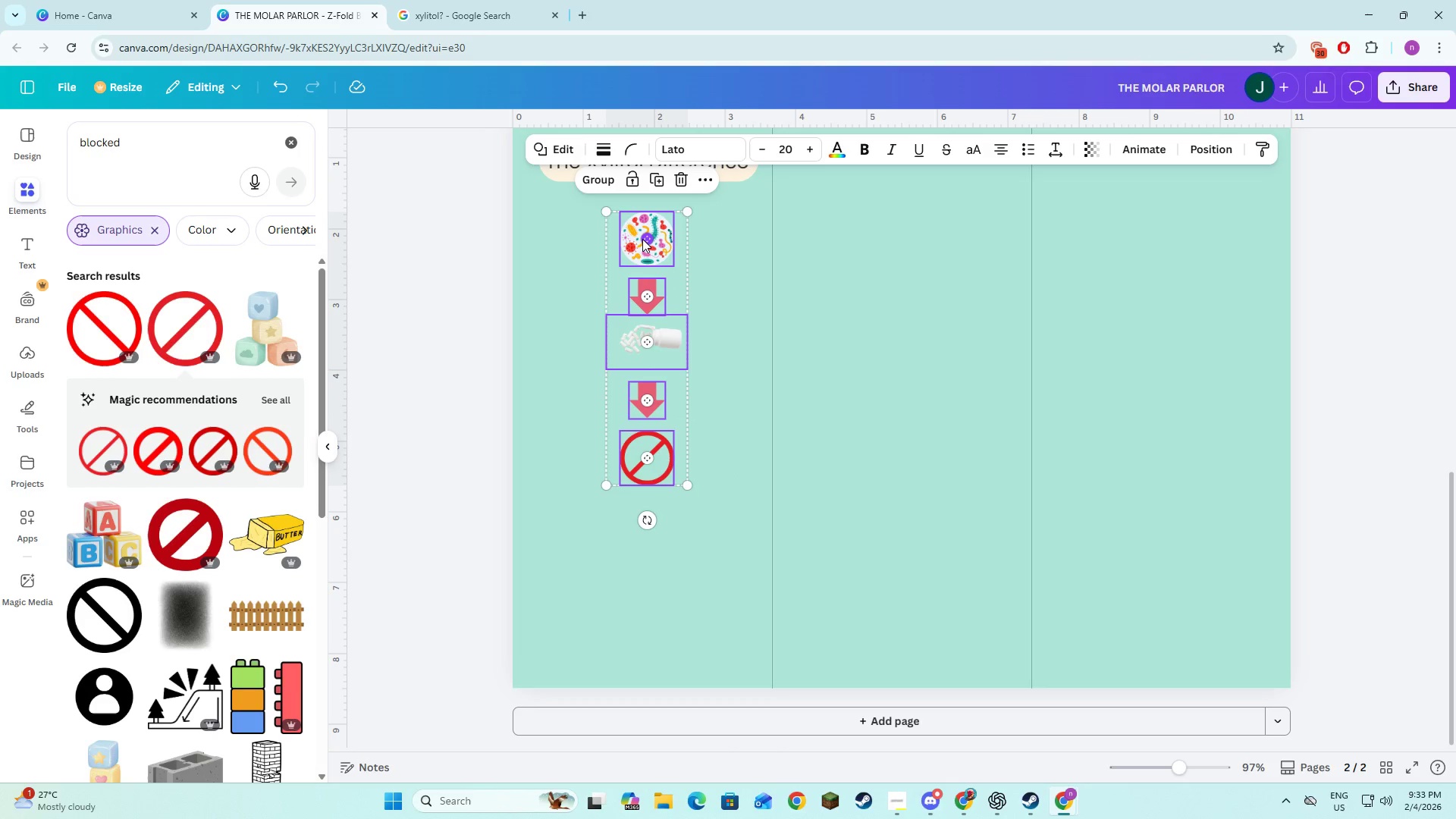 
left_click_drag(start_coordinate=[632, 246], to_coordinate=[604, 256])
 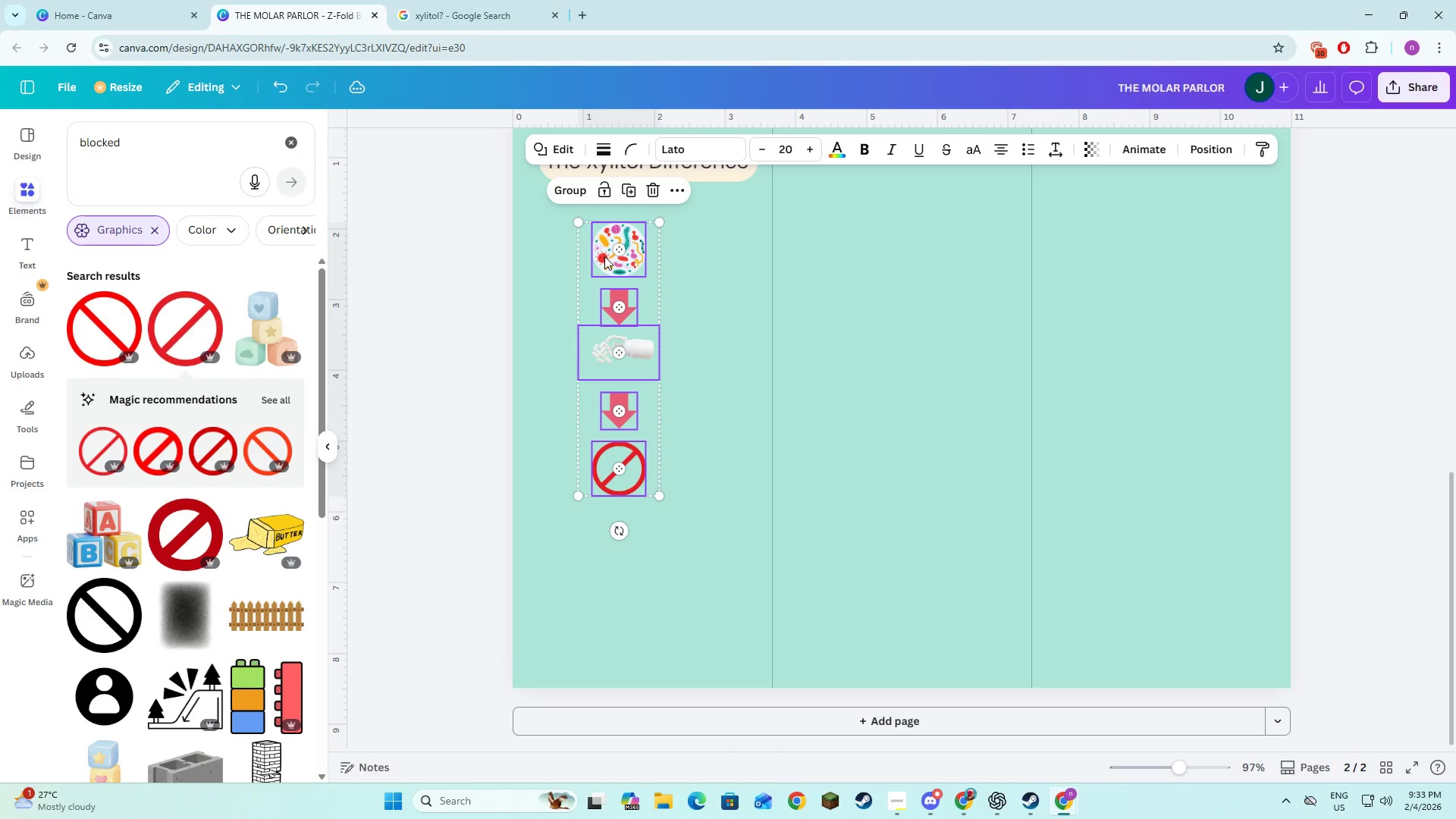 
key(Control+Z)
 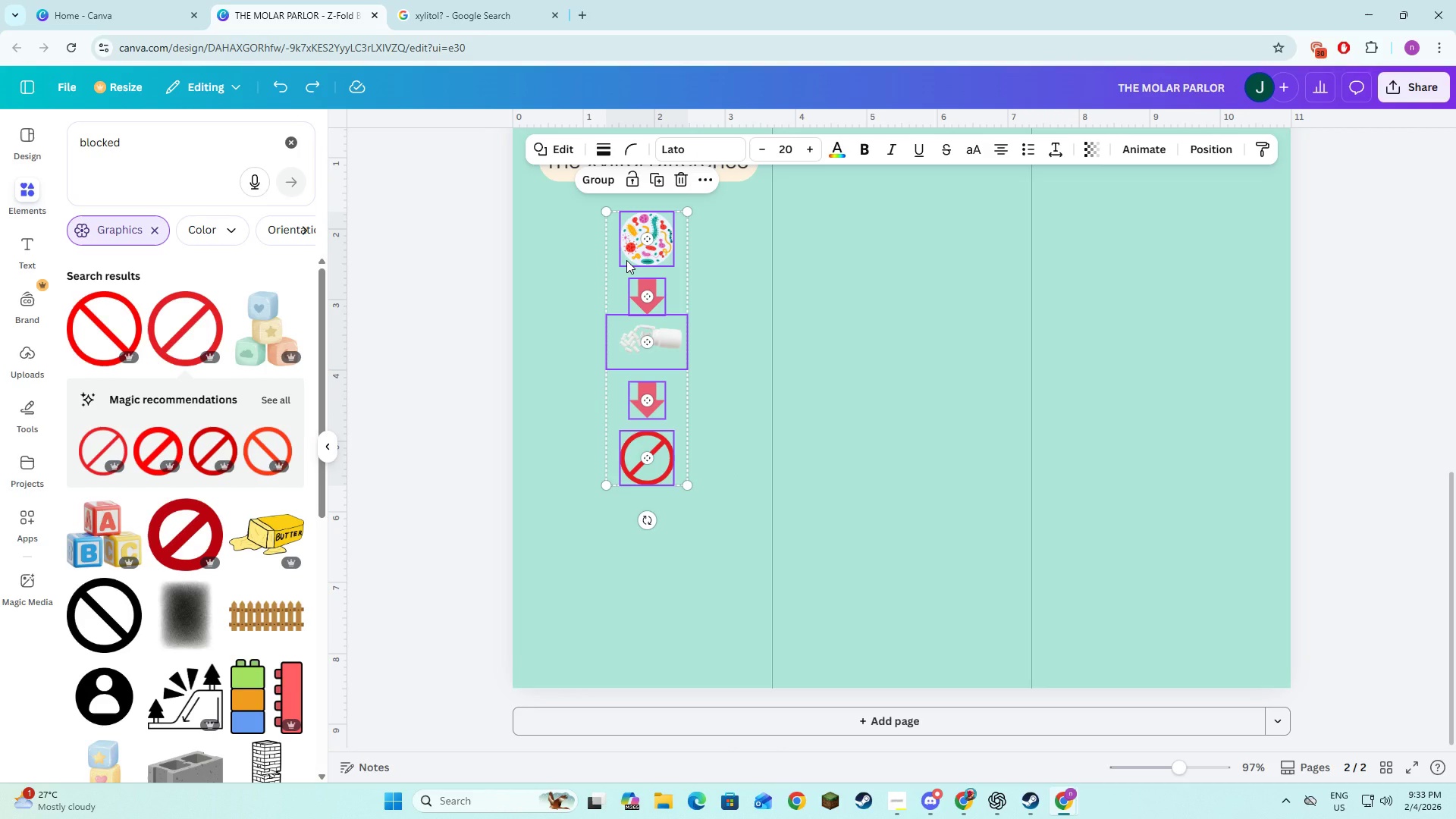 
hold_key(key=ControlLeft, duration=0.5)
 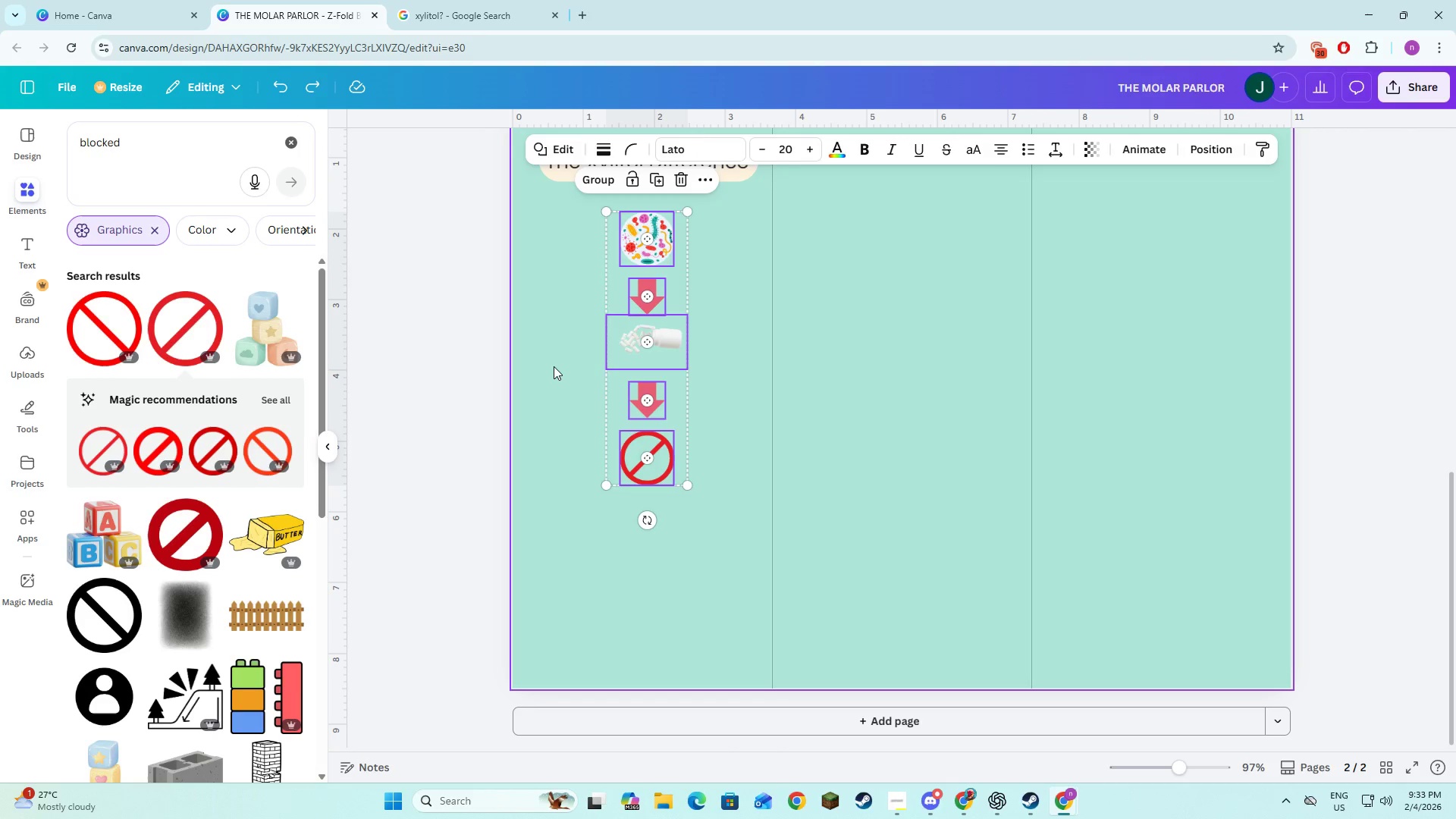 
left_click([554, 366])
 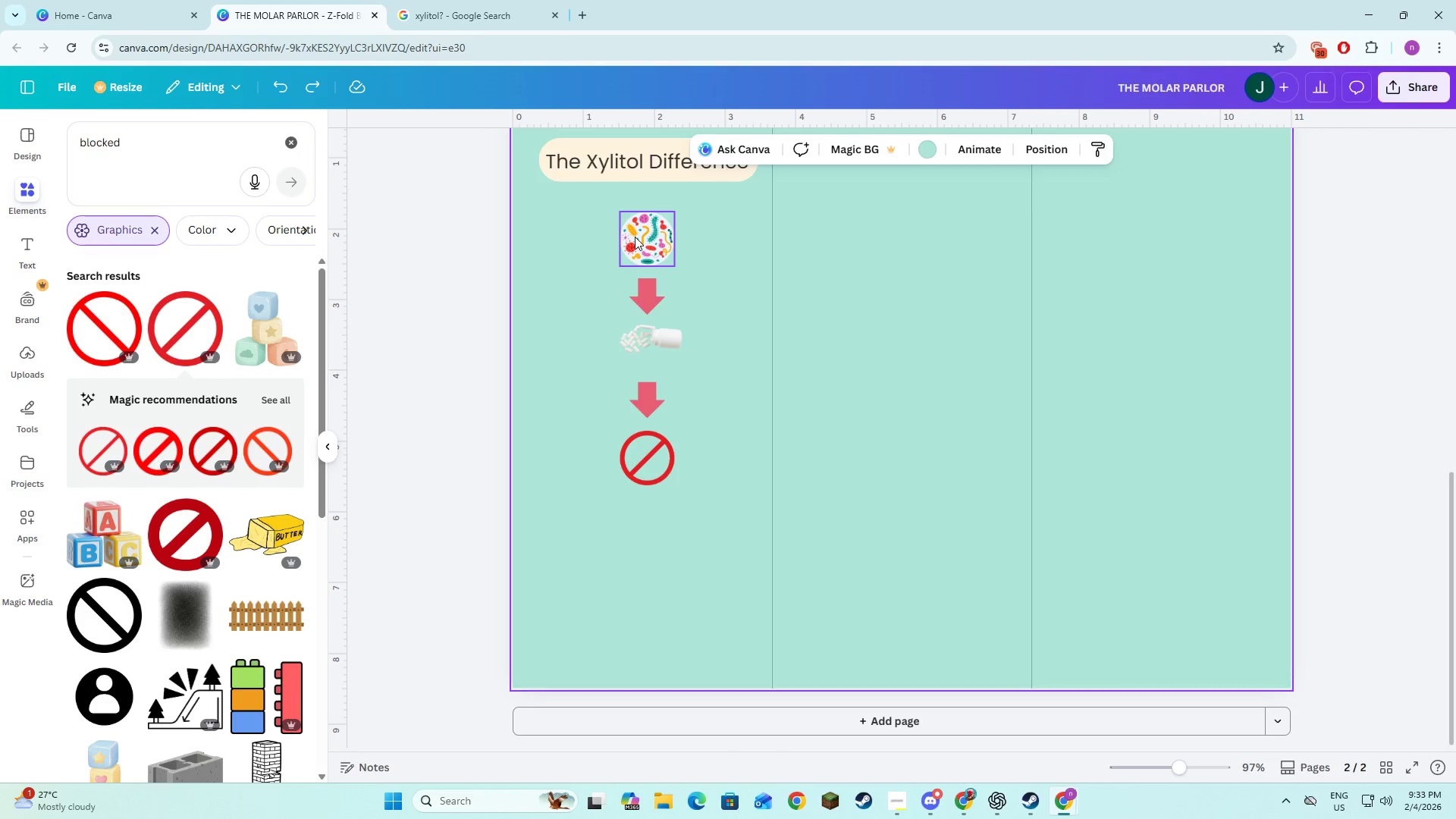 
left_click([635, 237])
 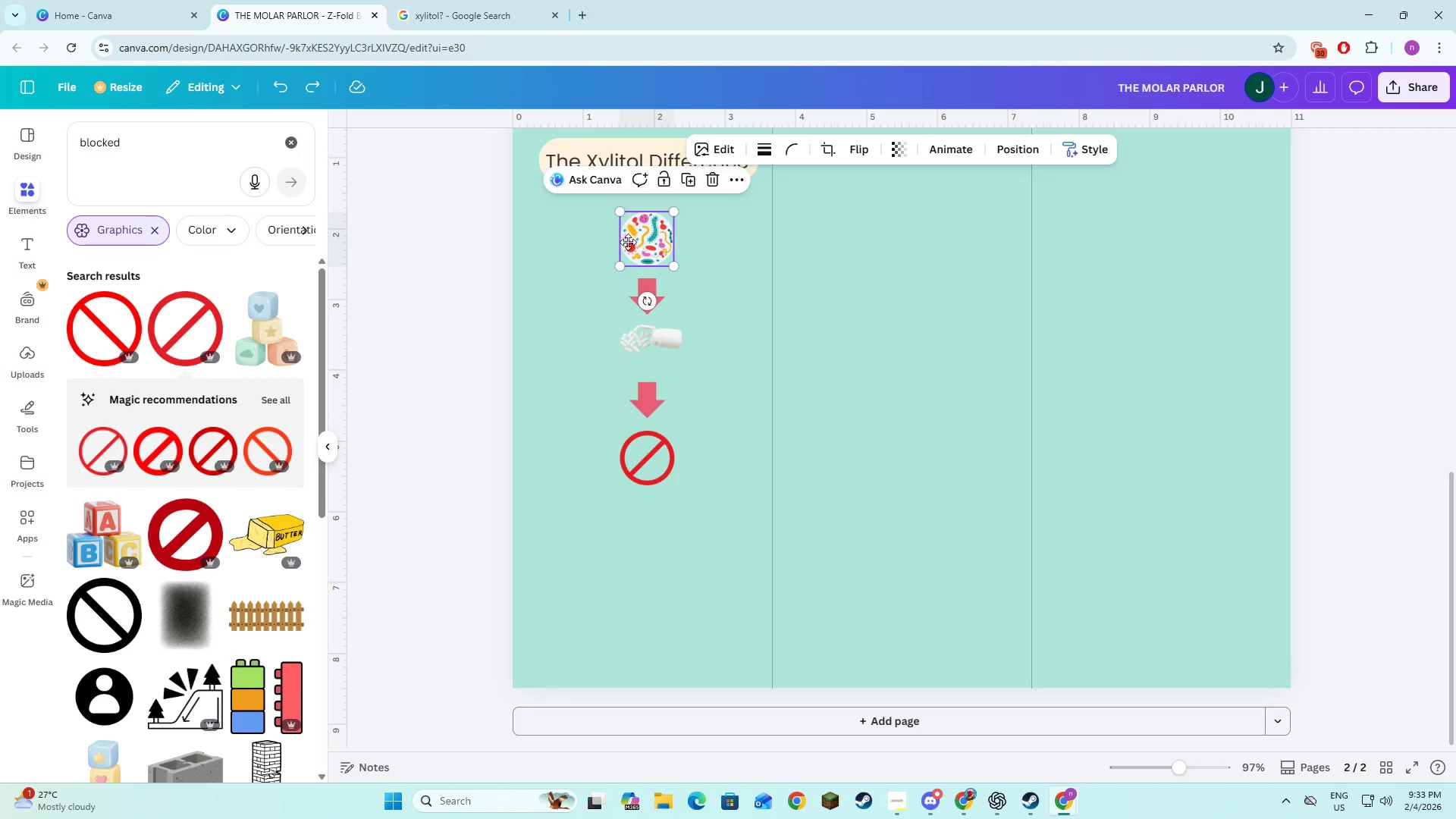 
left_click_drag(start_coordinate=[635, 239], to_coordinate=[555, 276])
 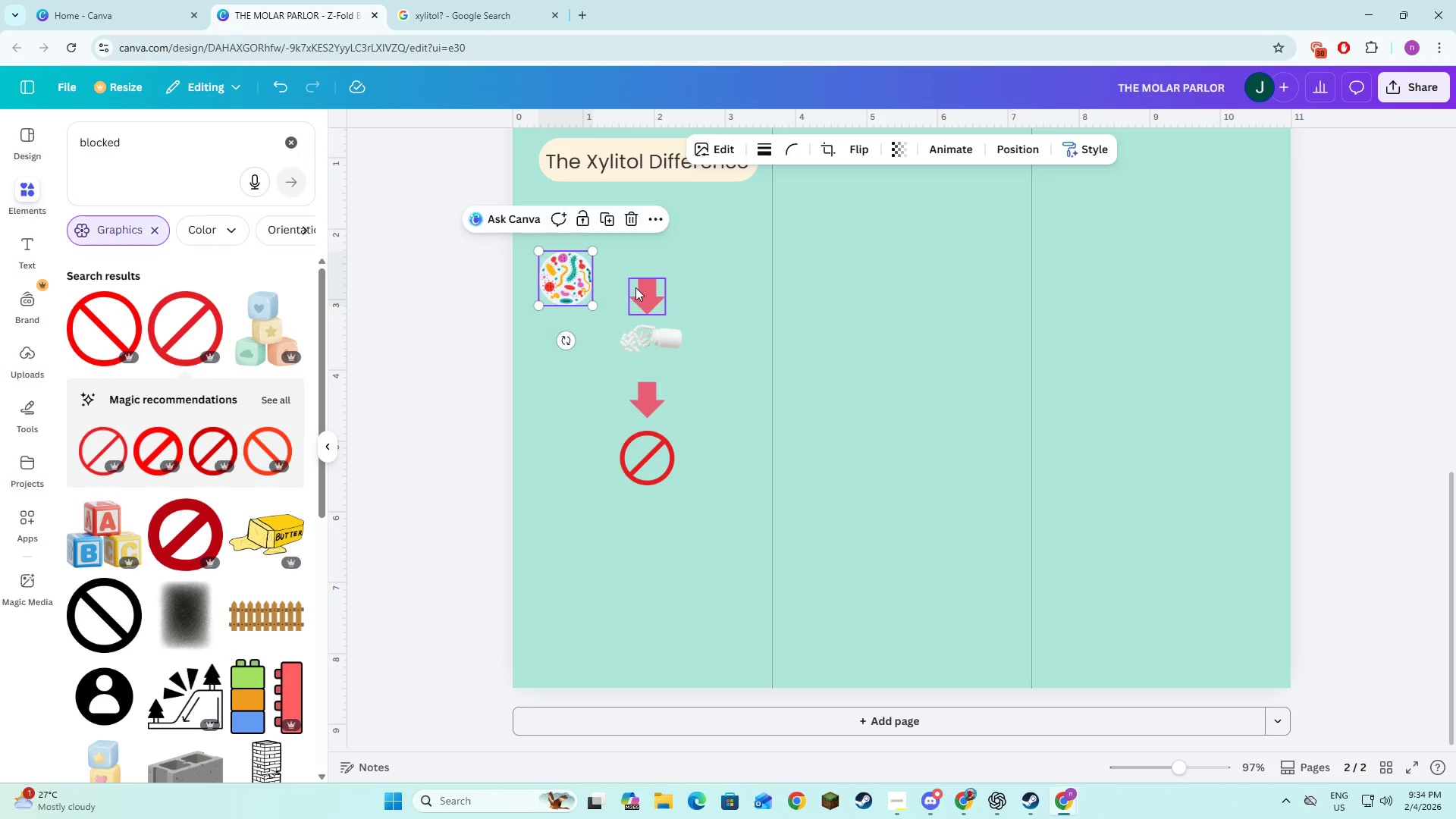 
left_click([635, 287])
 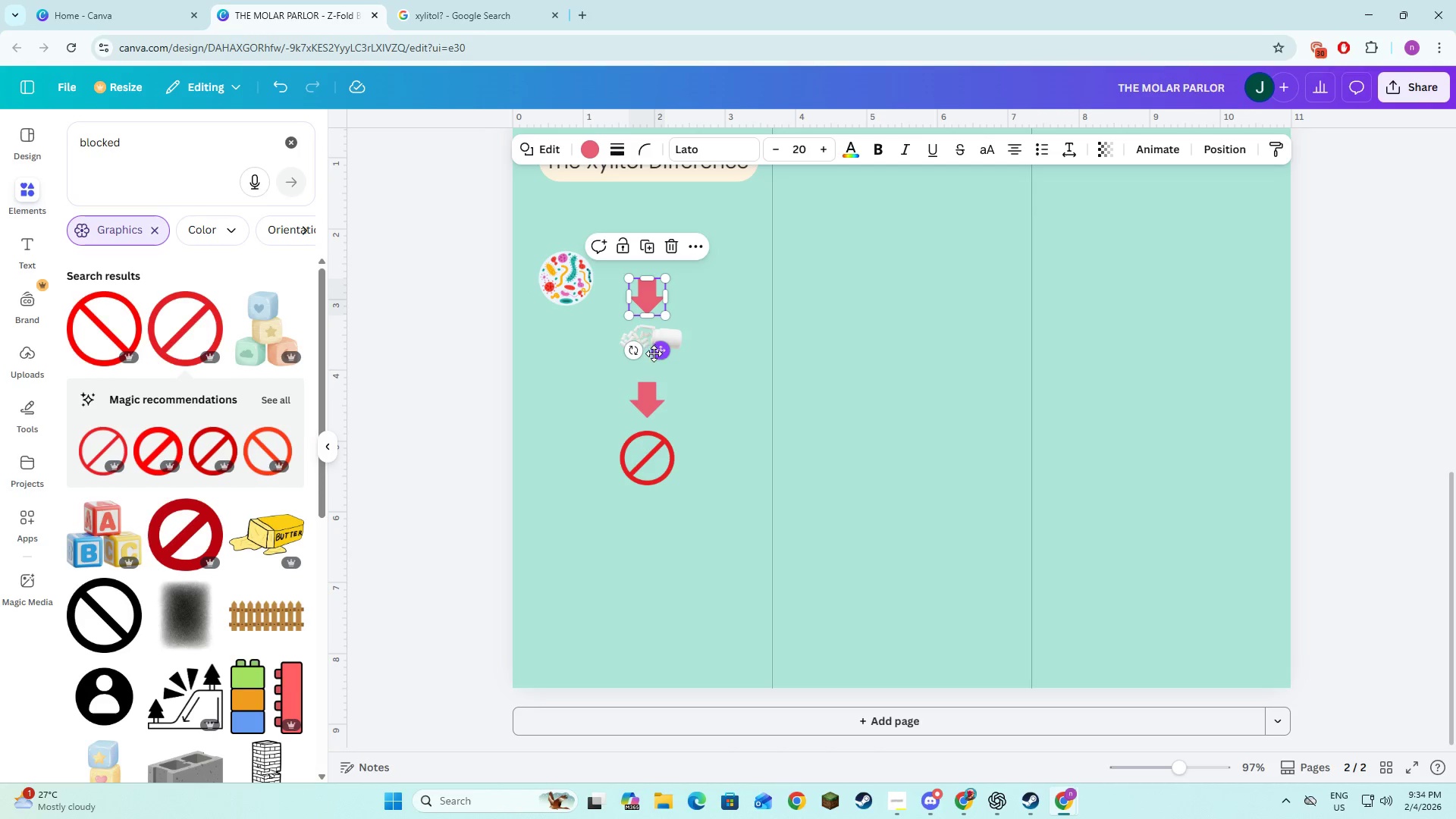 
left_click_drag(start_coordinate=[636, 355], to_coordinate=[669, 297])
 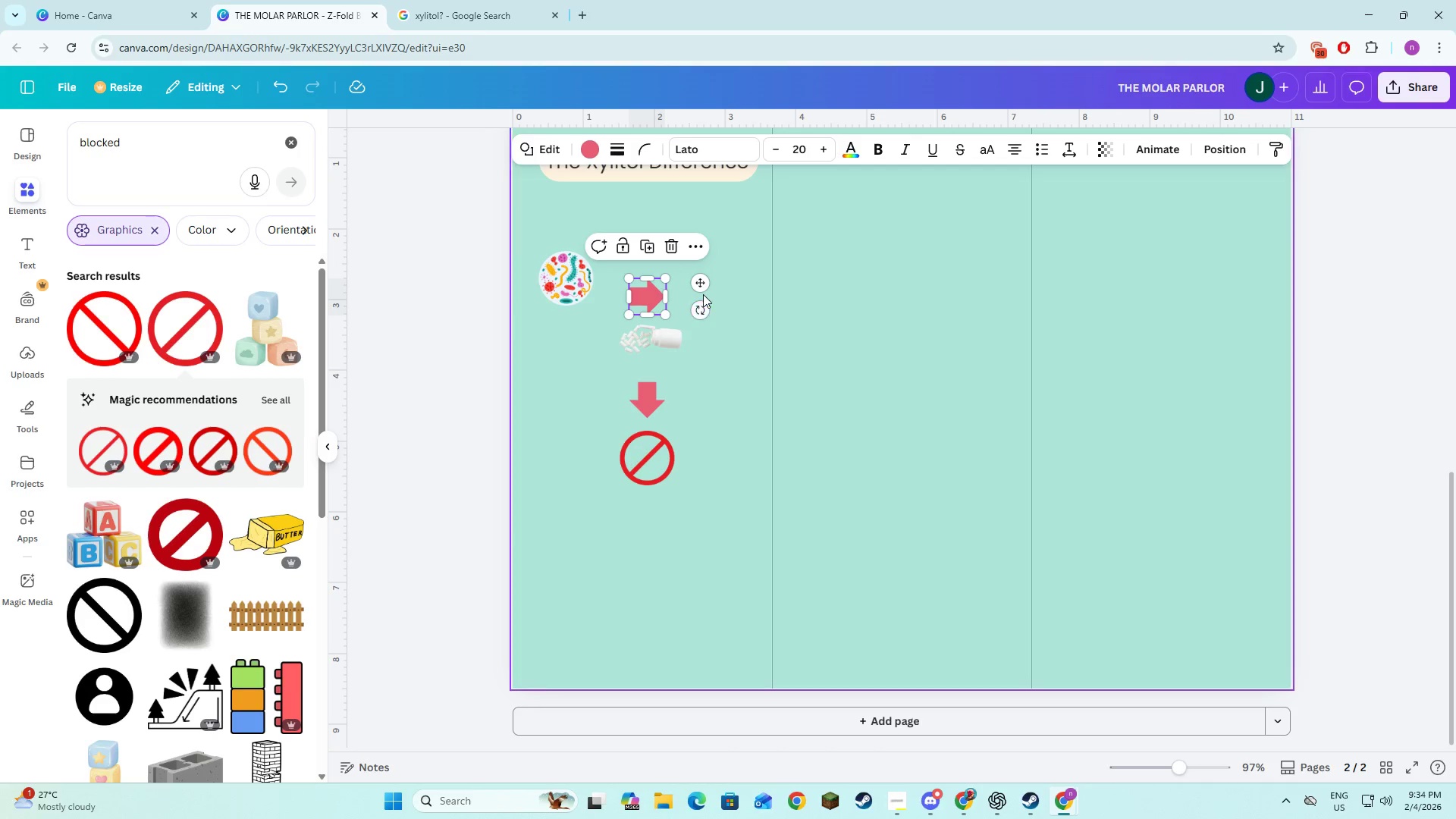 
left_click_drag(start_coordinate=[703, 288], to_coordinate=[682, 274])
 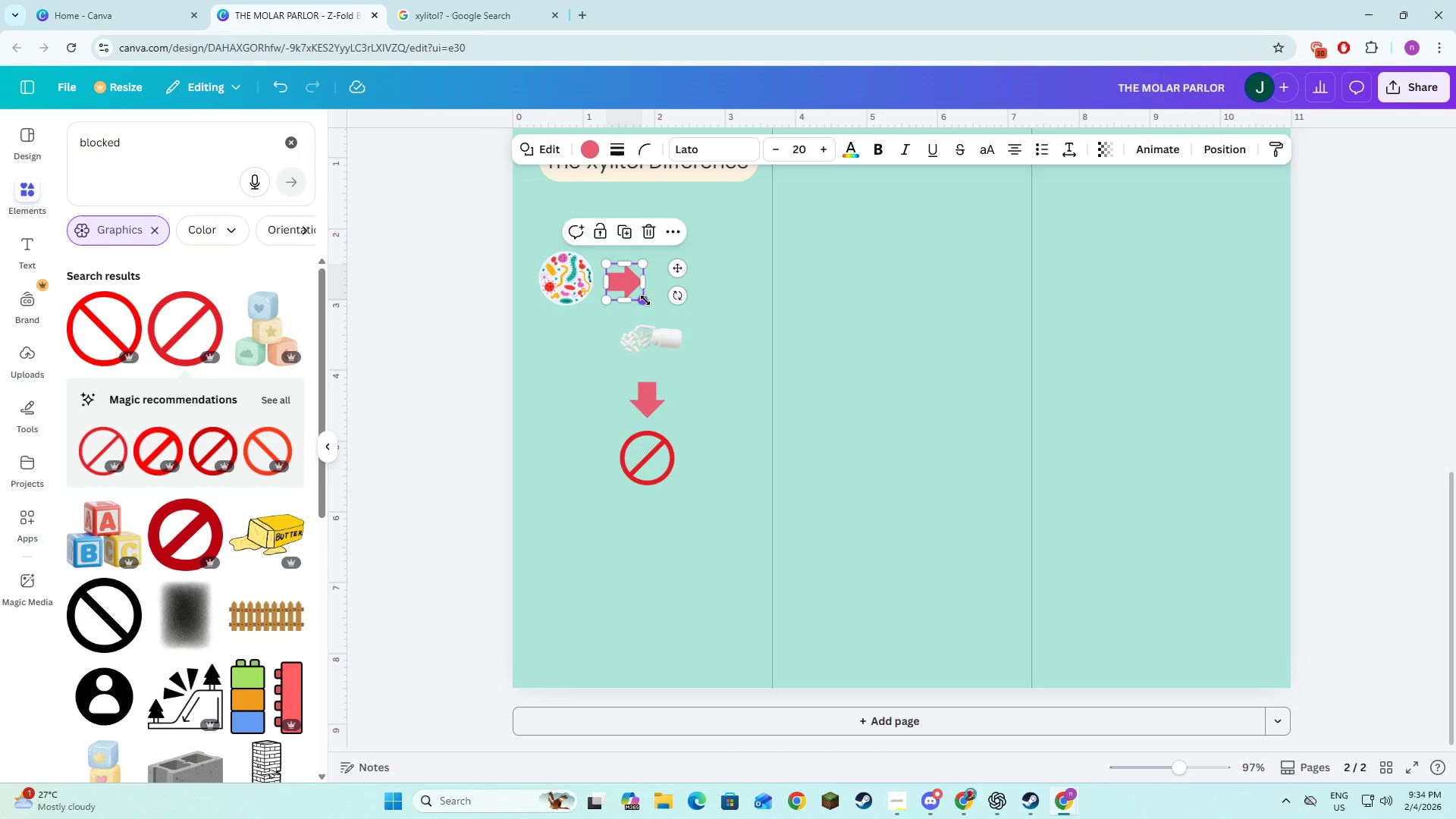 
left_click_drag(start_coordinate=[645, 300], to_coordinate=[631, 292])
 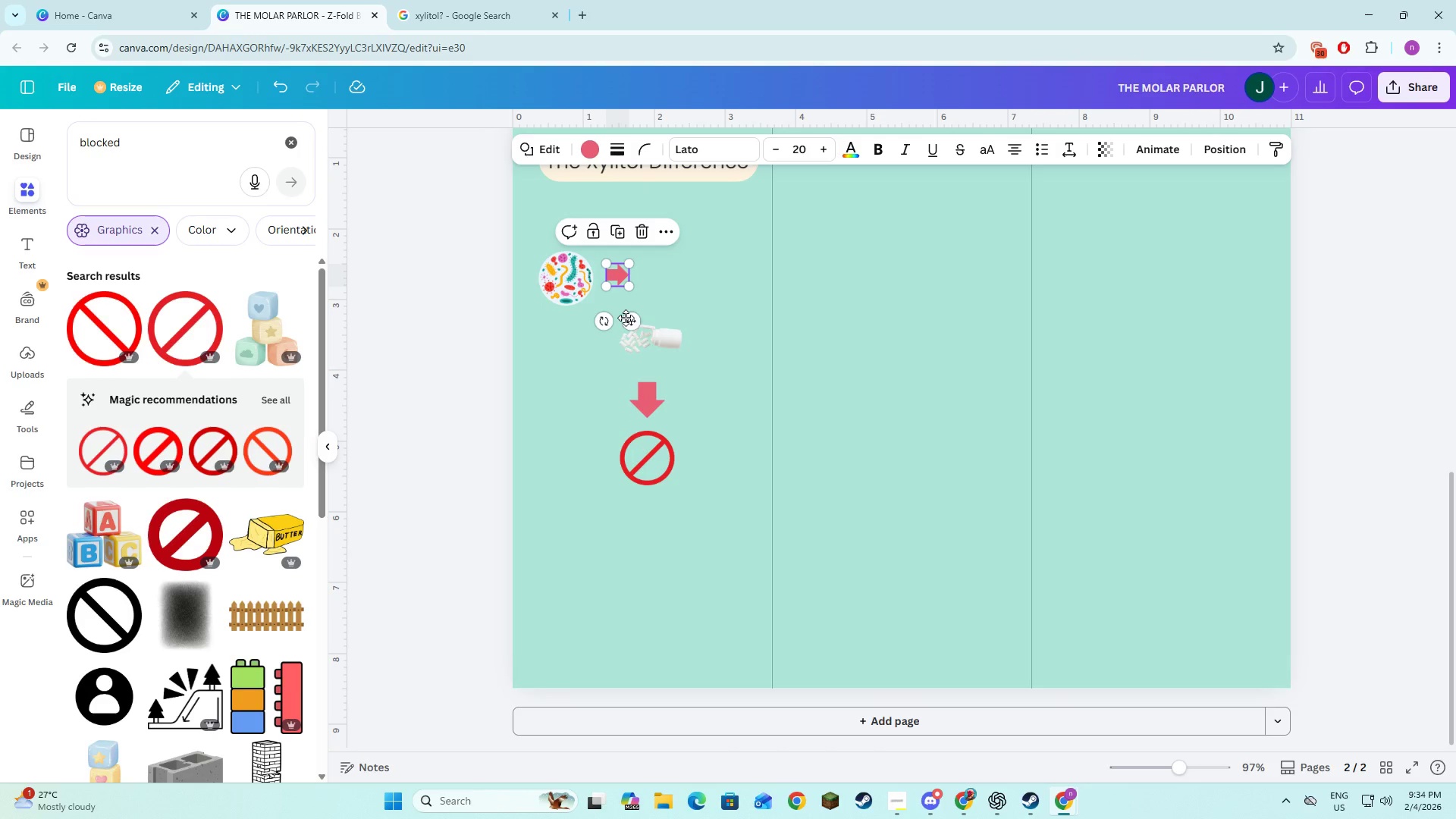 
left_click_drag(start_coordinate=[629, 323], to_coordinate=[623, 330])
 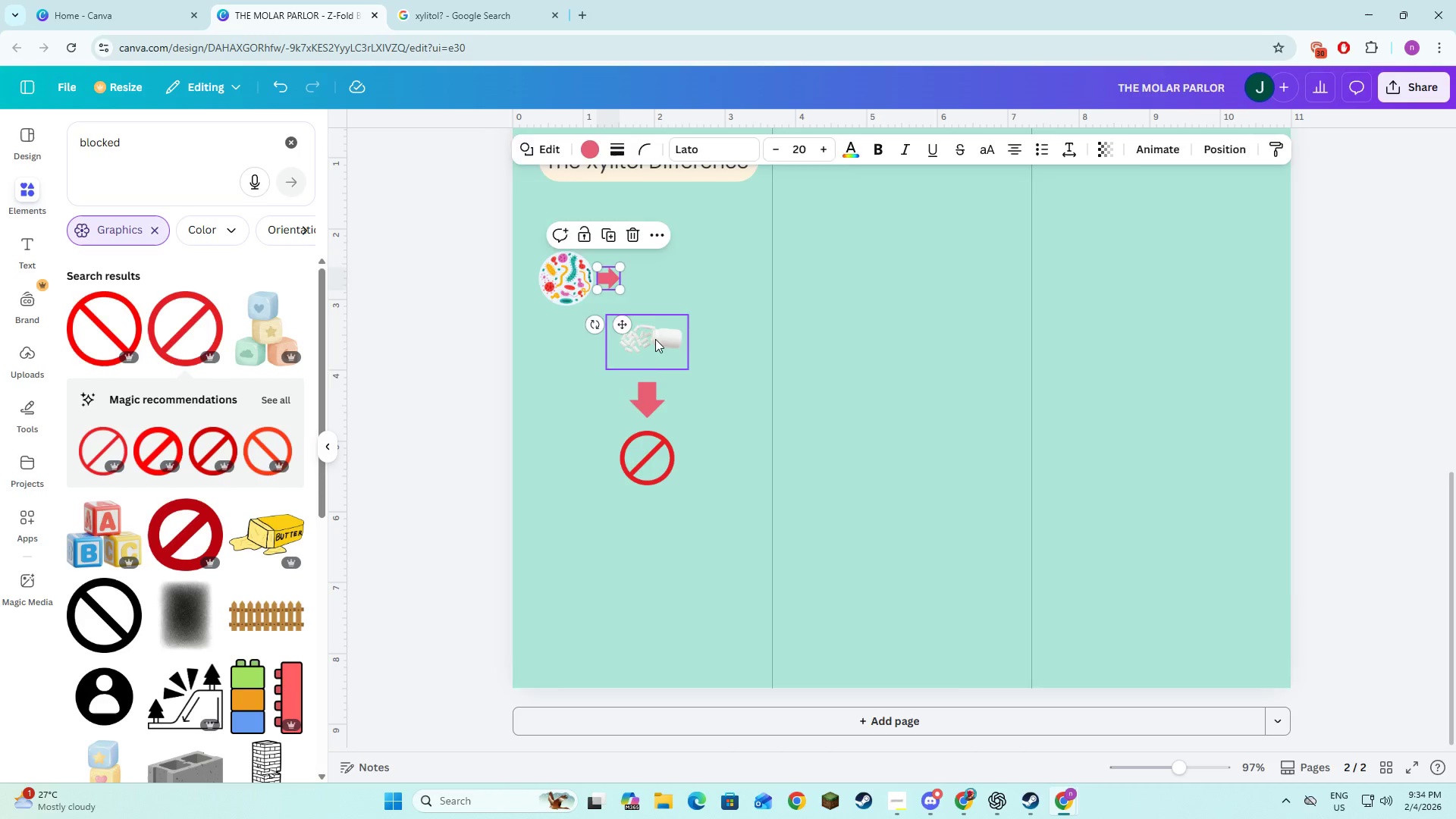 
left_click([655, 339])
 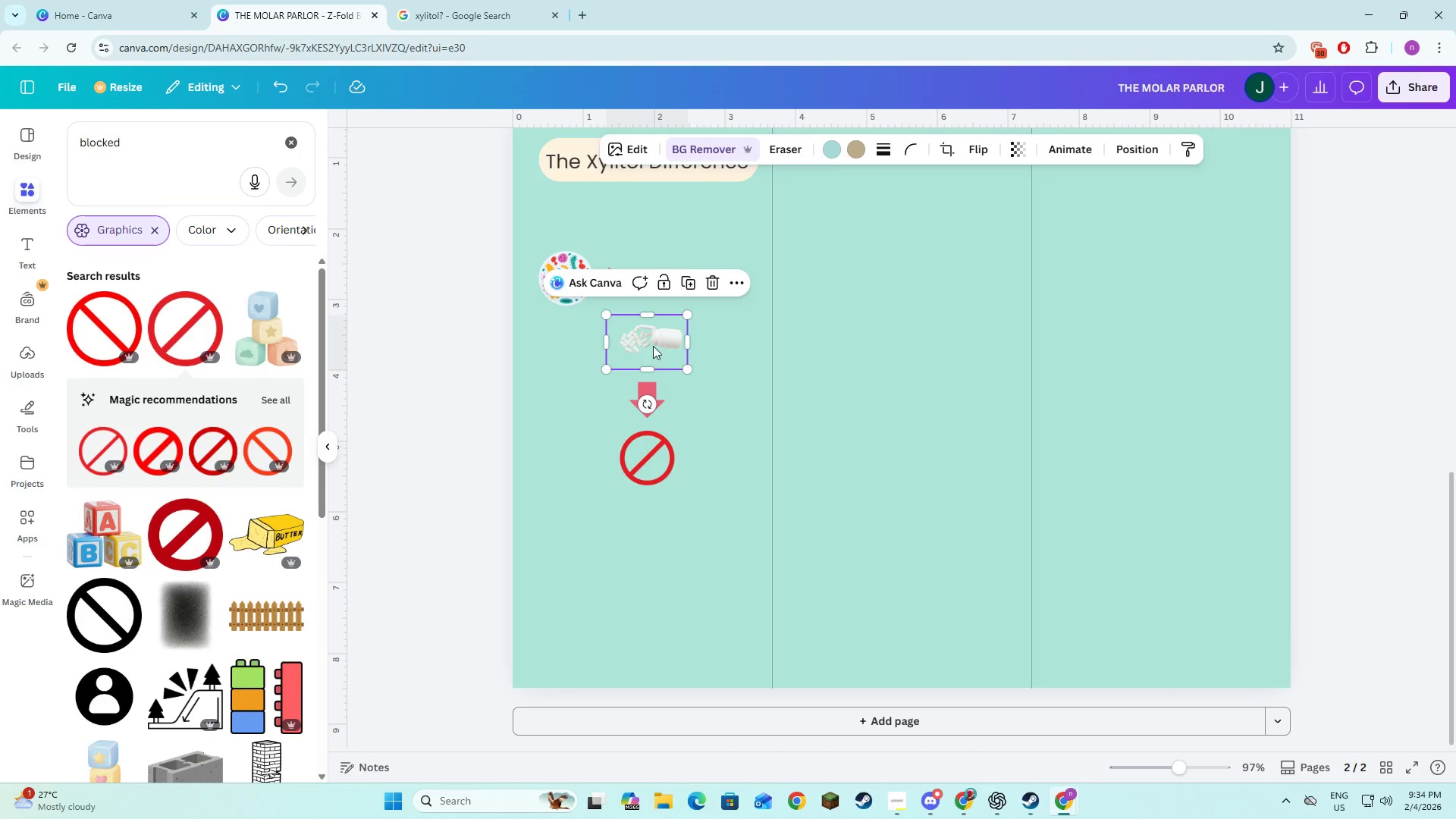 
left_click_drag(start_coordinate=[652, 345], to_coordinate=[672, 285])
 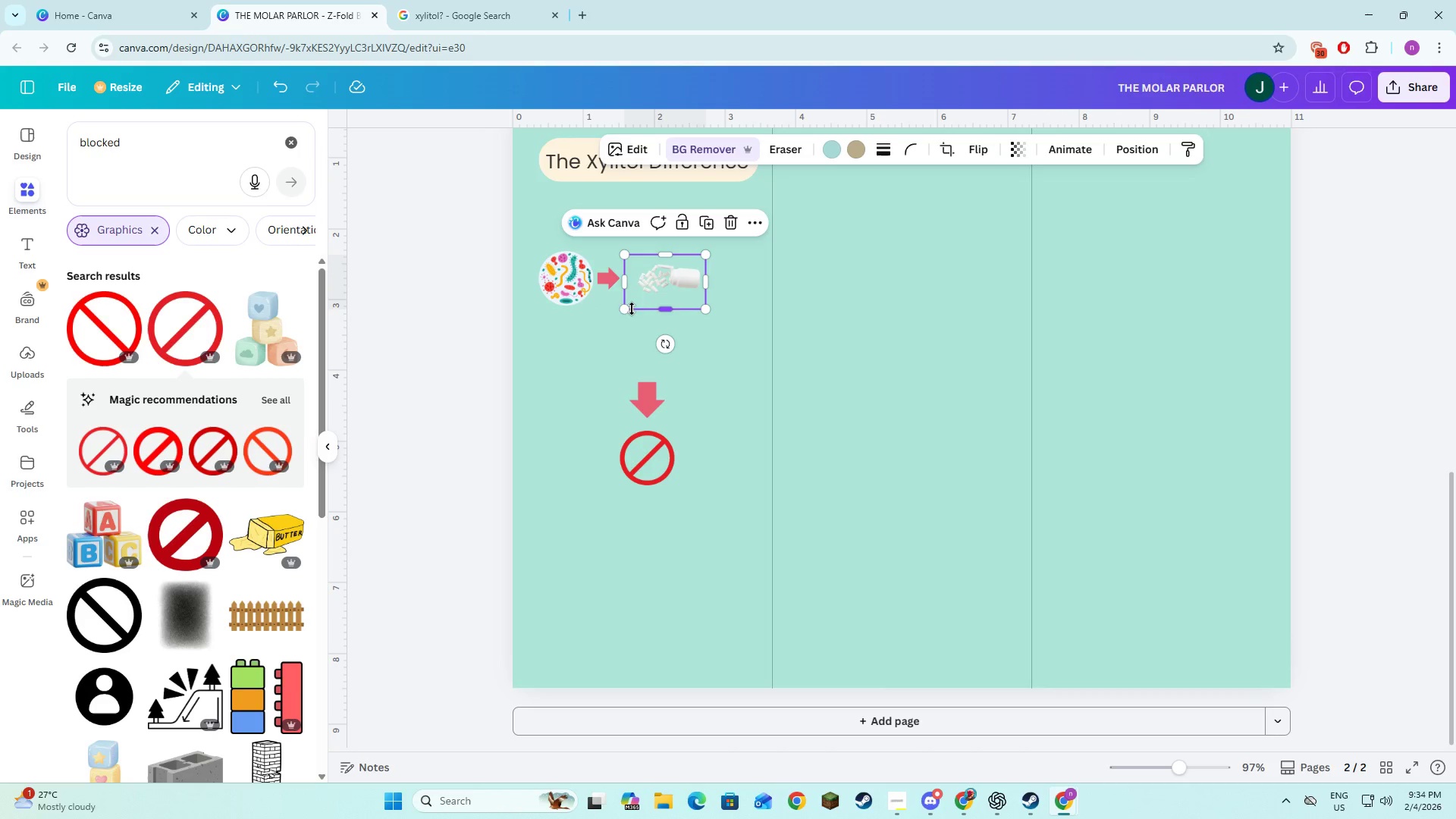 
left_click_drag(start_coordinate=[626, 285], to_coordinate=[641, 291])
 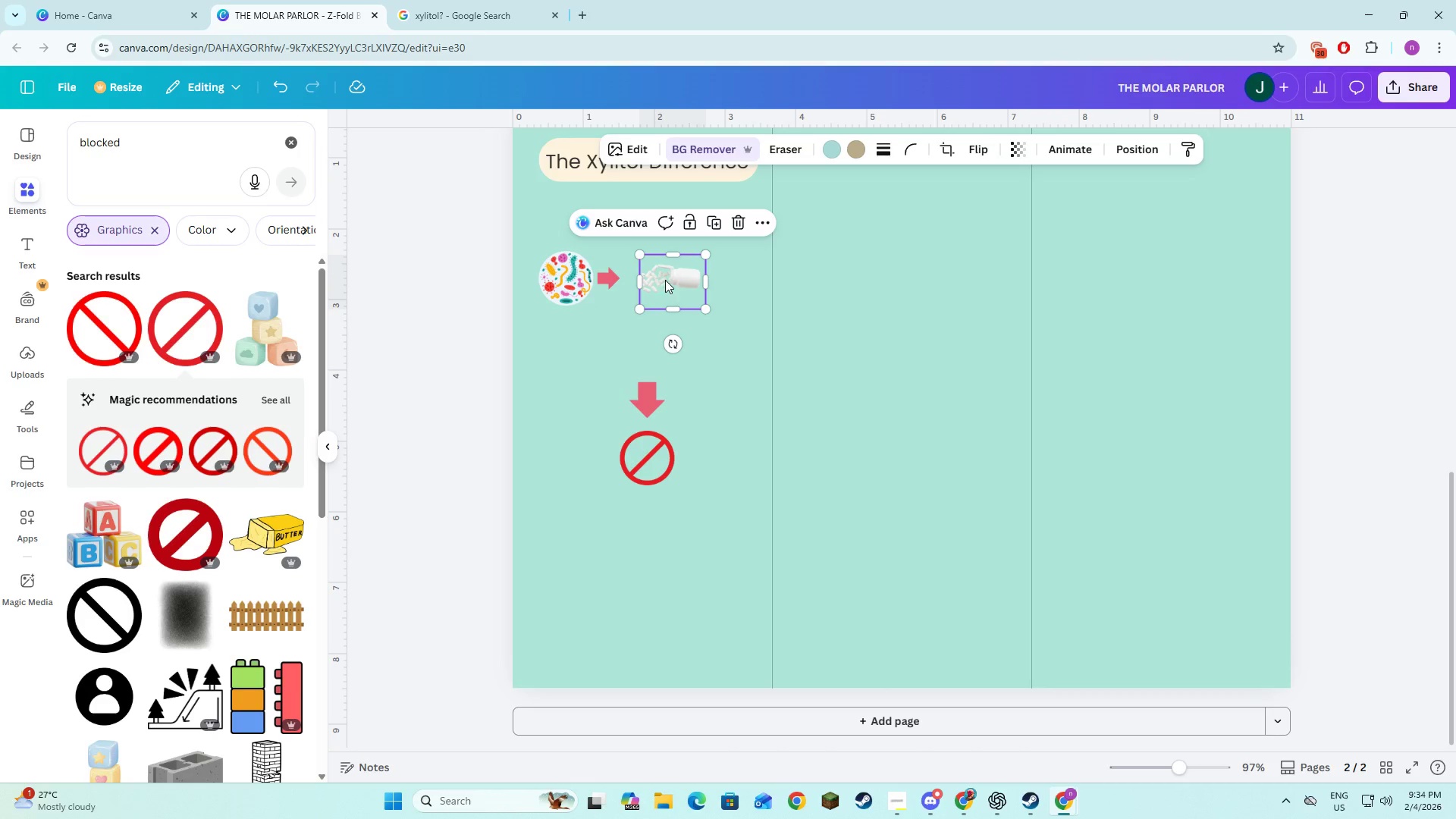 
left_click_drag(start_coordinate=[667, 279], to_coordinate=[651, 280])
 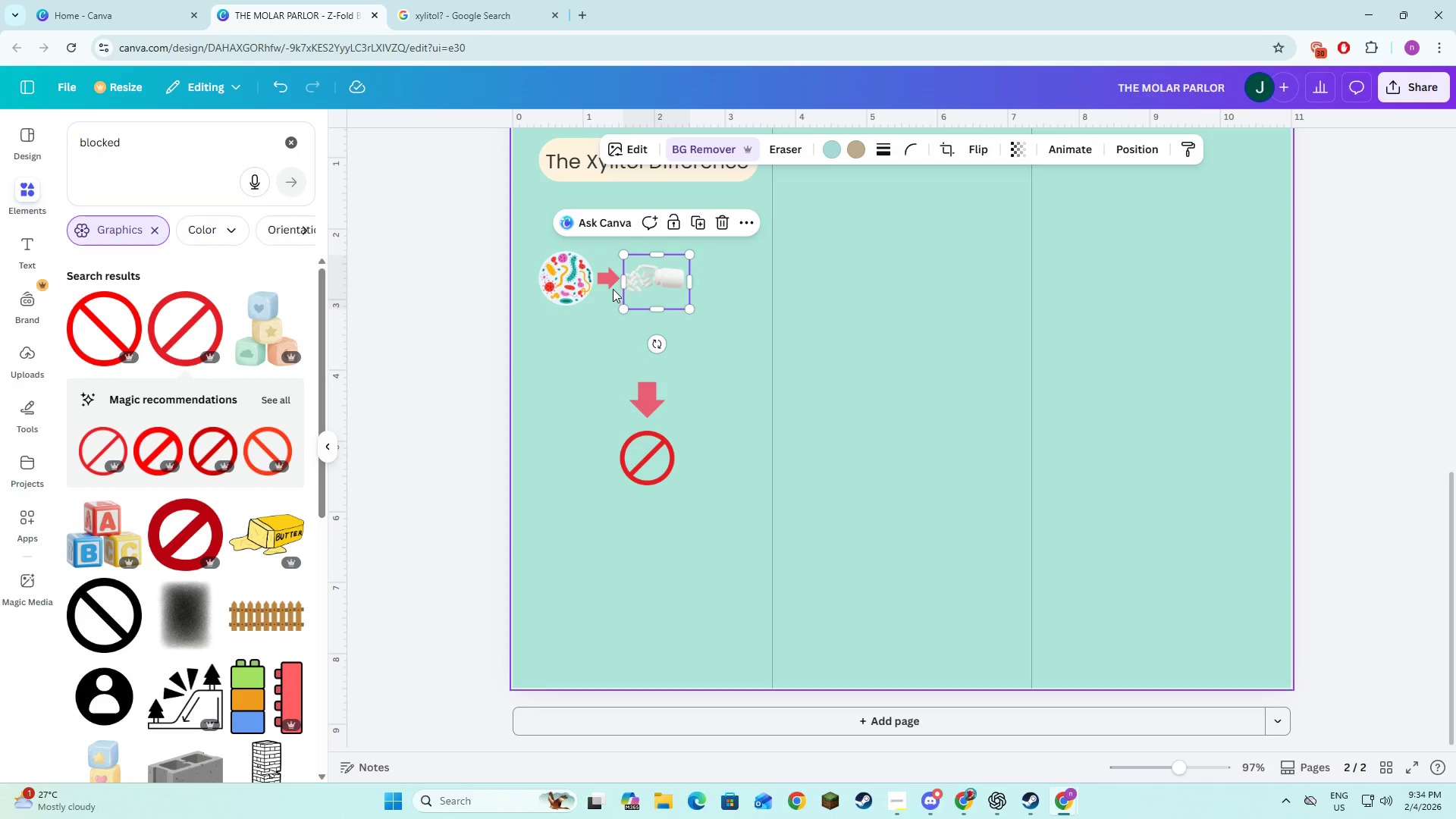 
left_click([609, 282])
 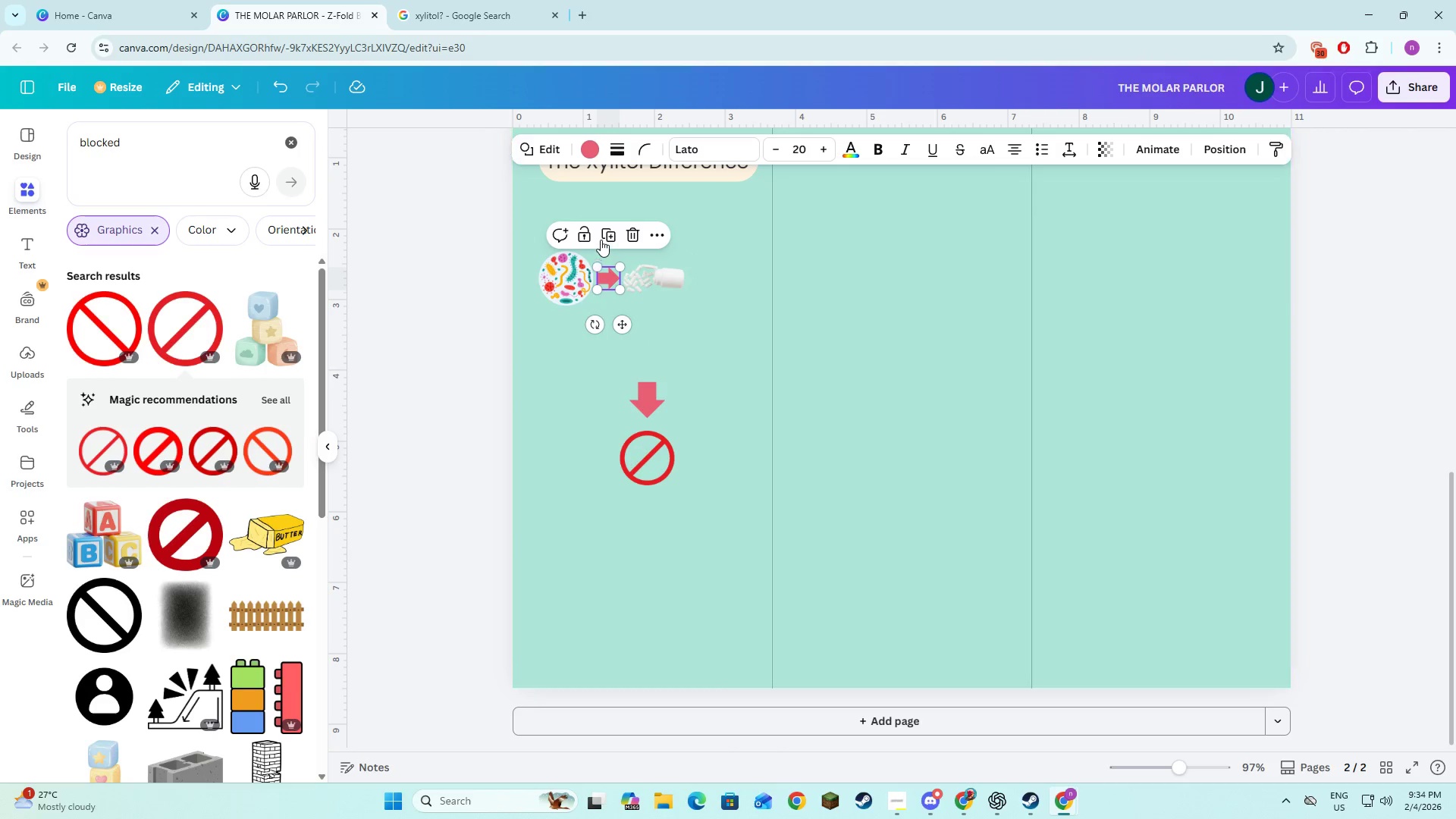 
left_click([608, 234])
 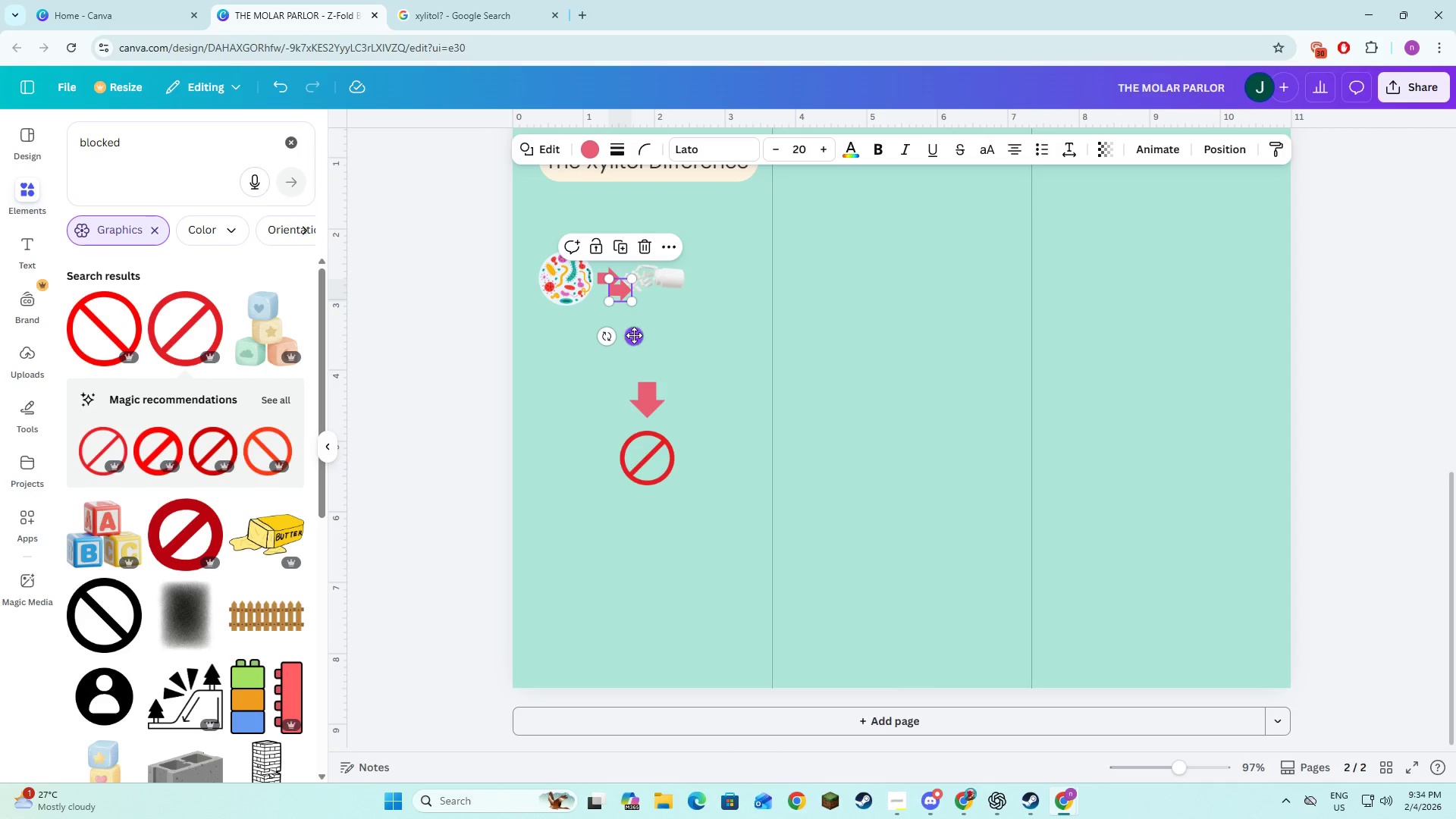 
left_click_drag(start_coordinate=[634, 337], to_coordinate=[714, 322])
 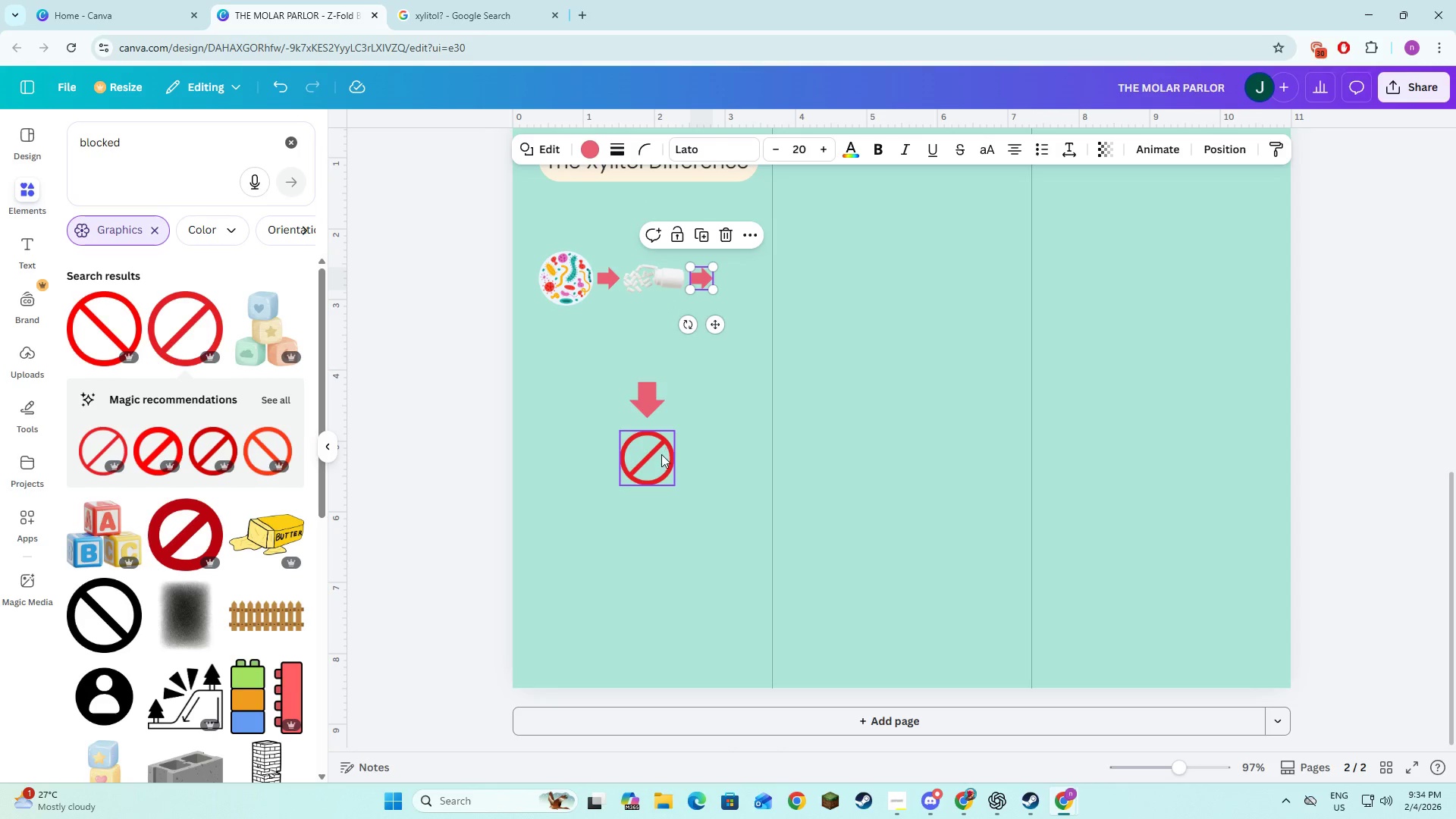 
left_click([661, 454])
 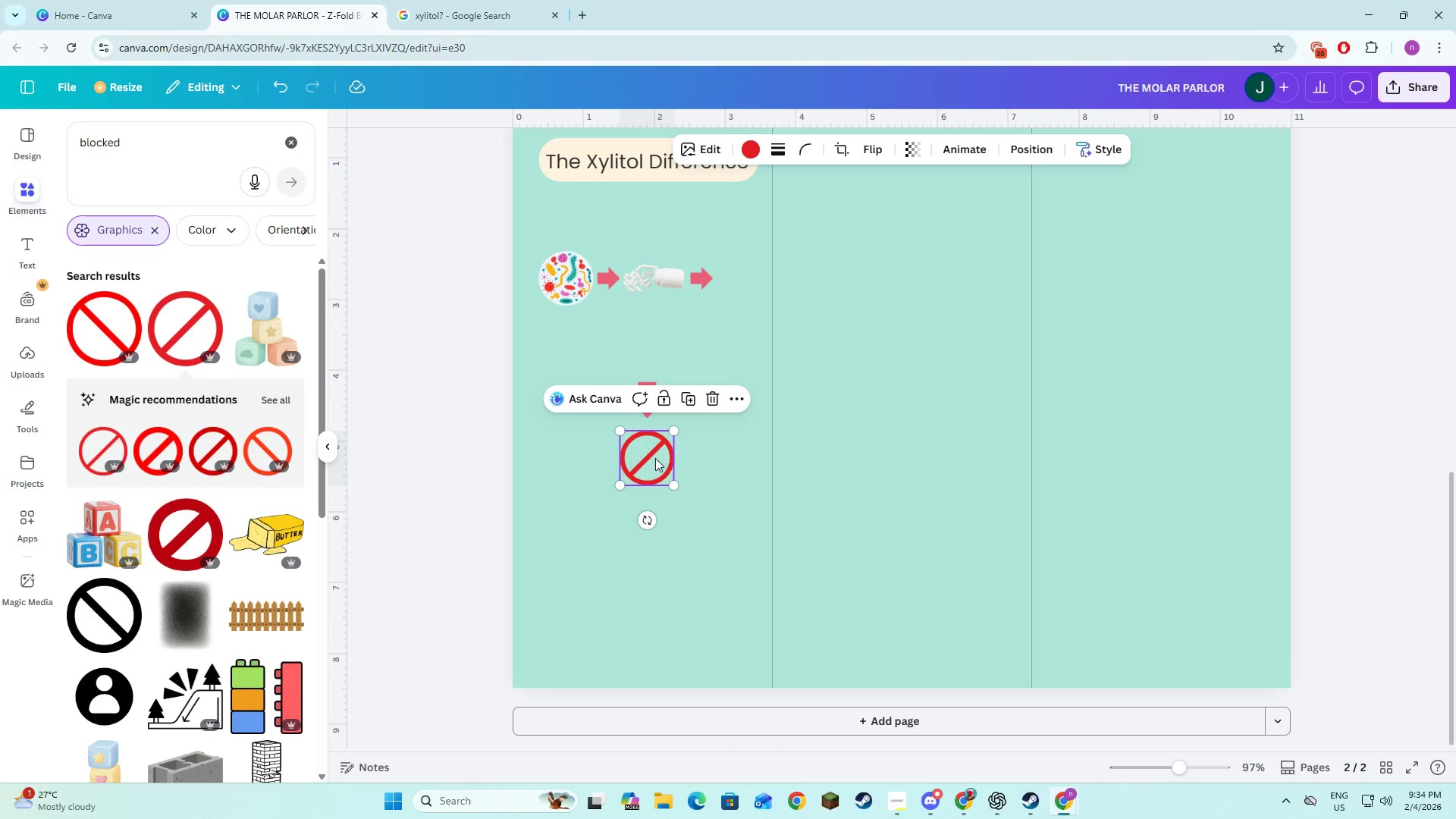 
left_click_drag(start_coordinate=[655, 458], to_coordinate=[760, 283])
 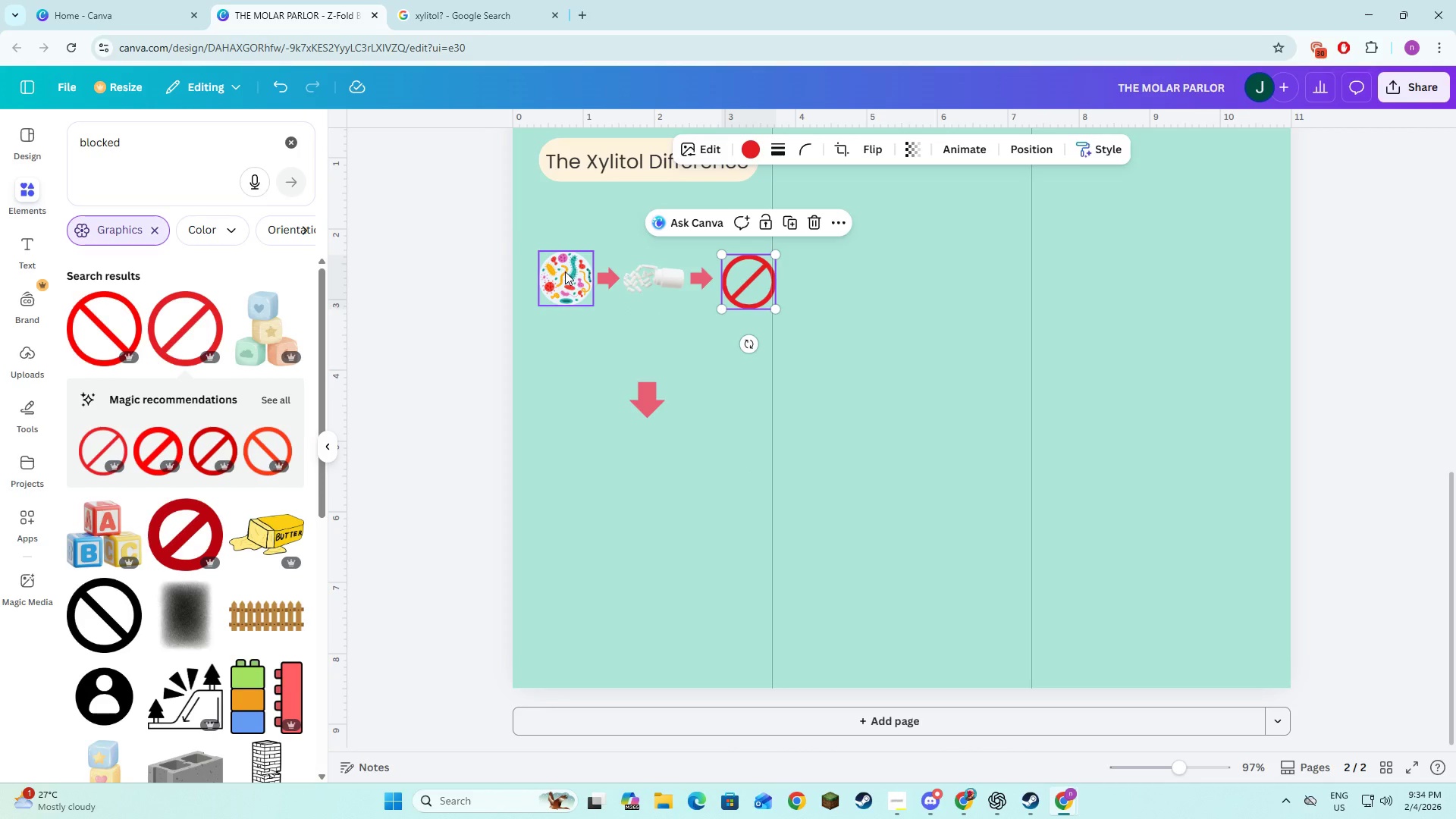 
left_click([565, 271])
 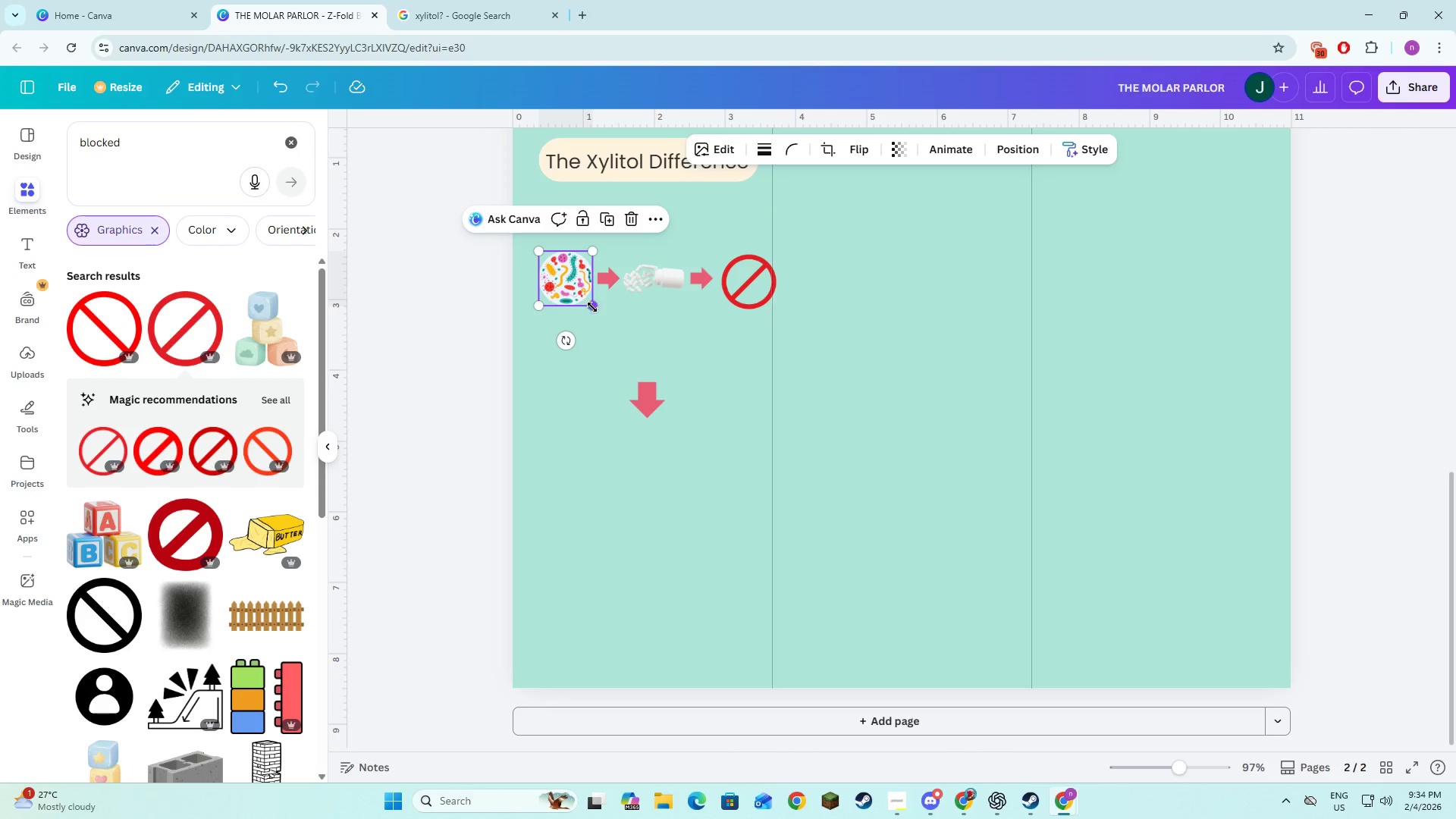 
left_click_drag(start_coordinate=[592, 307], to_coordinate=[577, 287])
 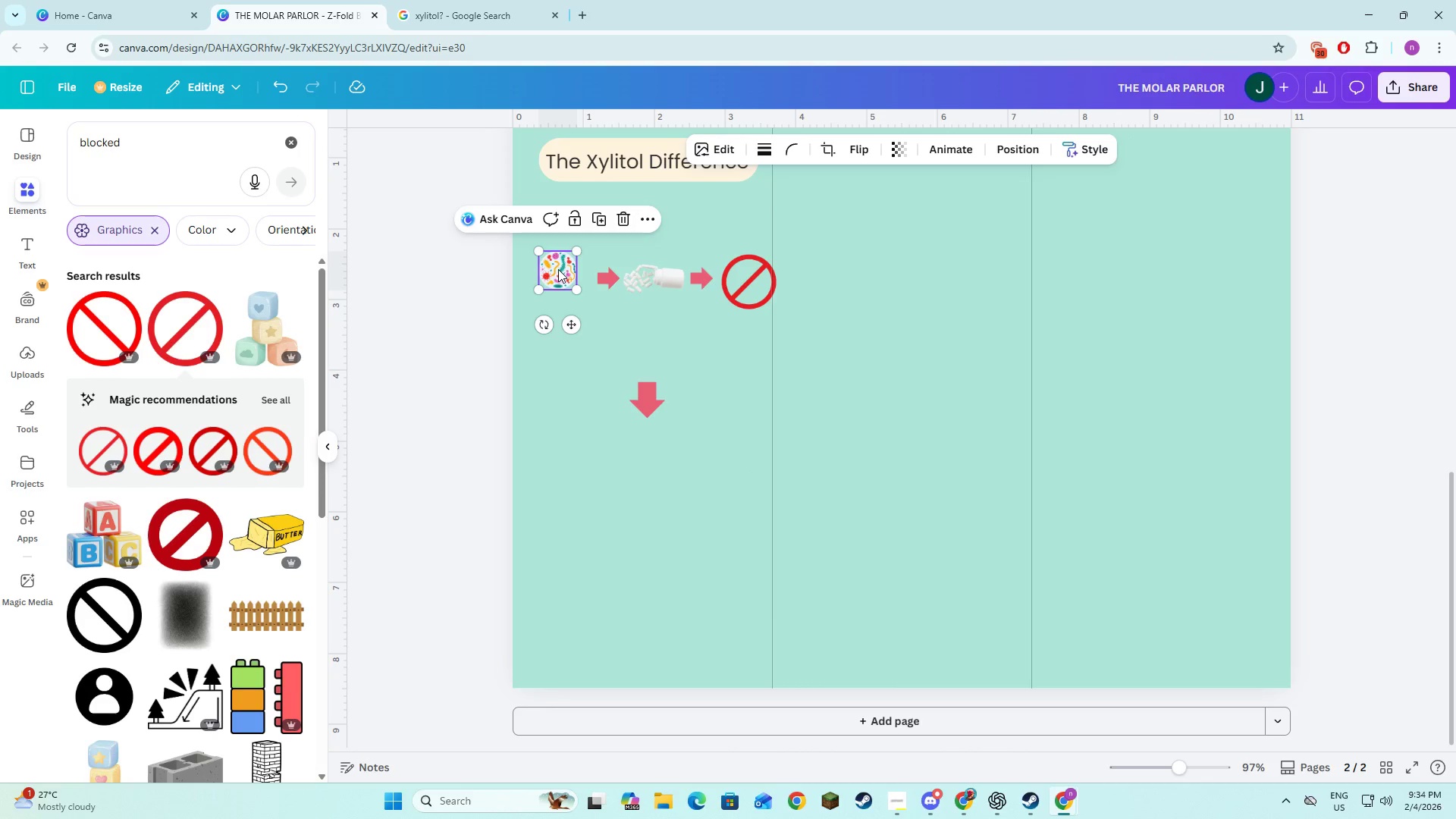 
left_click_drag(start_coordinate=[558, 267], to_coordinate=[559, 255])
 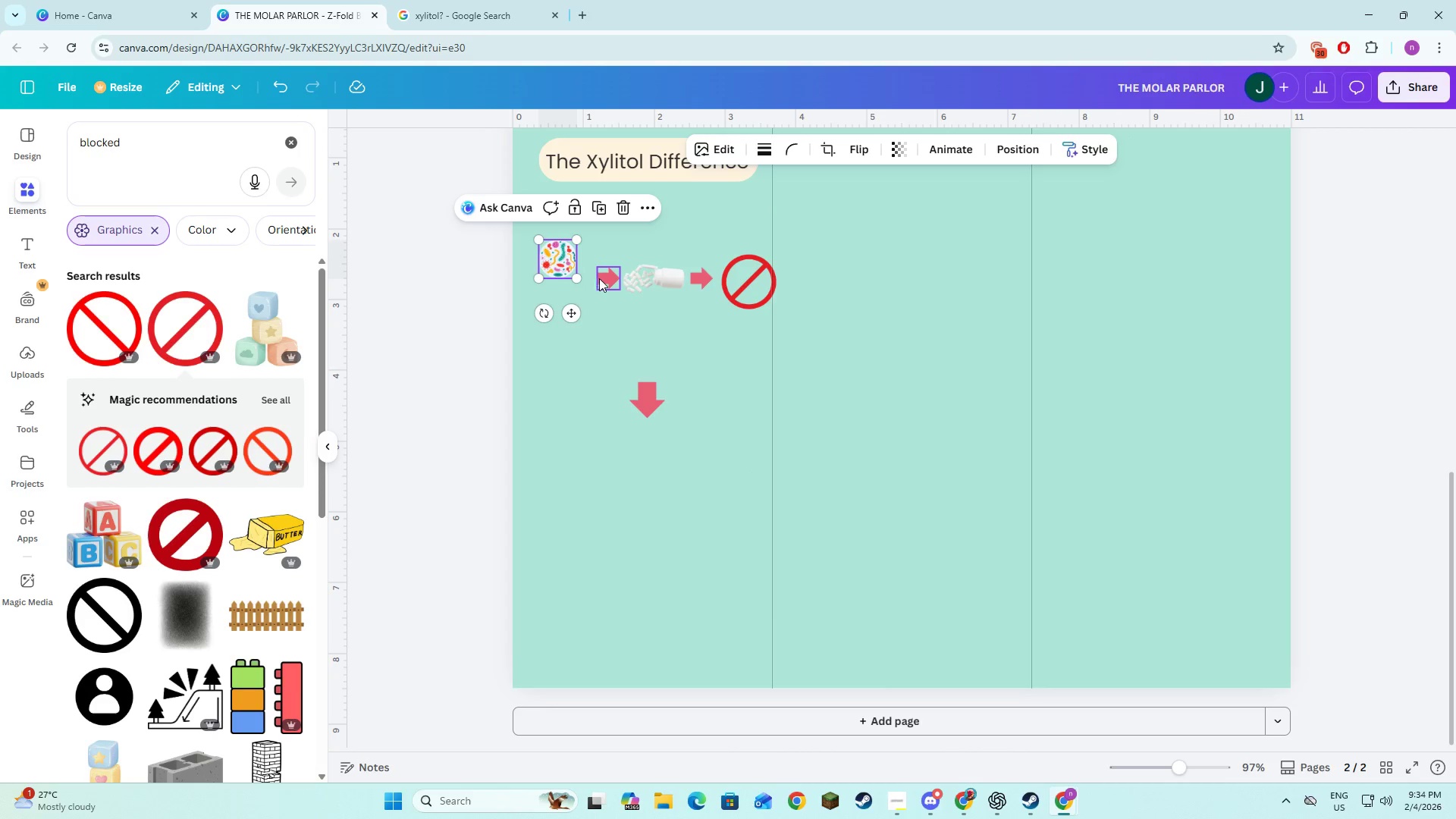 
left_click([599, 278])
 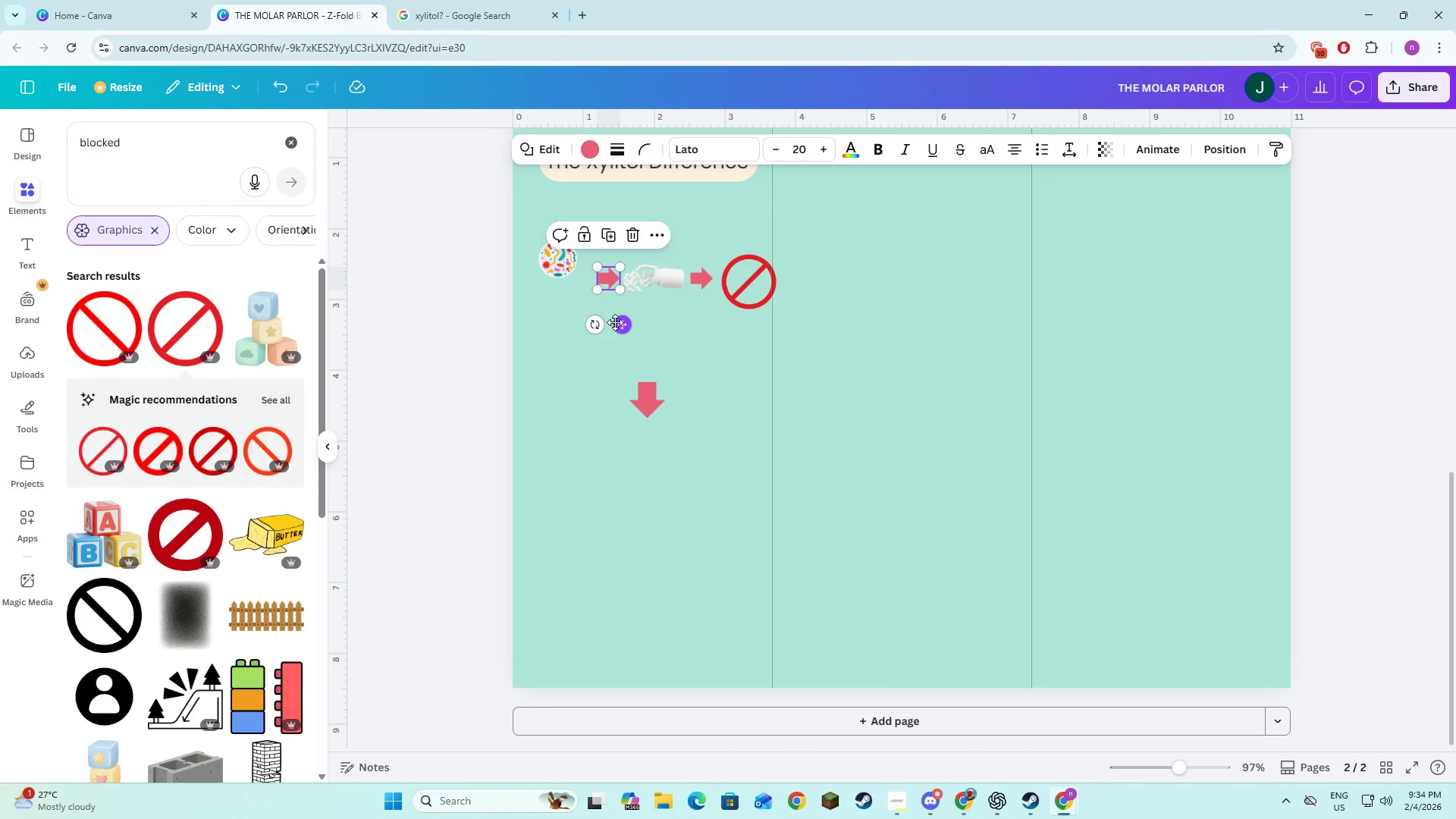 
left_click_drag(start_coordinate=[616, 323], to_coordinate=[610, 304])
 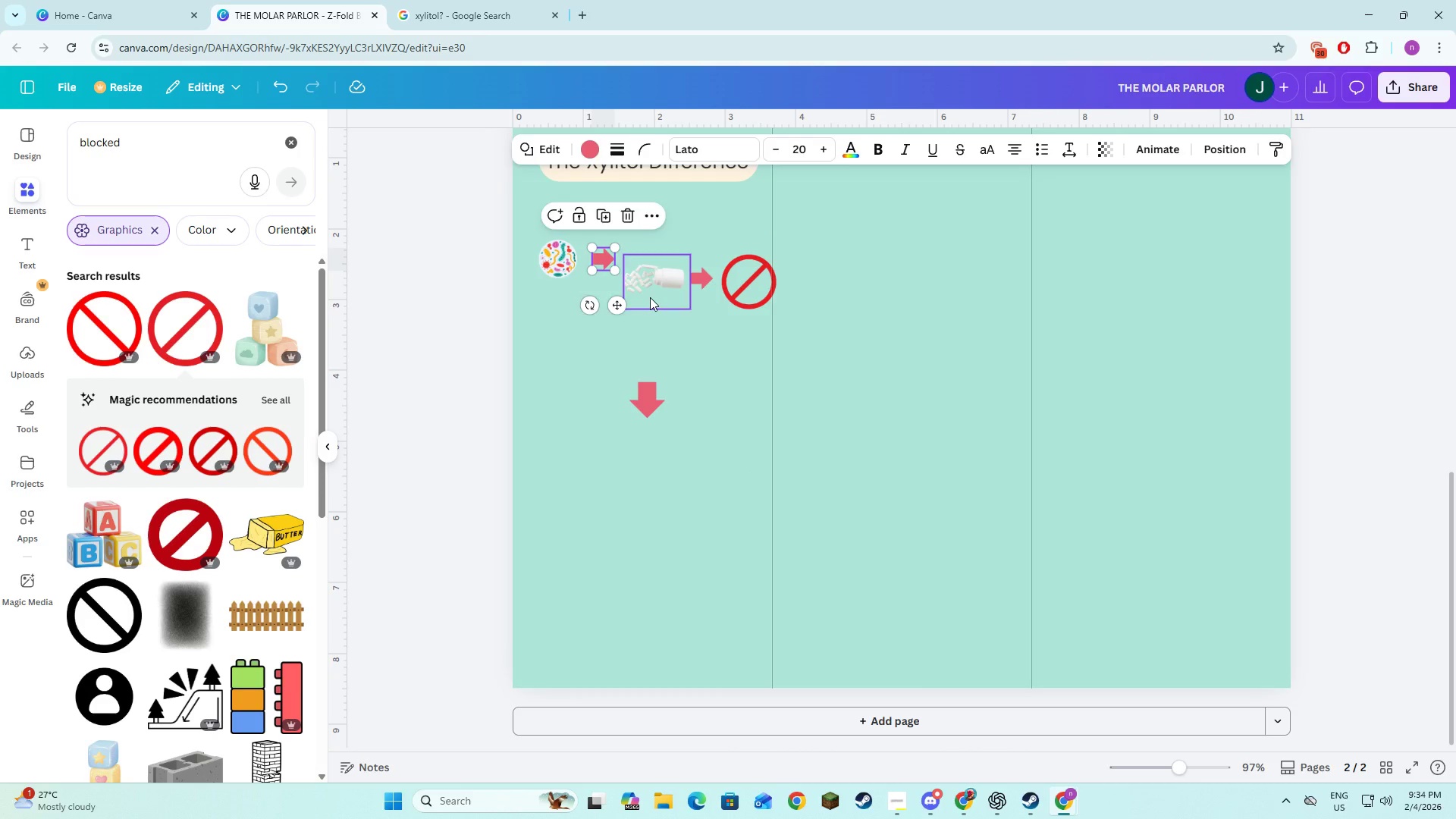 
left_click([650, 297])
 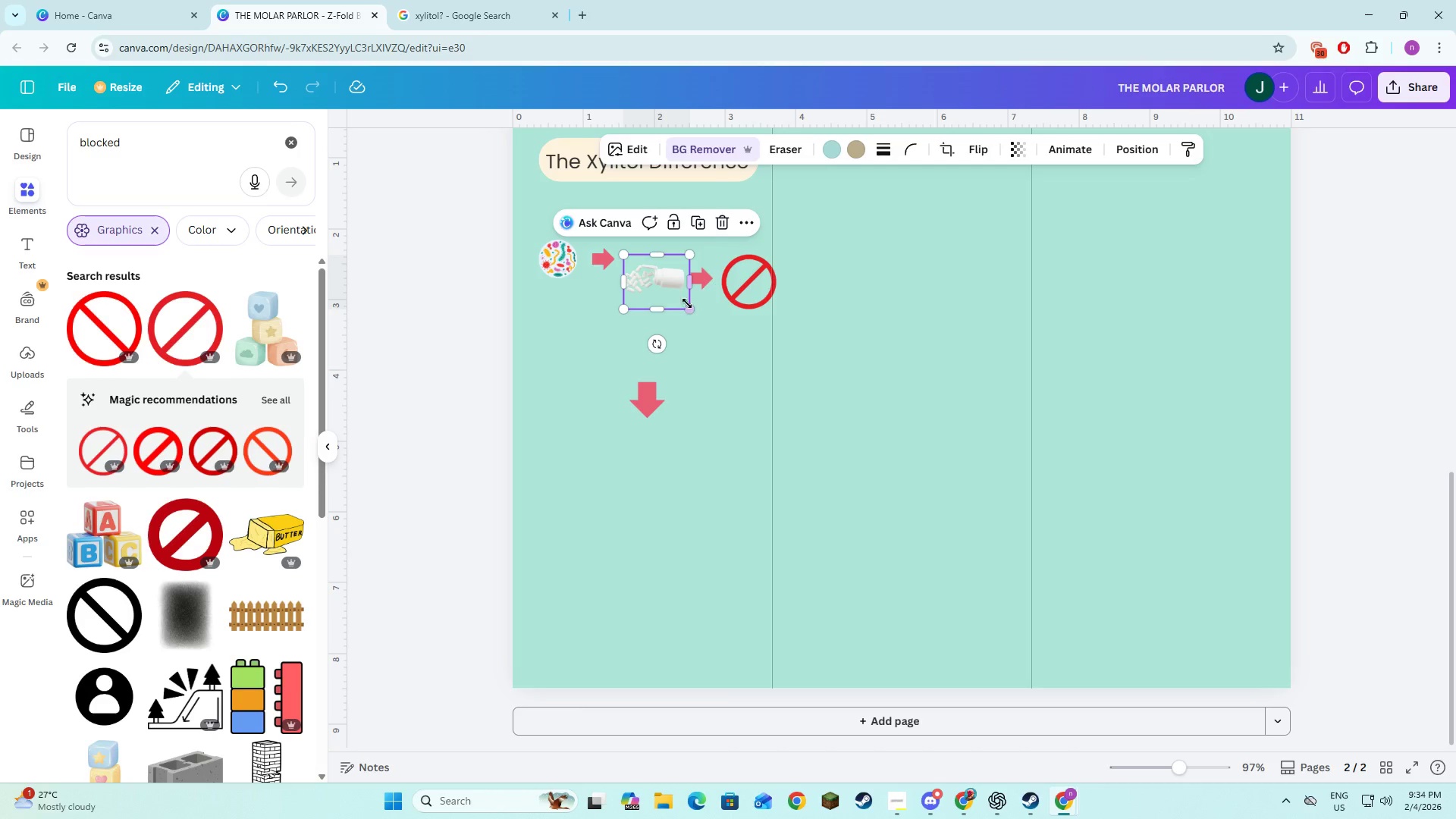 
left_click_drag(start_coordinate=[664, 288], to_coordinate=[664, 274])
 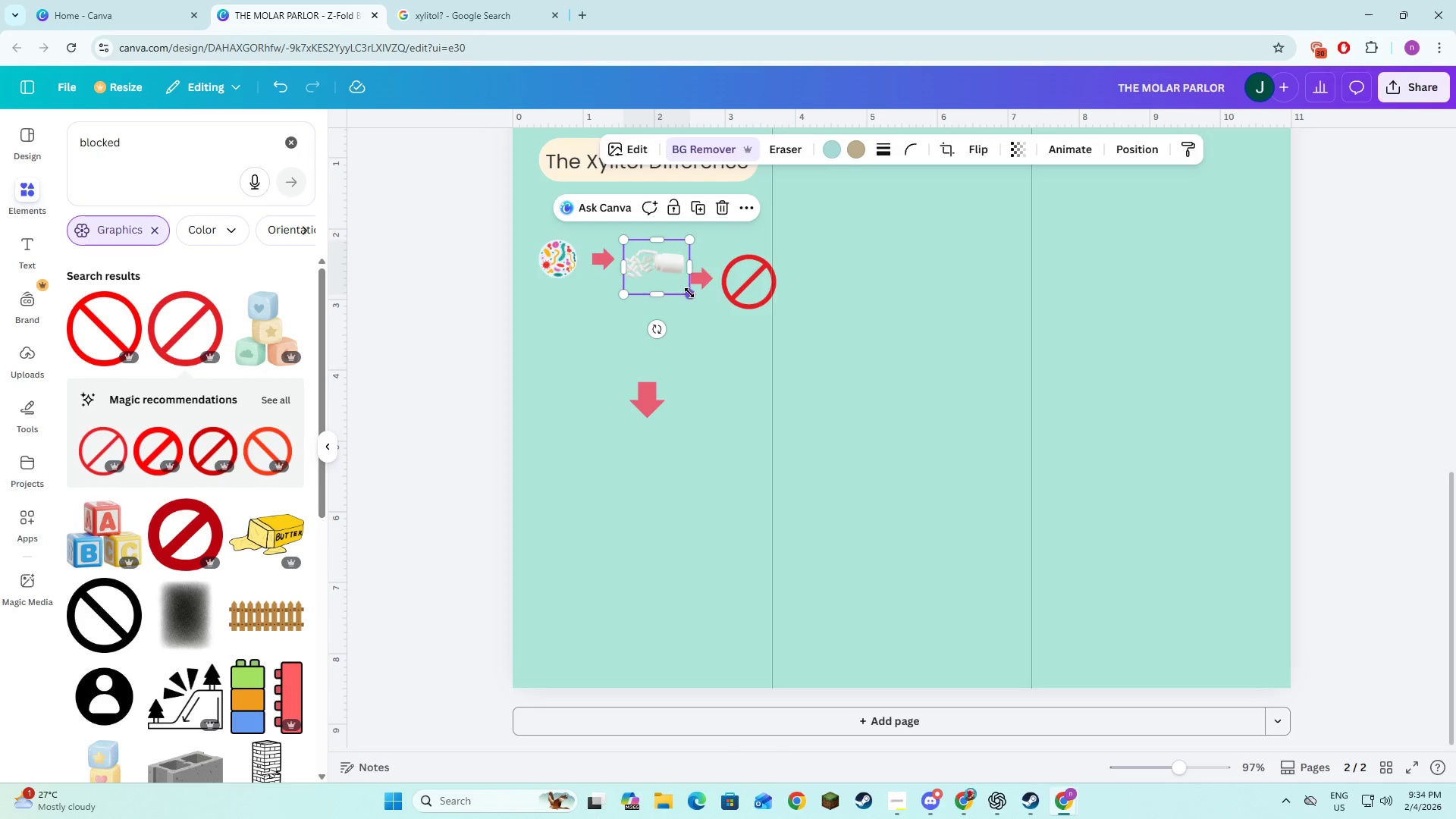 
left_click_drag(start_coordinate=[689, 293], to_coordinate=[676, 273])
 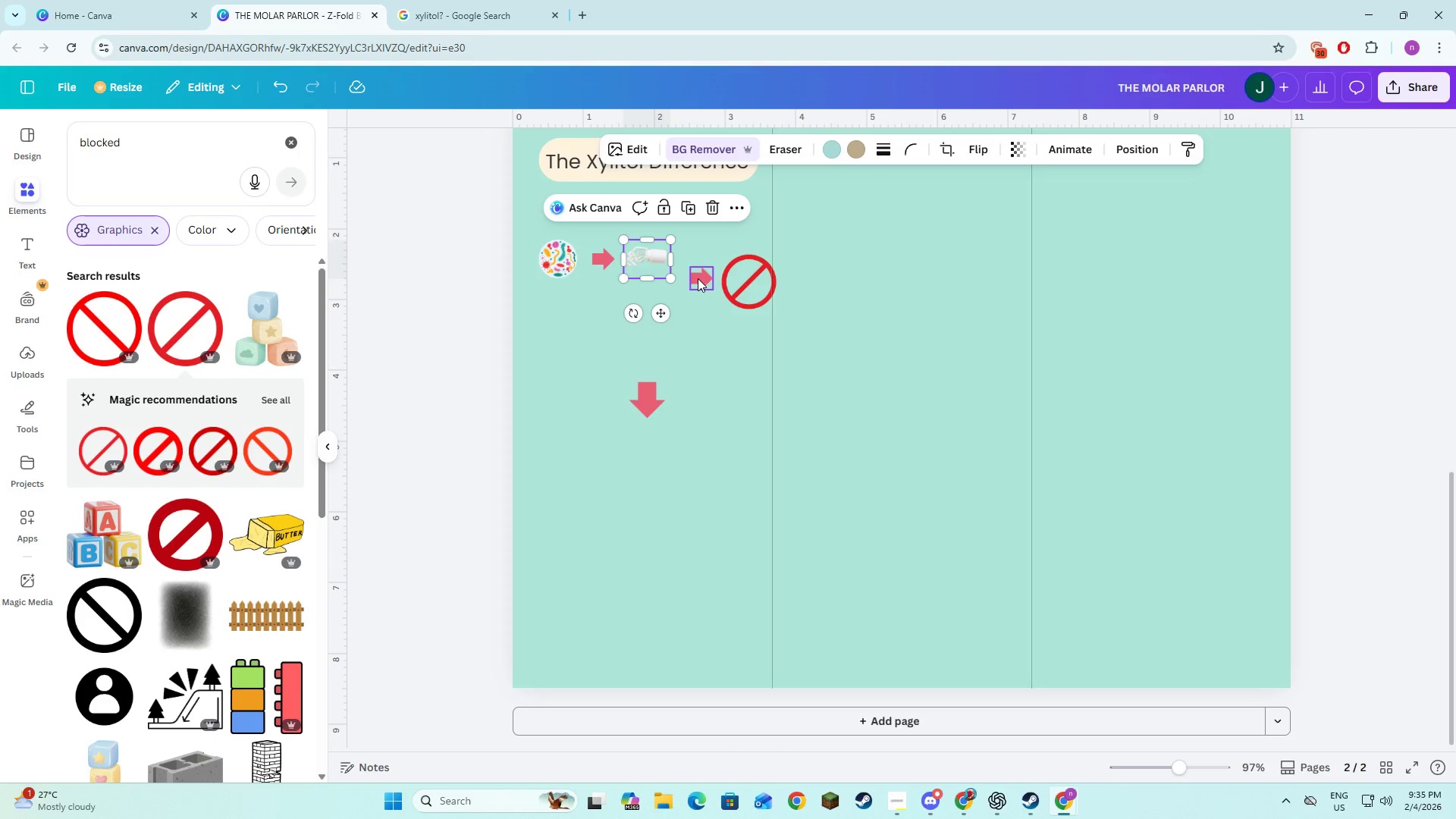 
left_click([698, 278])
 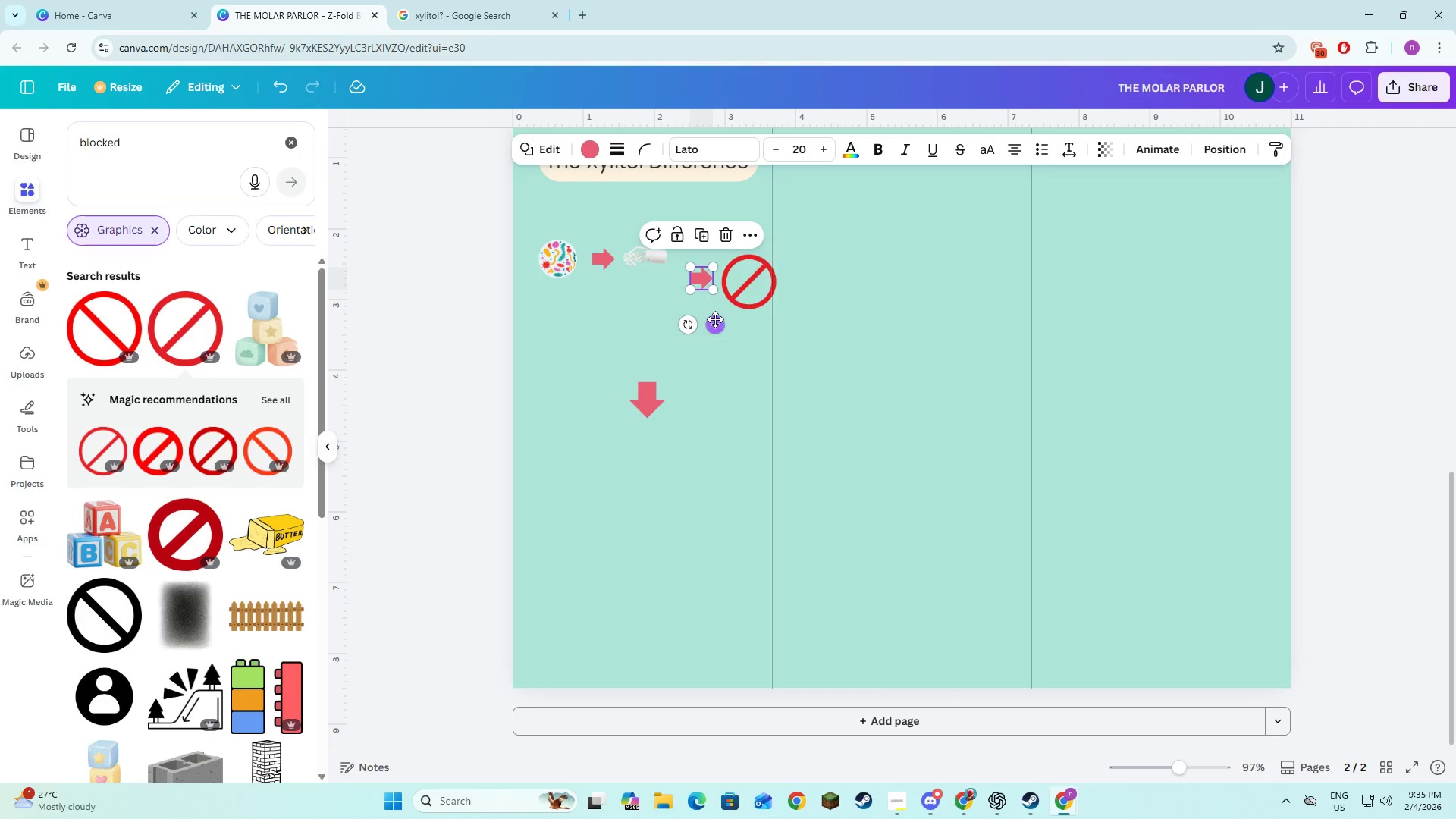 
left_click_drag(start_coordinate=[715, 321], to_coordinate=[706, 300])
 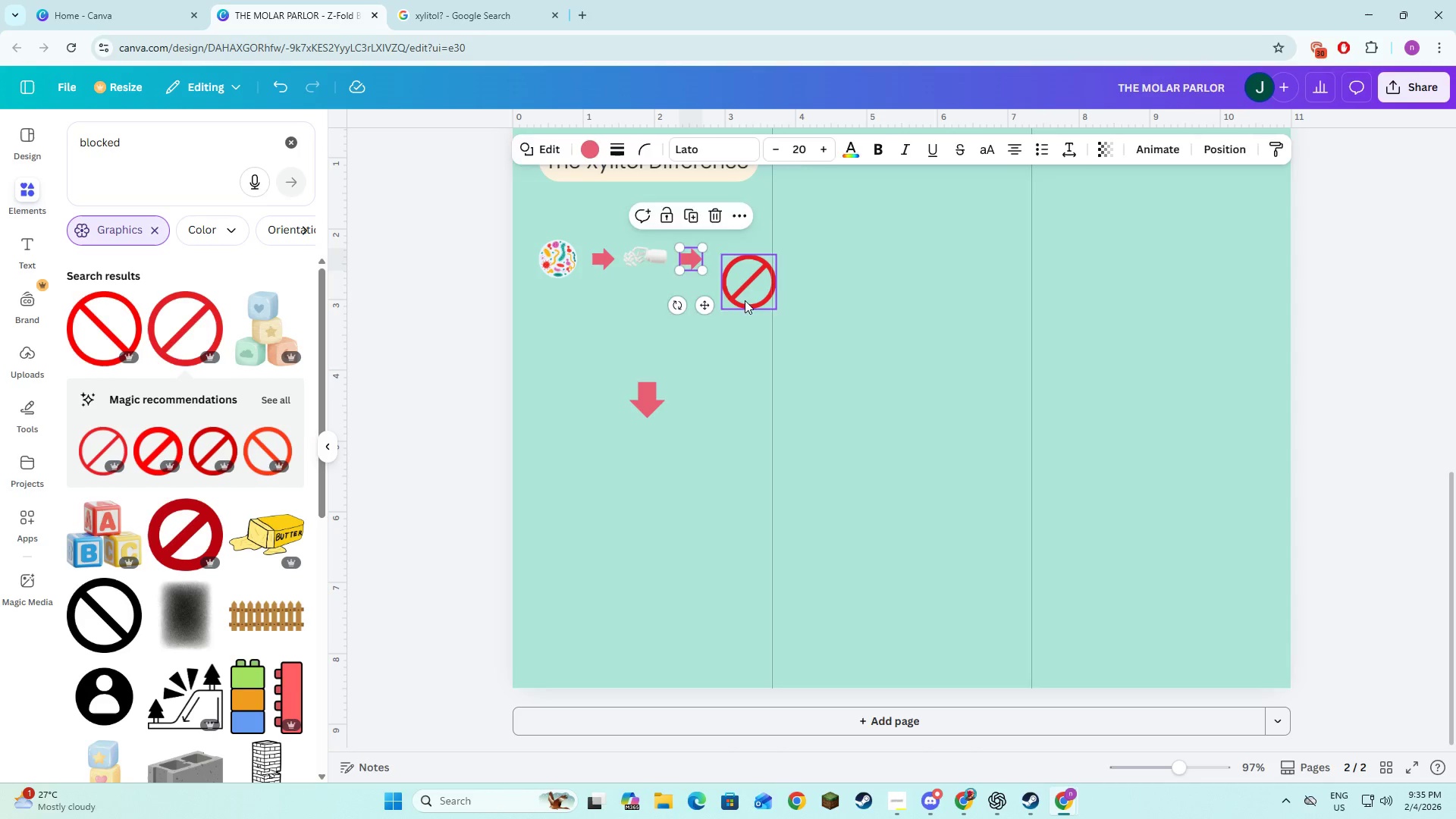 
left_click([745, 300])
 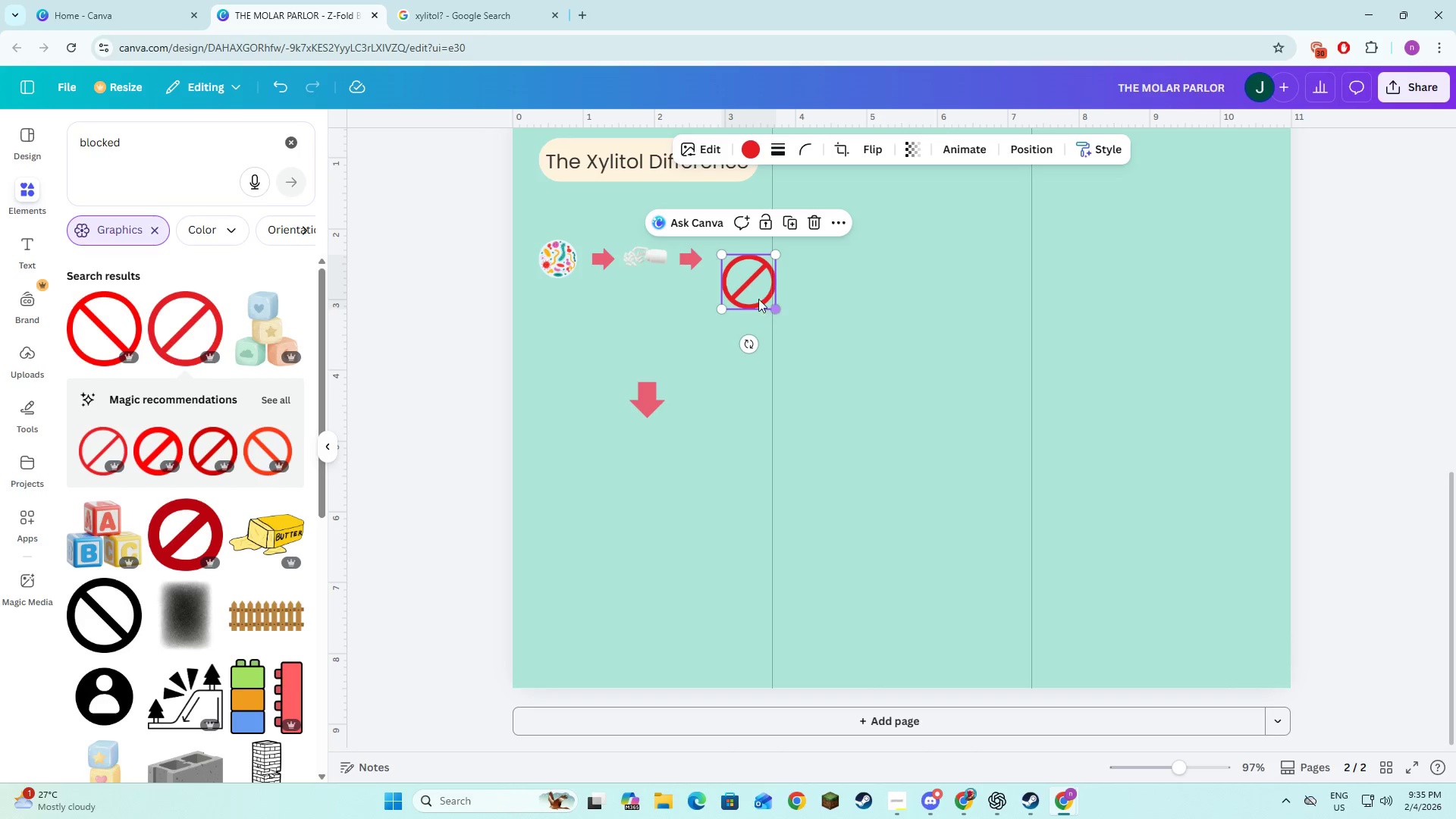 
left_click_drag(start_coordinate=[755, 295], to_coordinate=[753, 281])
 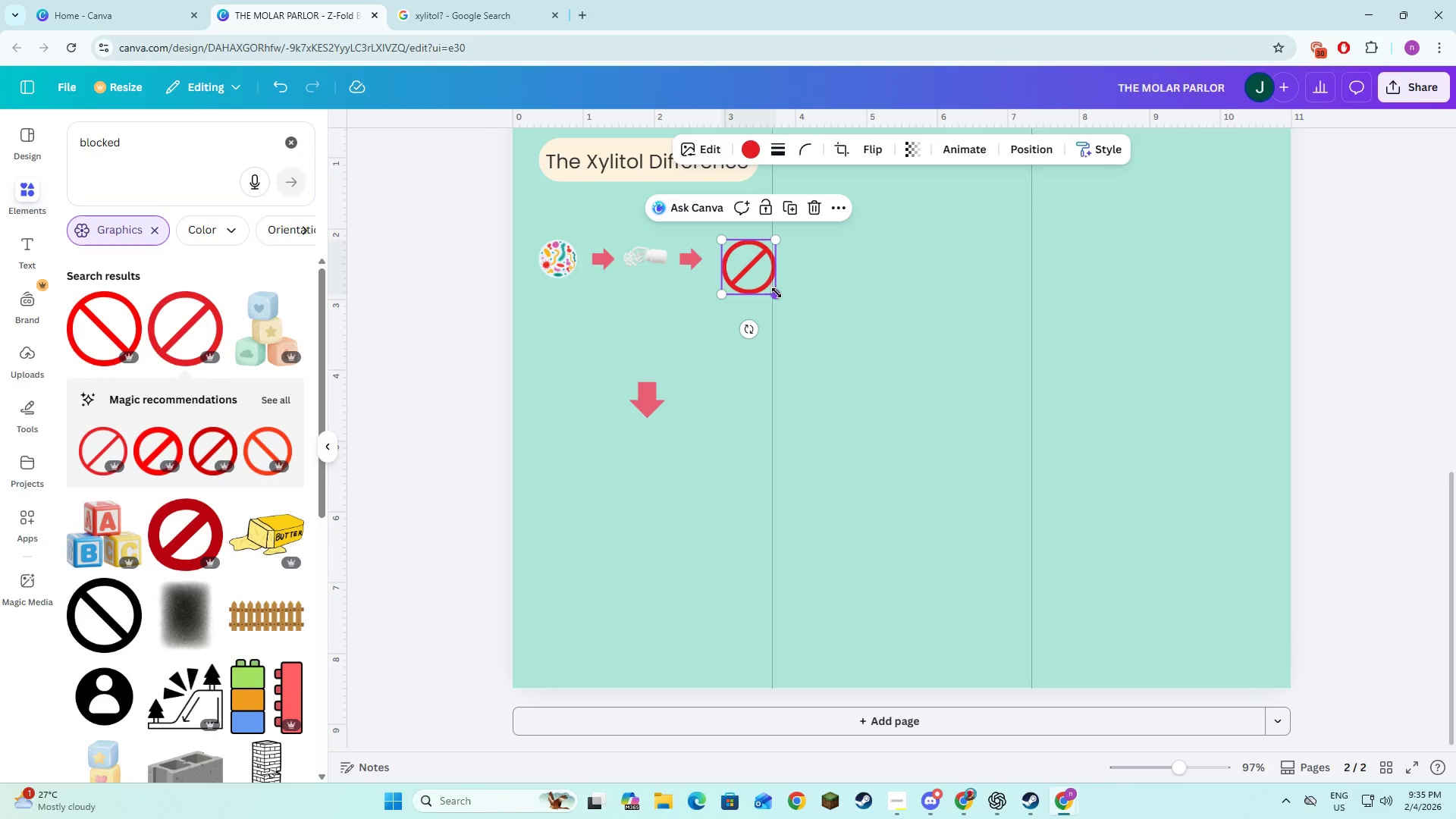 
left_click_drag(start_coordinate=[777, 293], to_coordinate=[757, 281])
 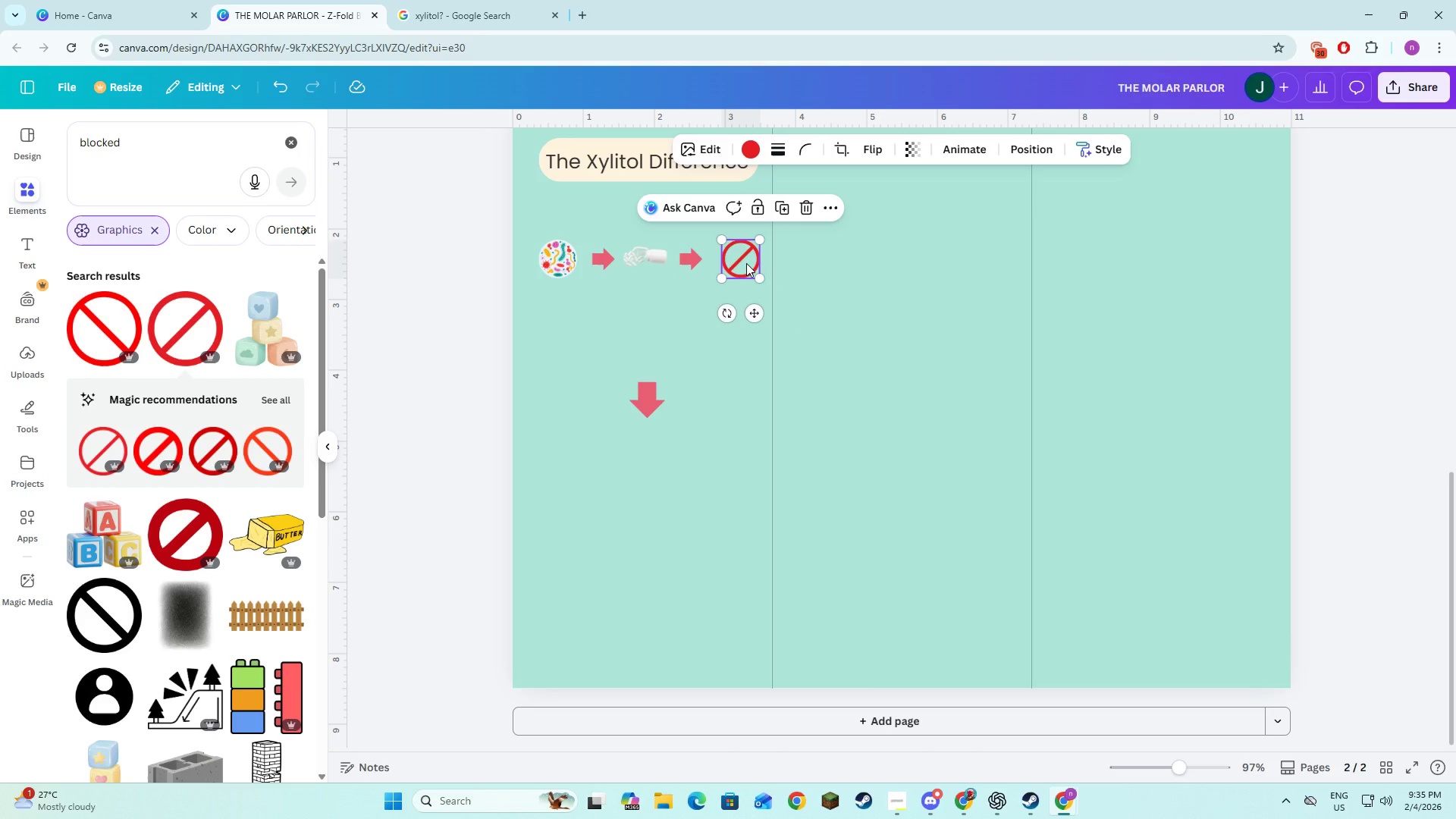 
left_click_drag(start_coordinate=[746, 263], to_coordinate=[739, 263])
 